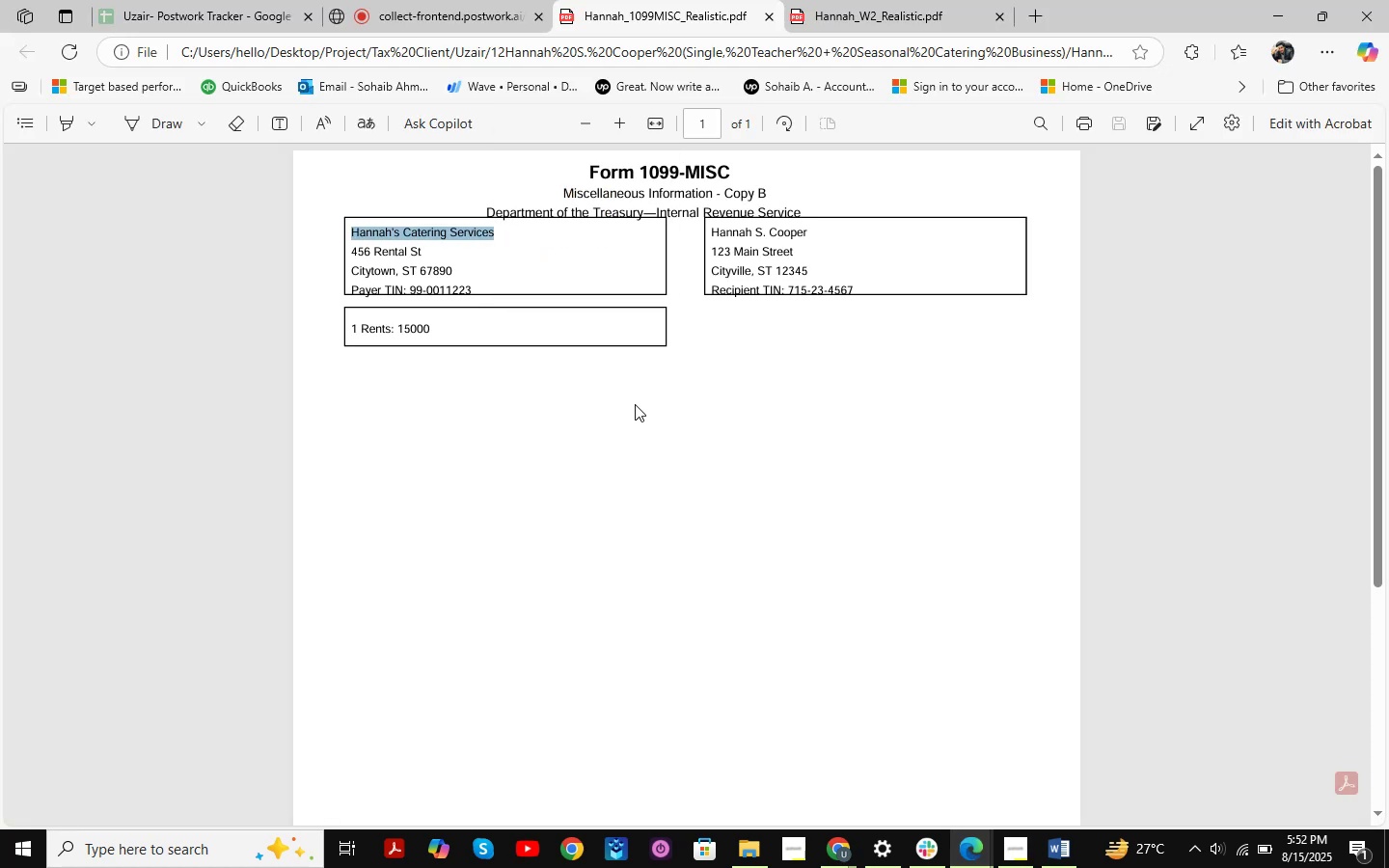 
key(Control+ControlLeft)
 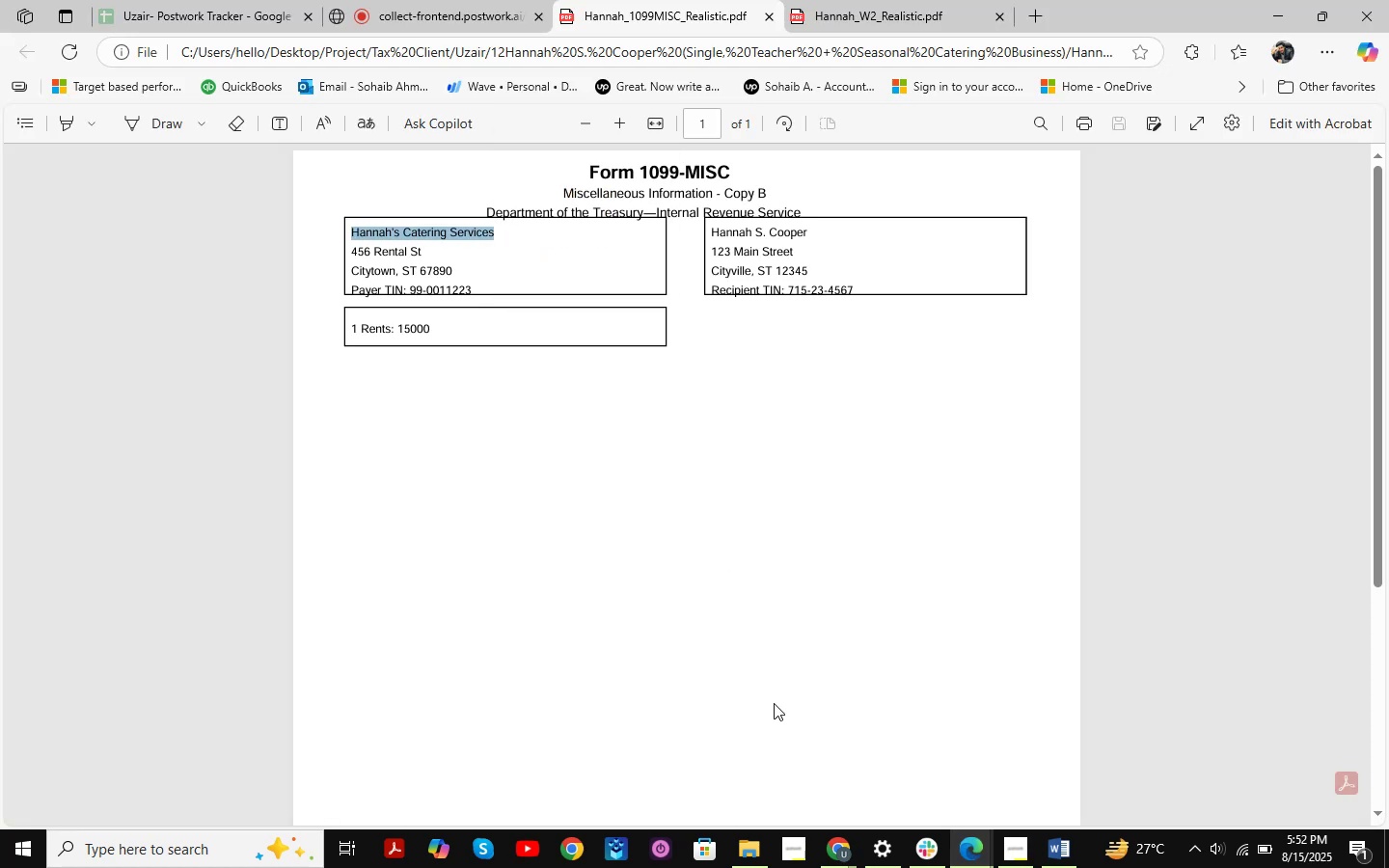 
key(Control+C)
 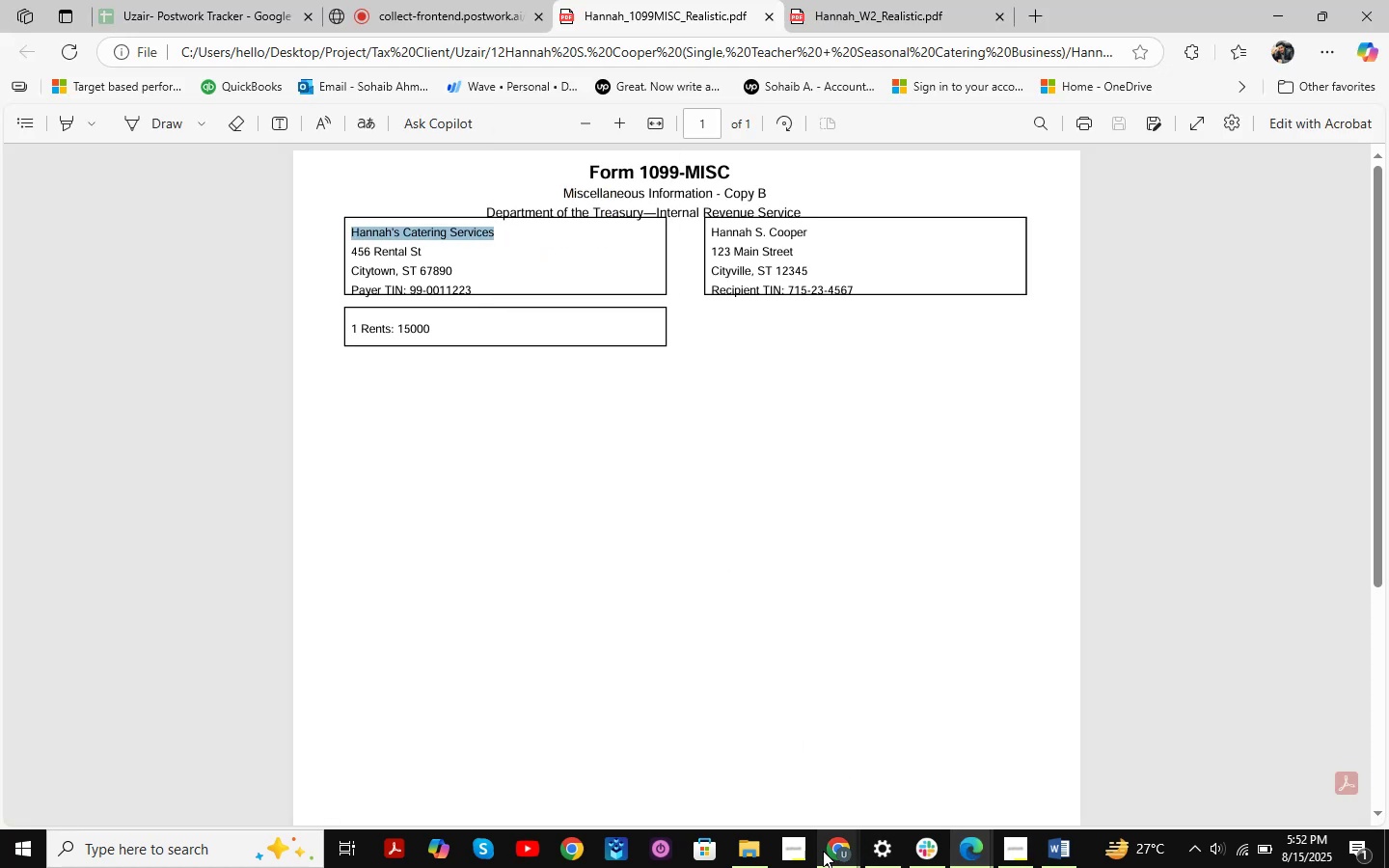 
left_click([822, 851])
 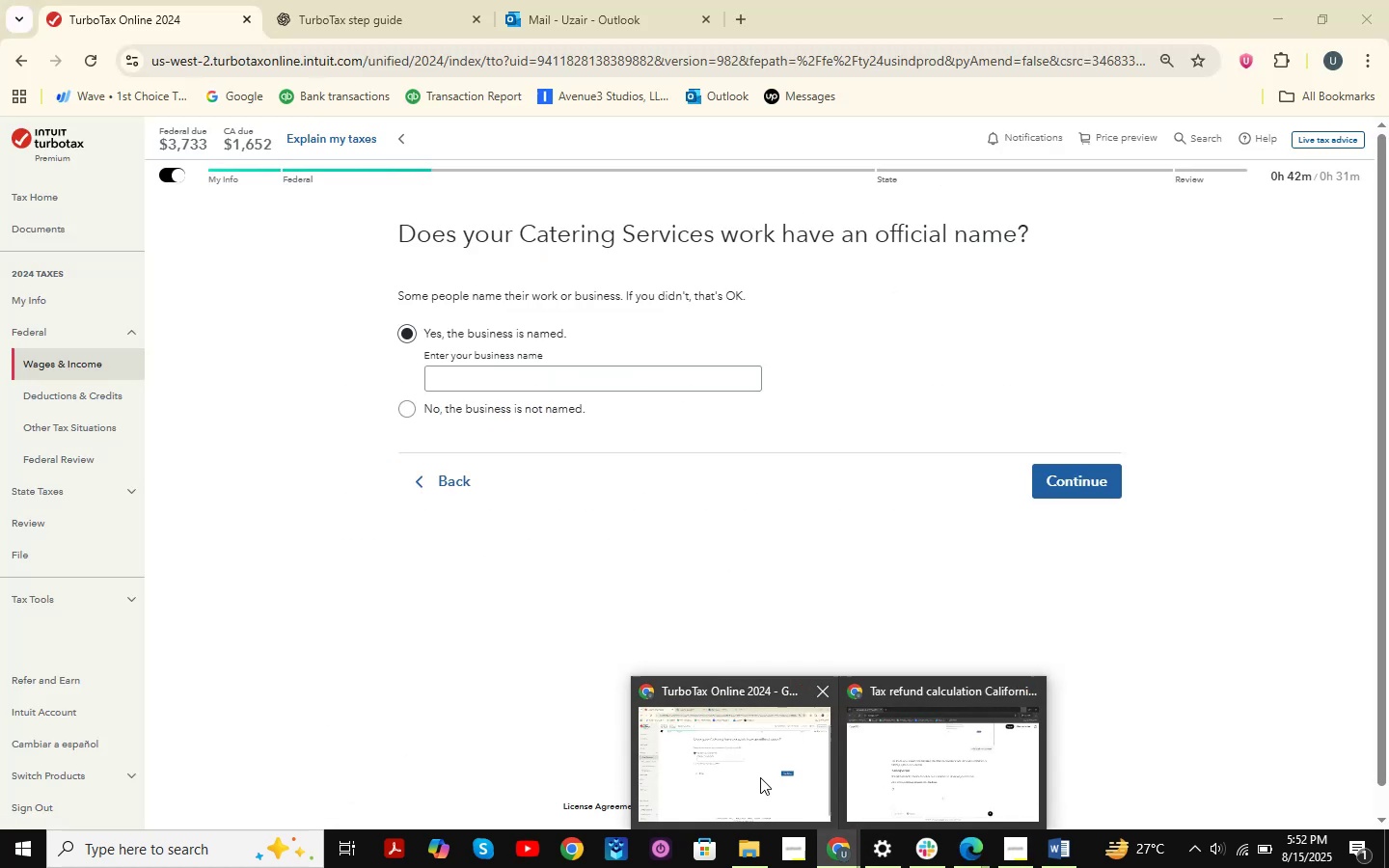 
left_click([760, 777])
 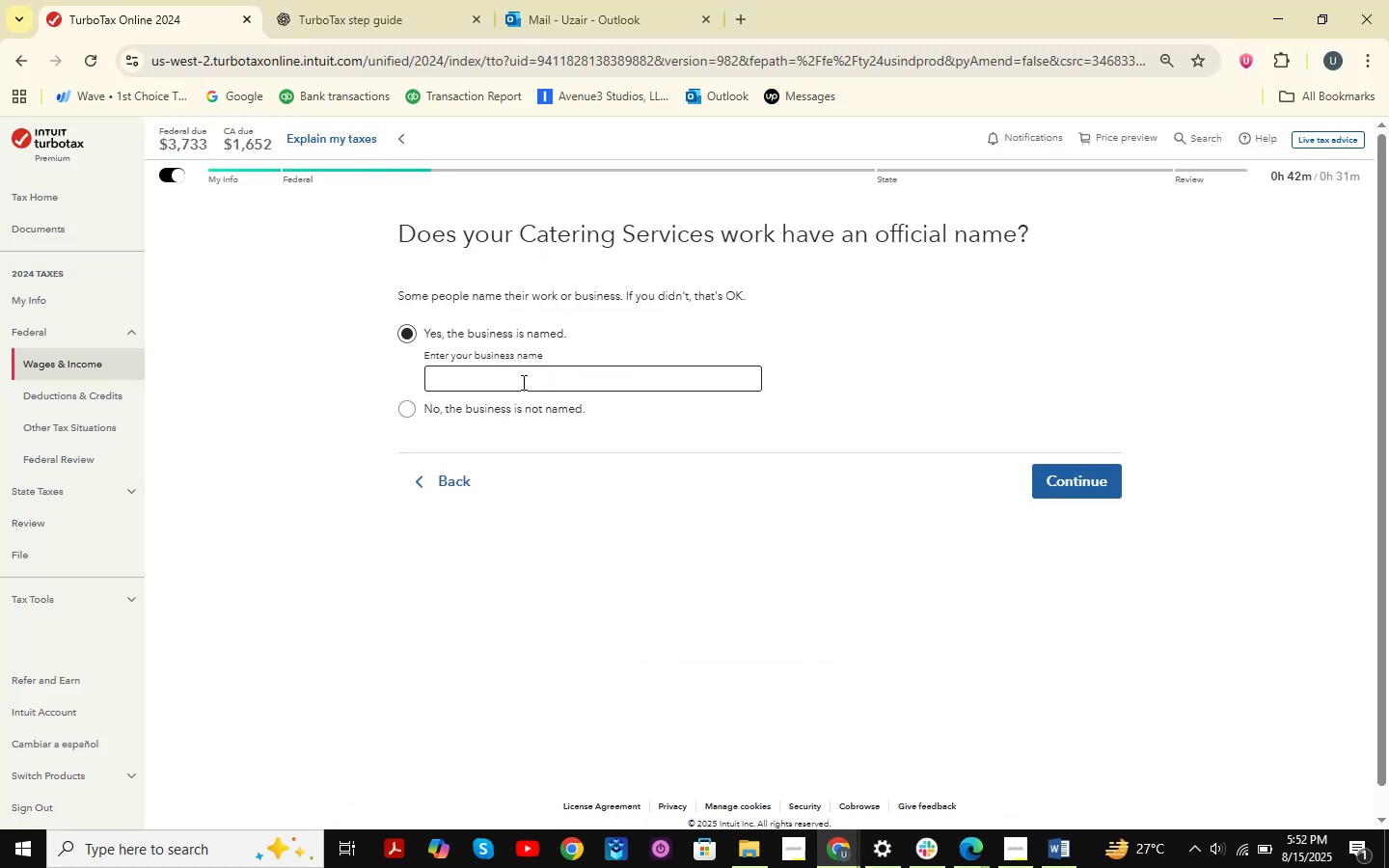 
left_click([522, 382])
 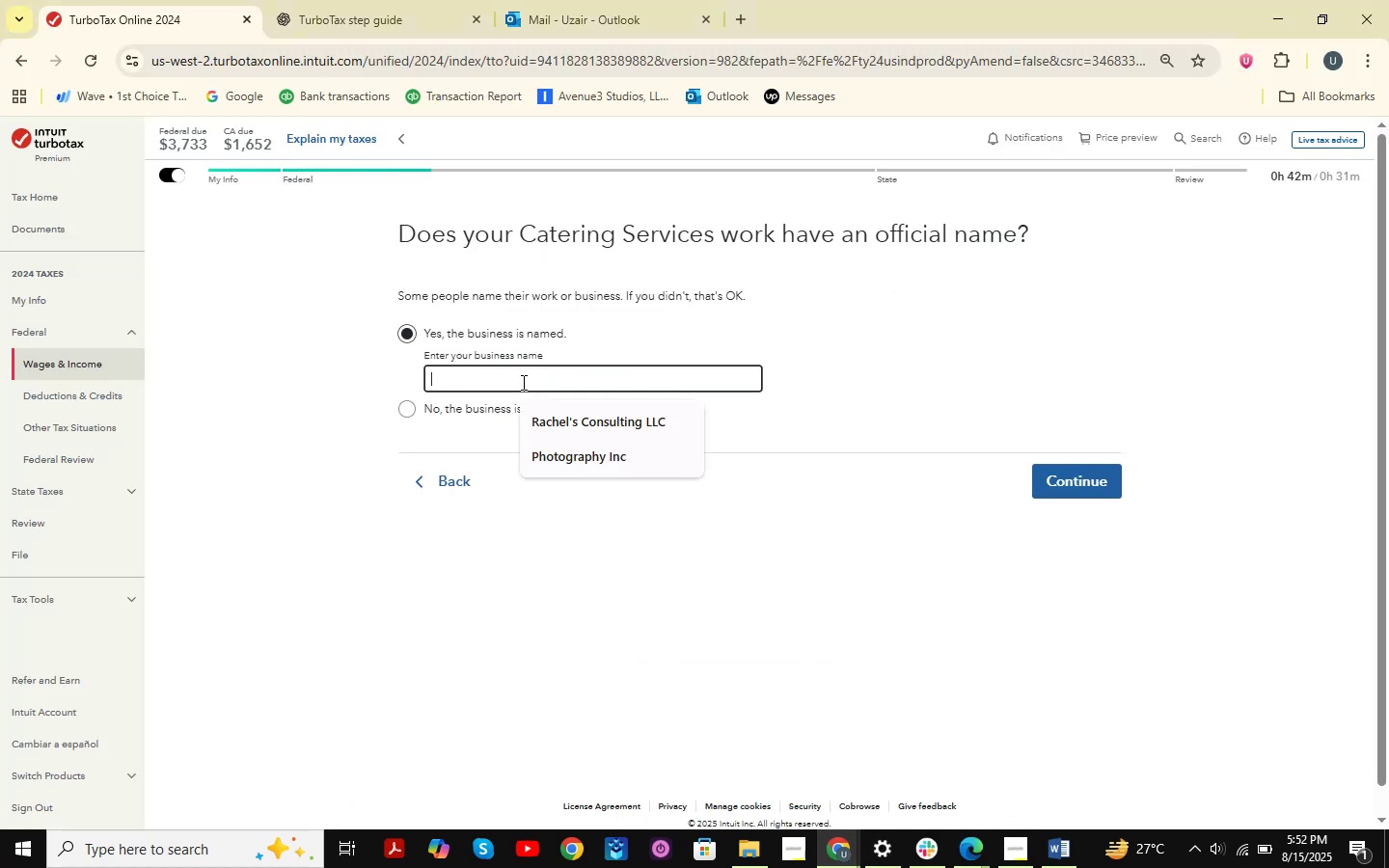 
key(Control+ControlLeft)
 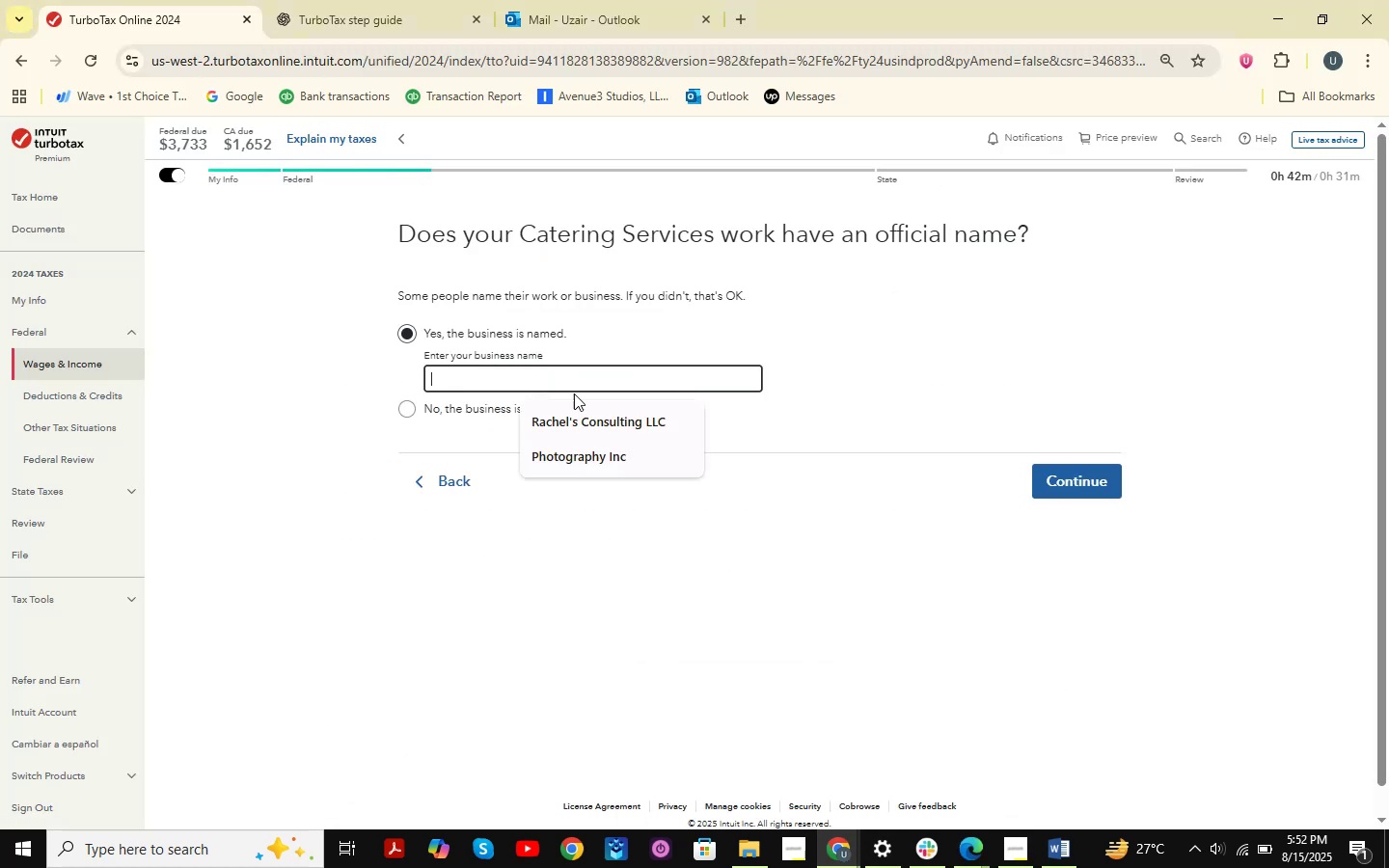 
key(Control+V)
 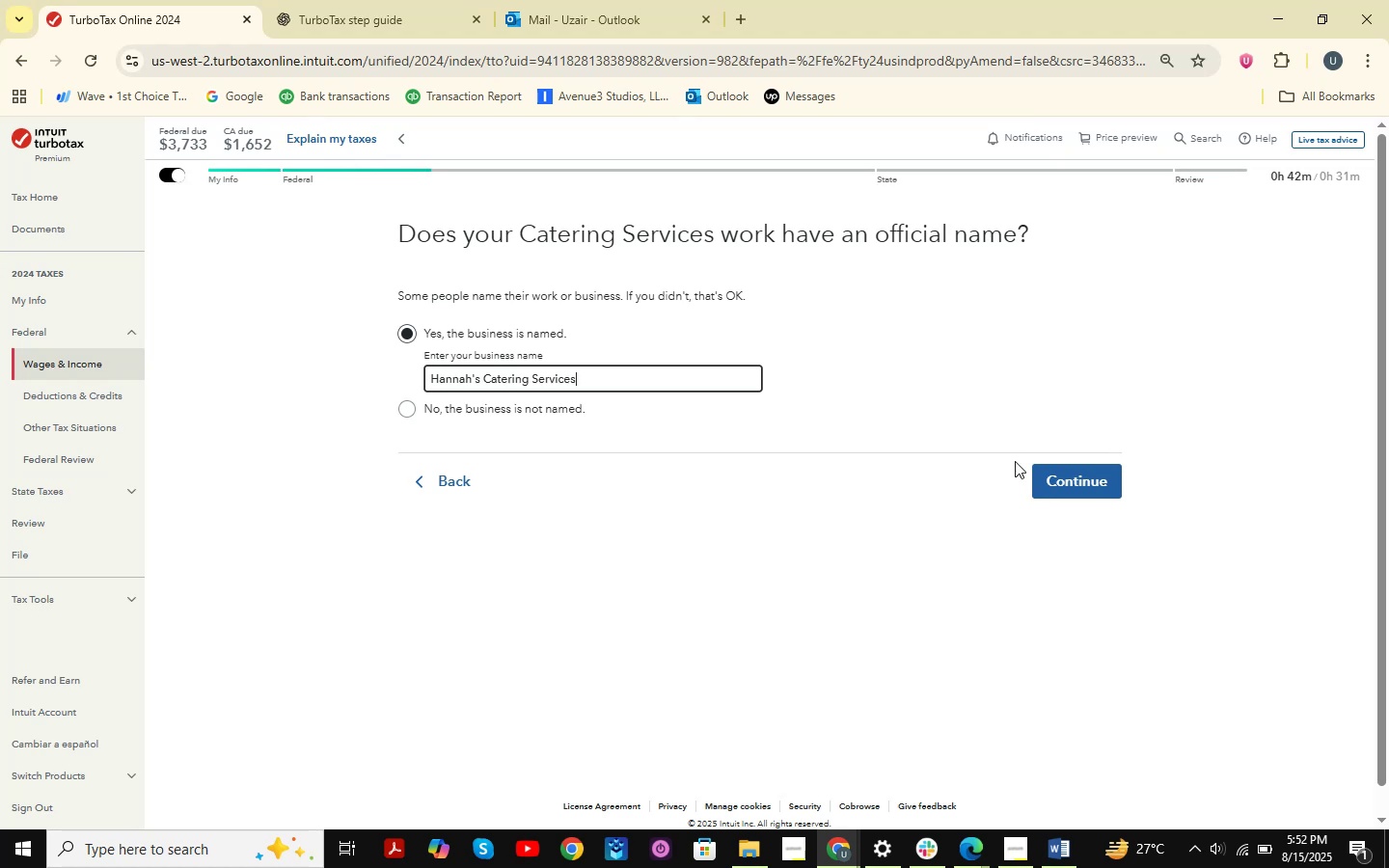 
double_click([1055, 475])
 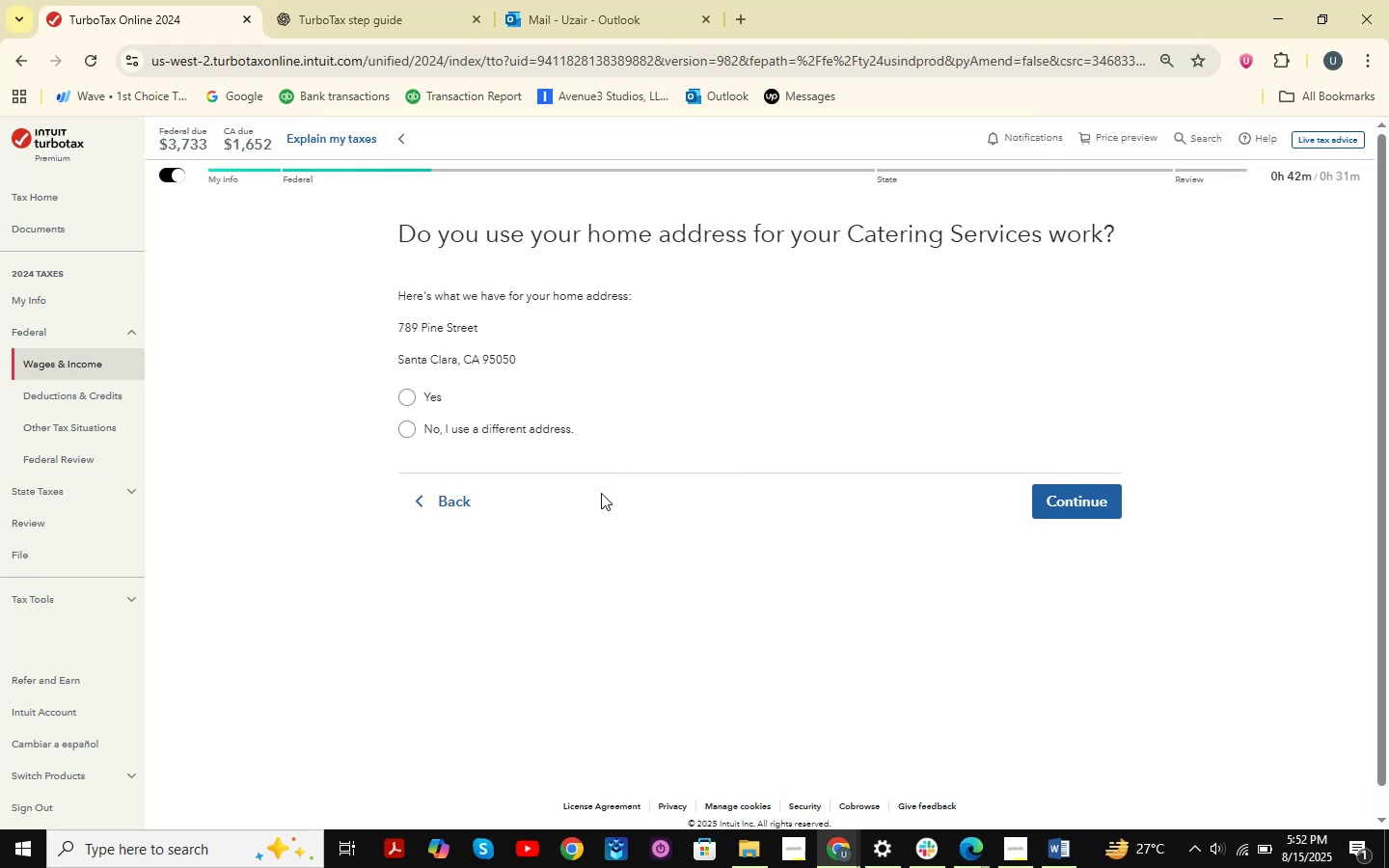 
wait(8.58)
 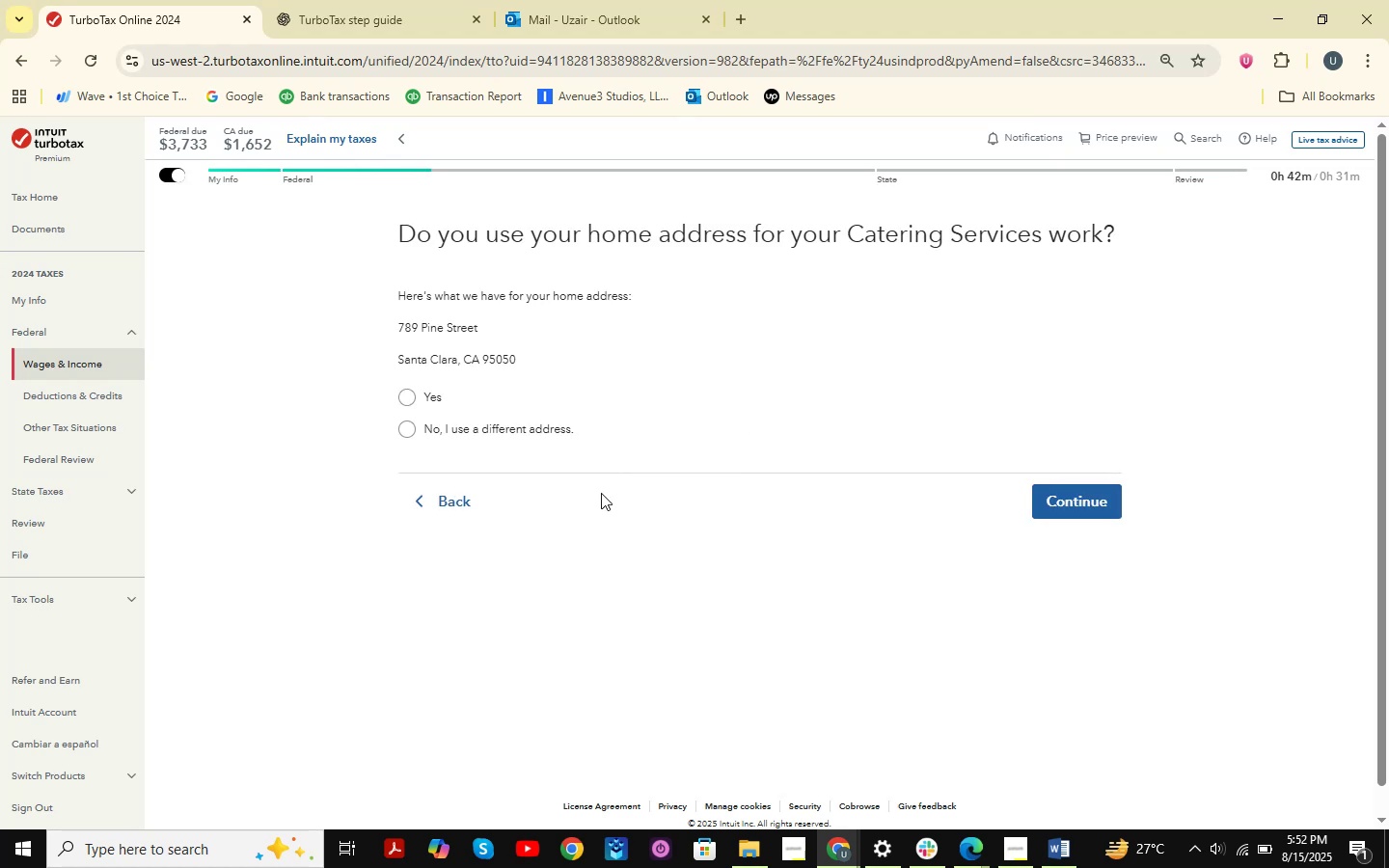 
left_click([422, 394])
 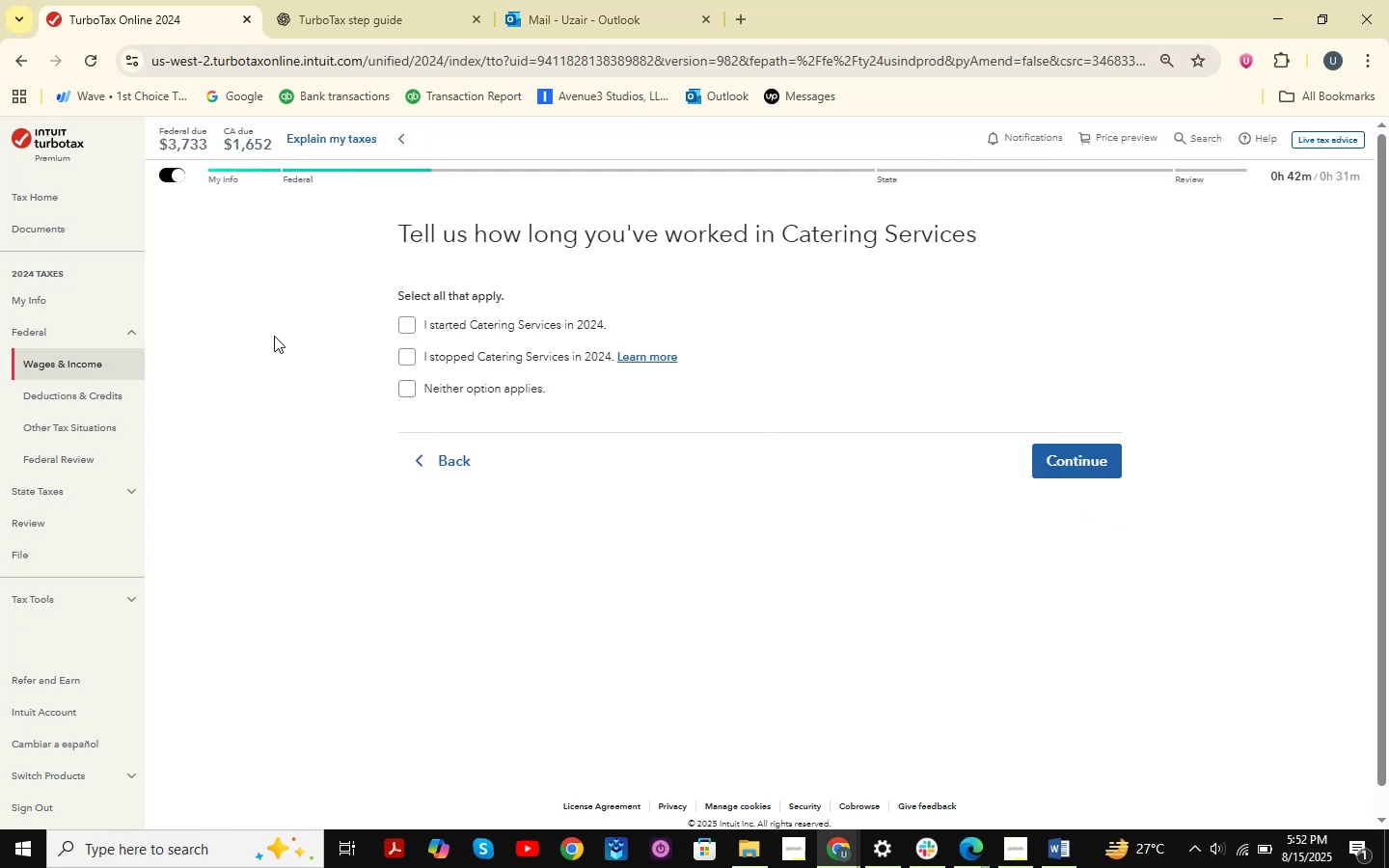 
wait(5.03)
 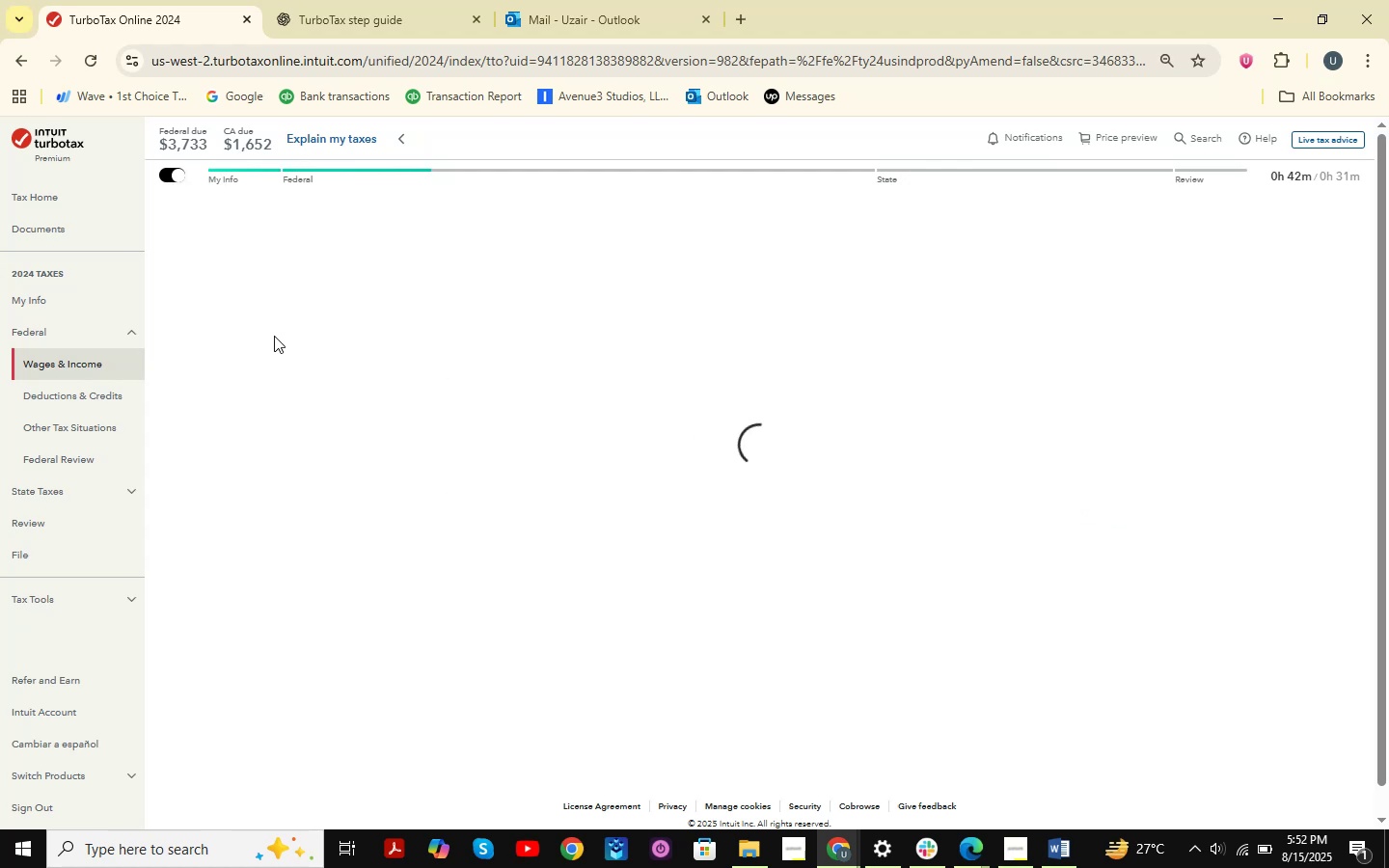 
left_click([418, 396])
 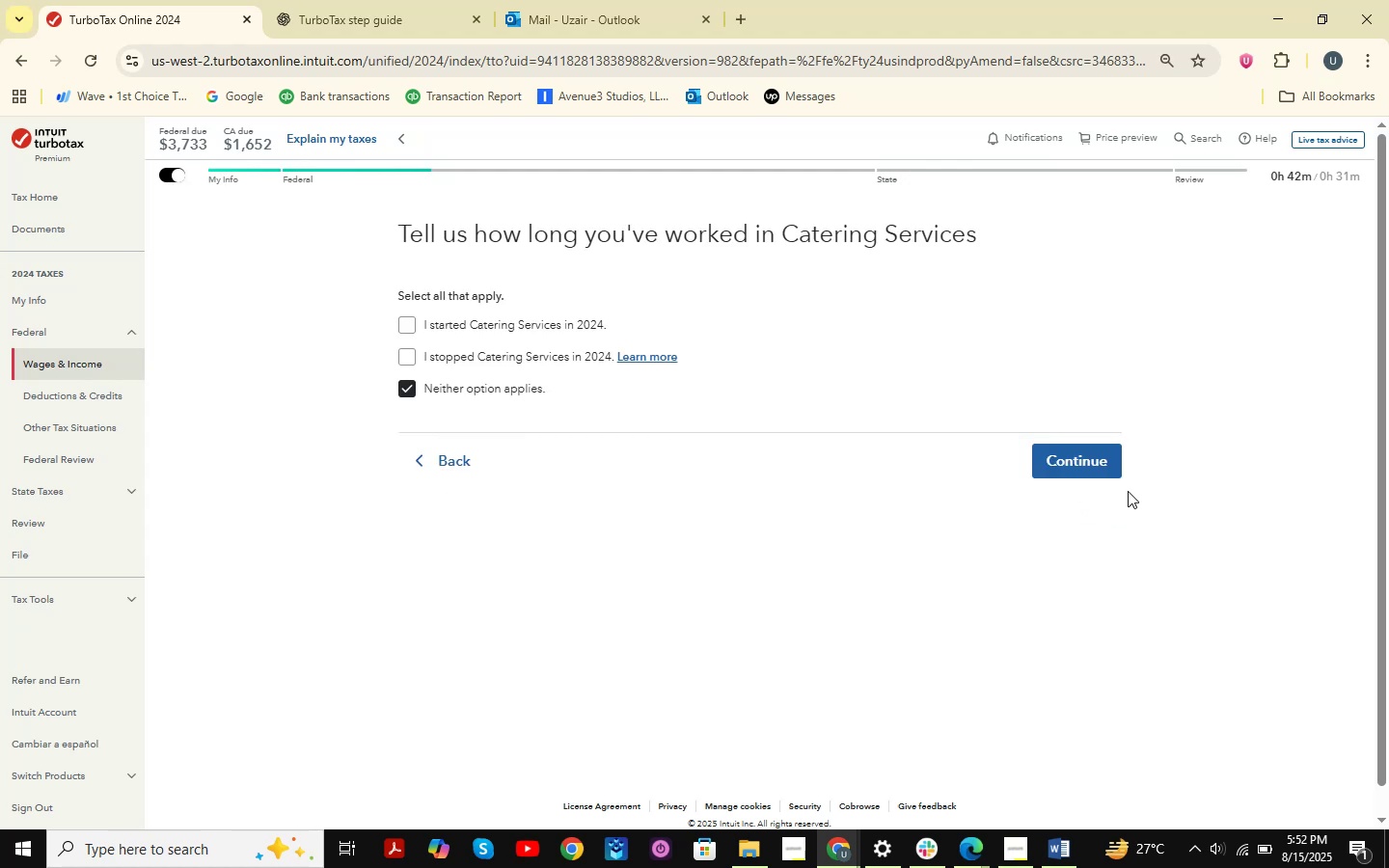 
left_click([1096, 471])
 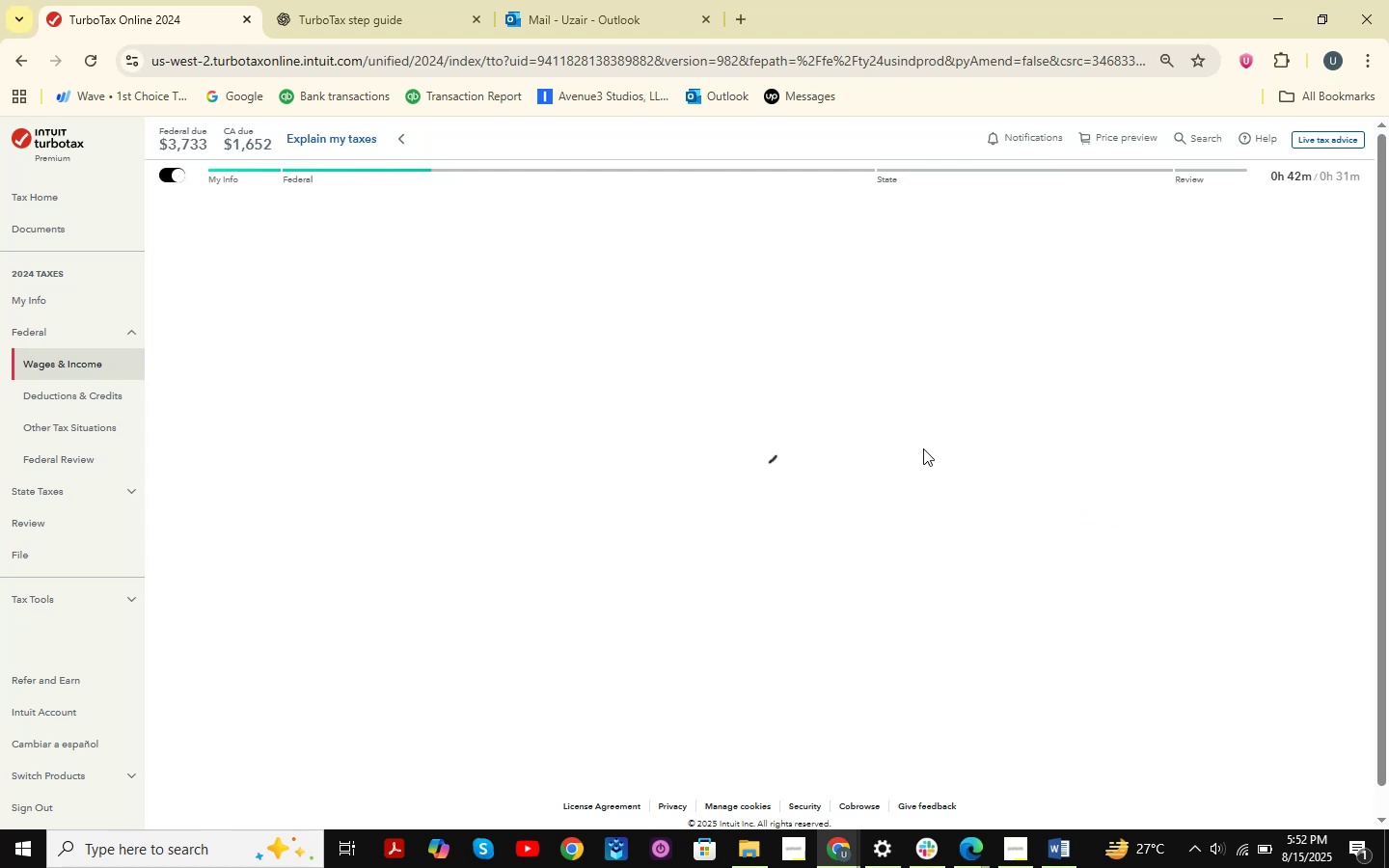 
mouse_move([562, 387])
 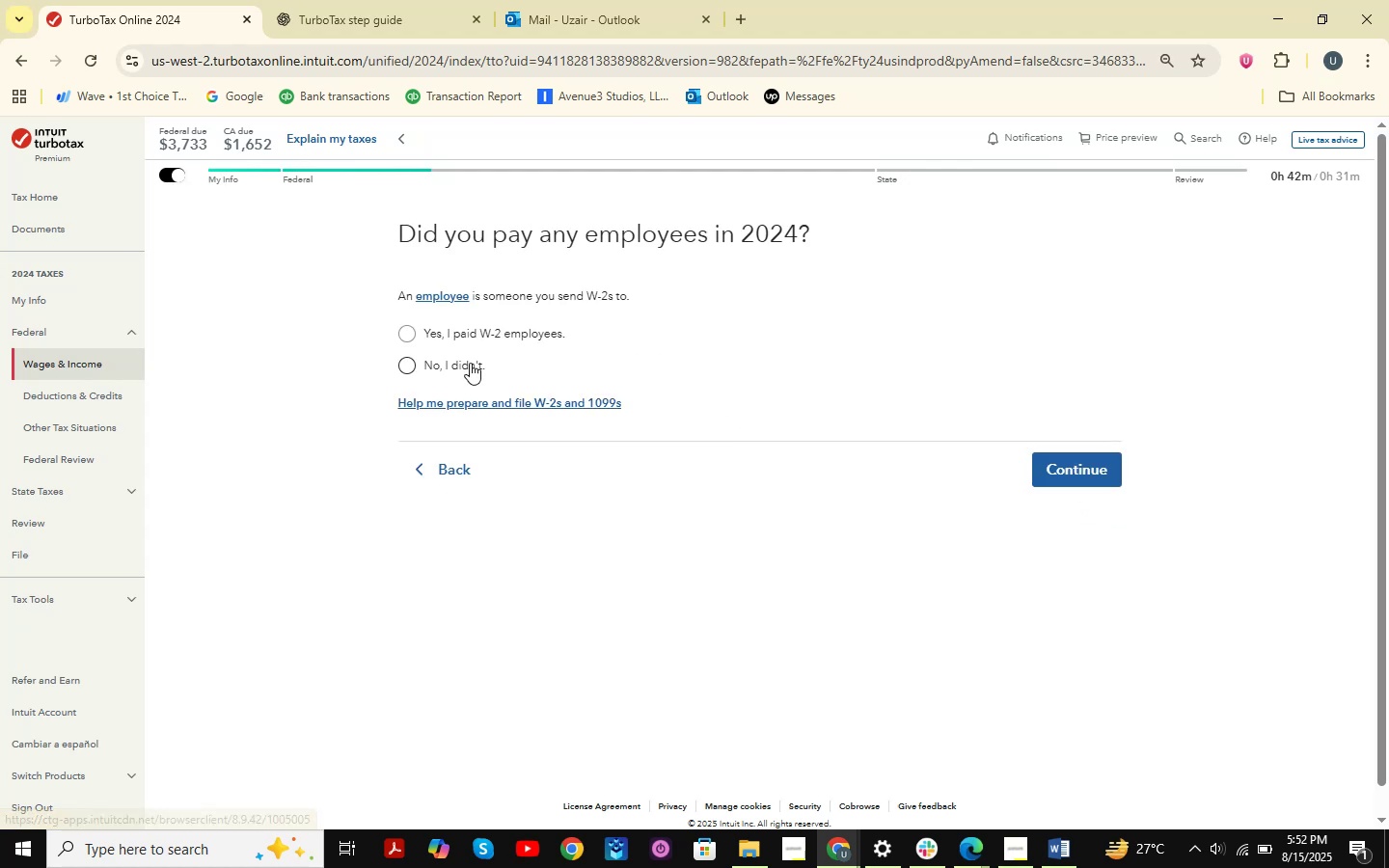 
left_click([468, 364])
 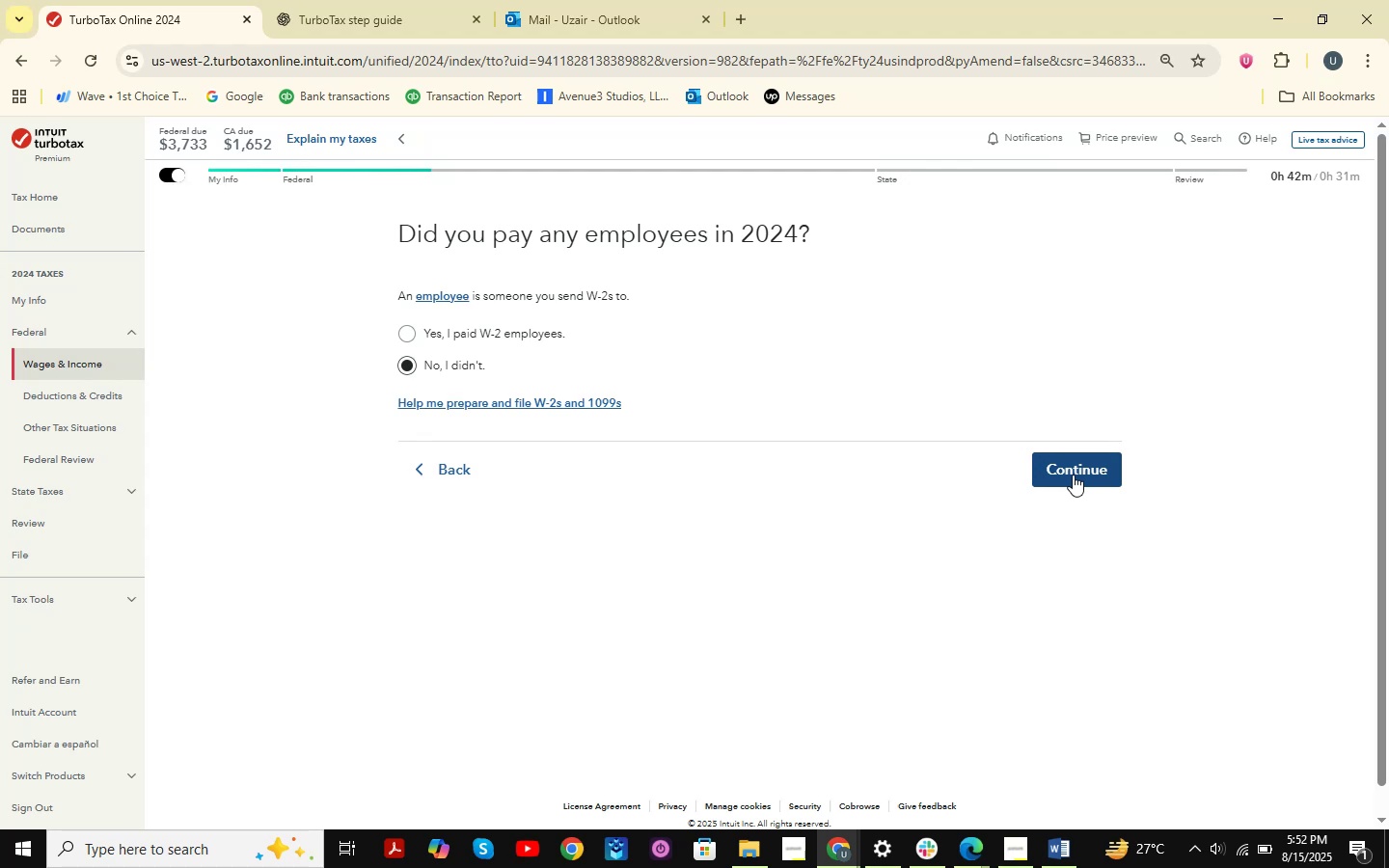 
left_click([1083, 475])
 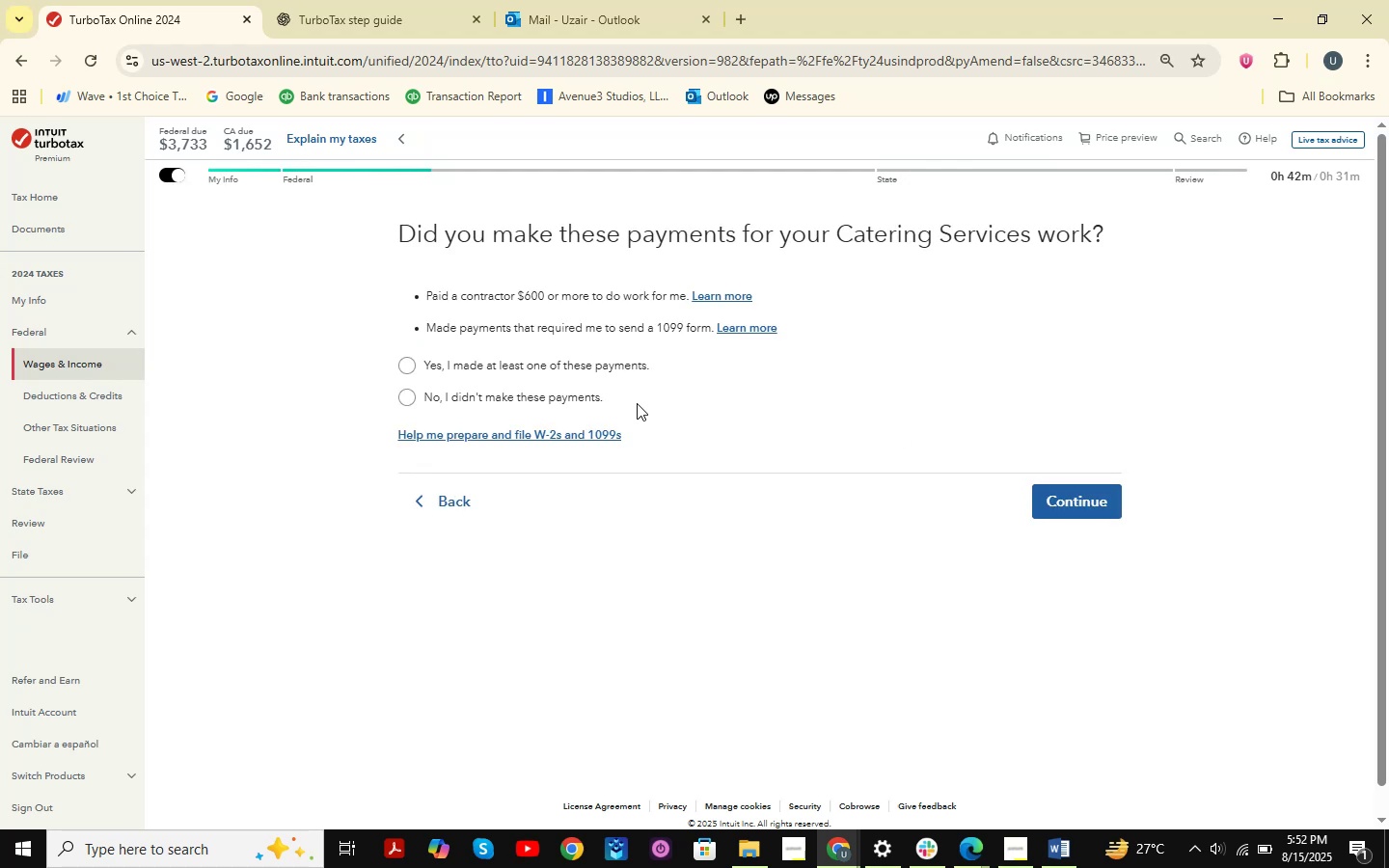 
left_click([570, 396])
 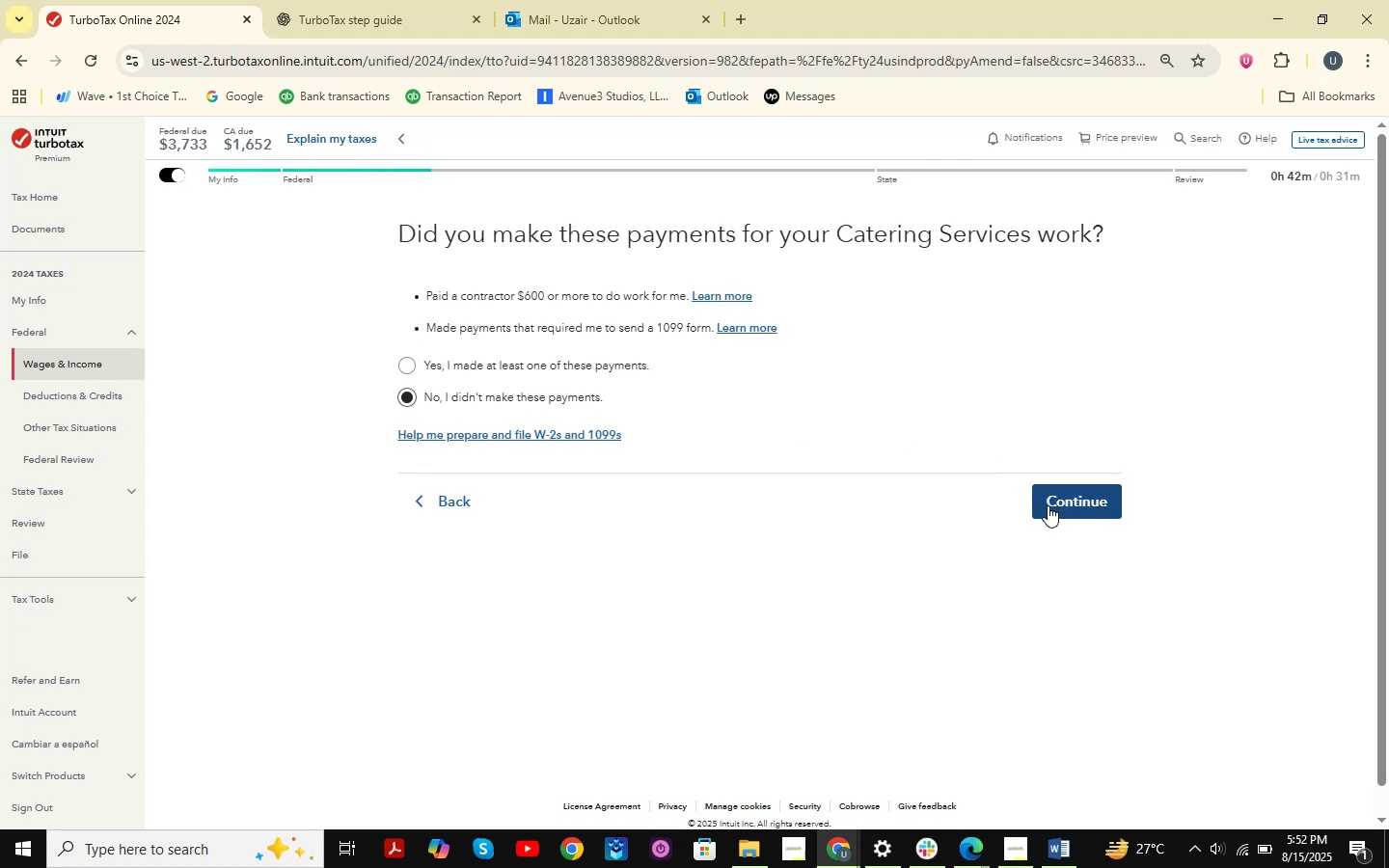 
left_click([1048, 505])
 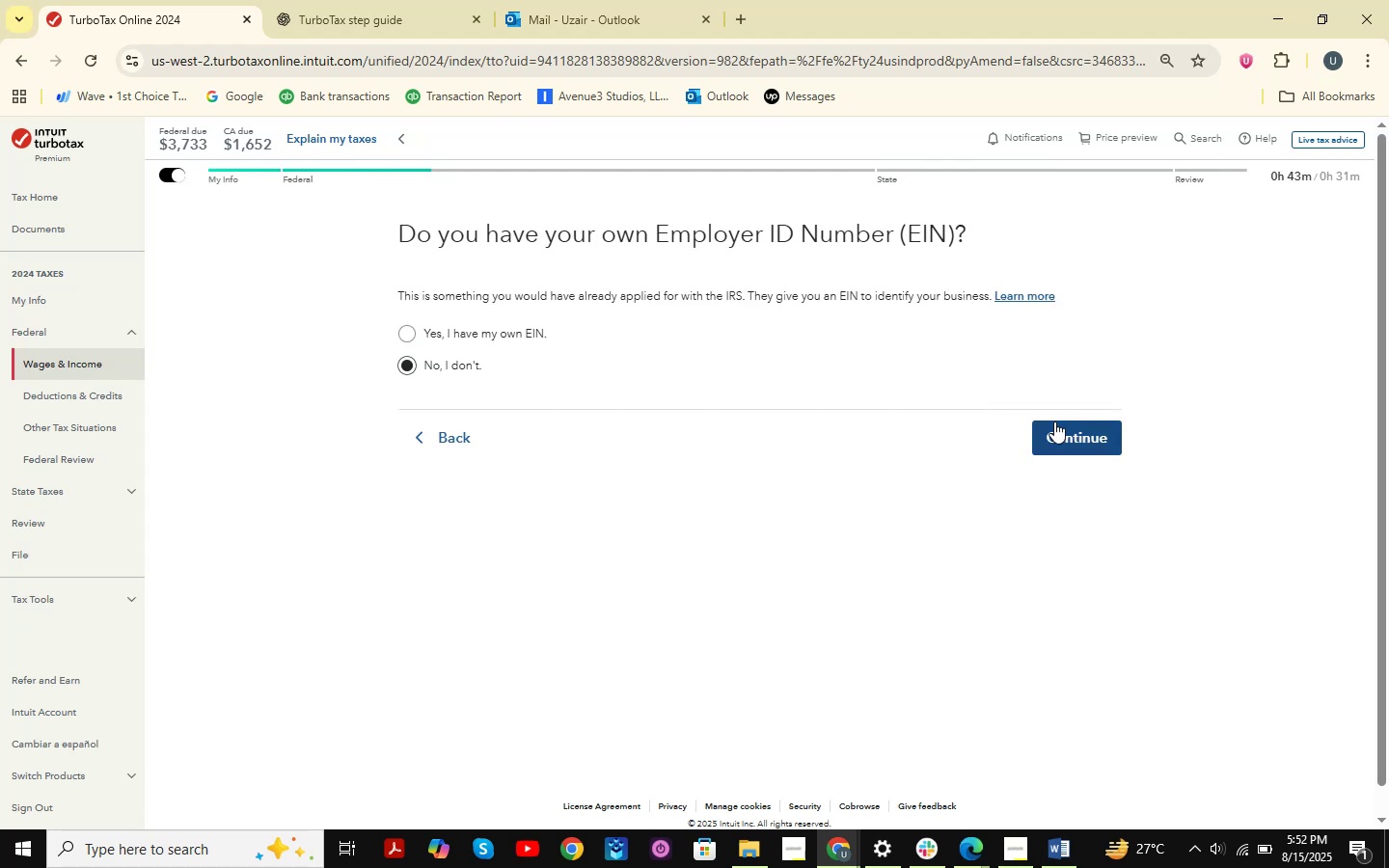 
wait(5.69)
 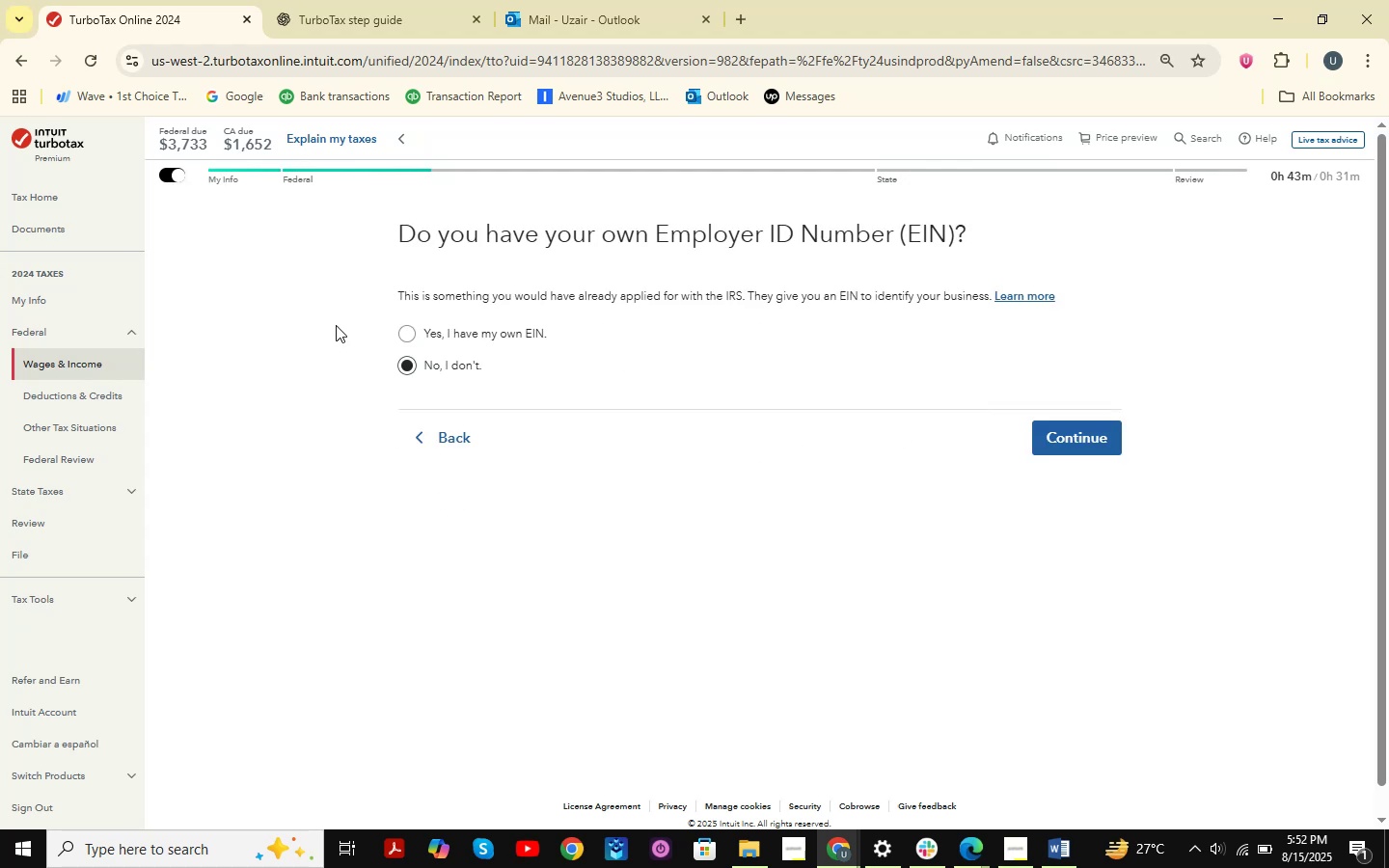 
double_click([1069, 433])
 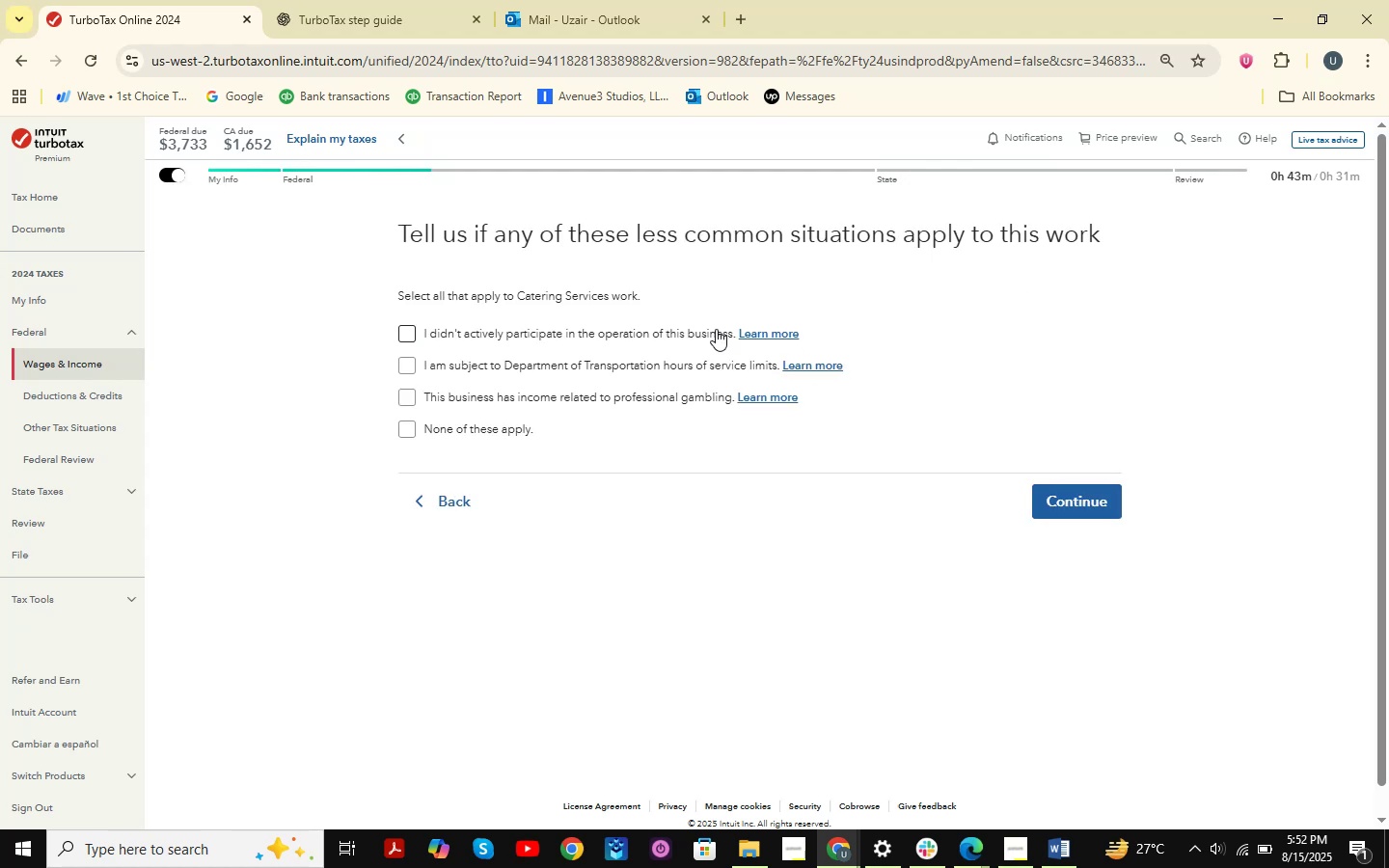 
left_click([490, 438])
 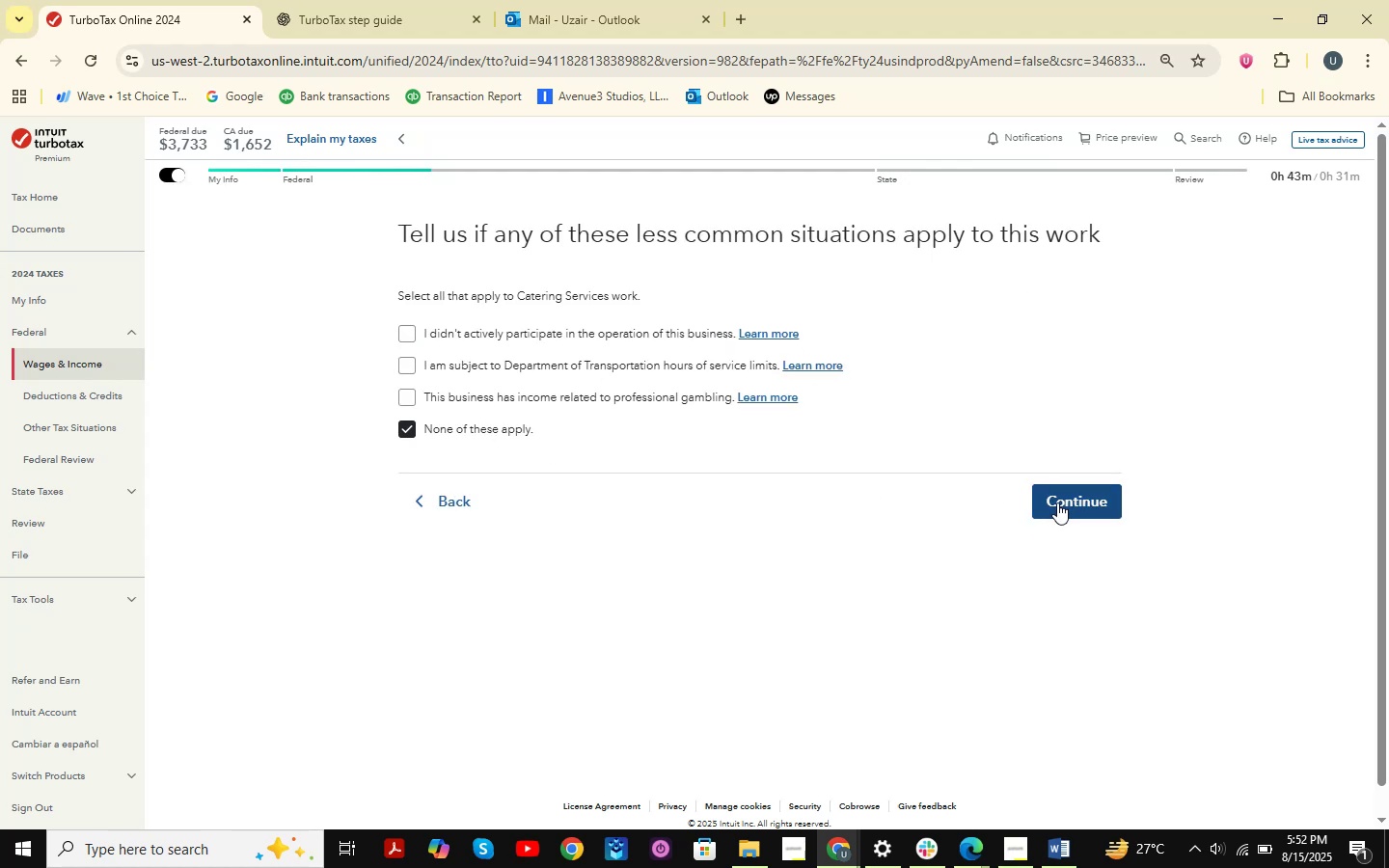 
left_click([1057, 502])
 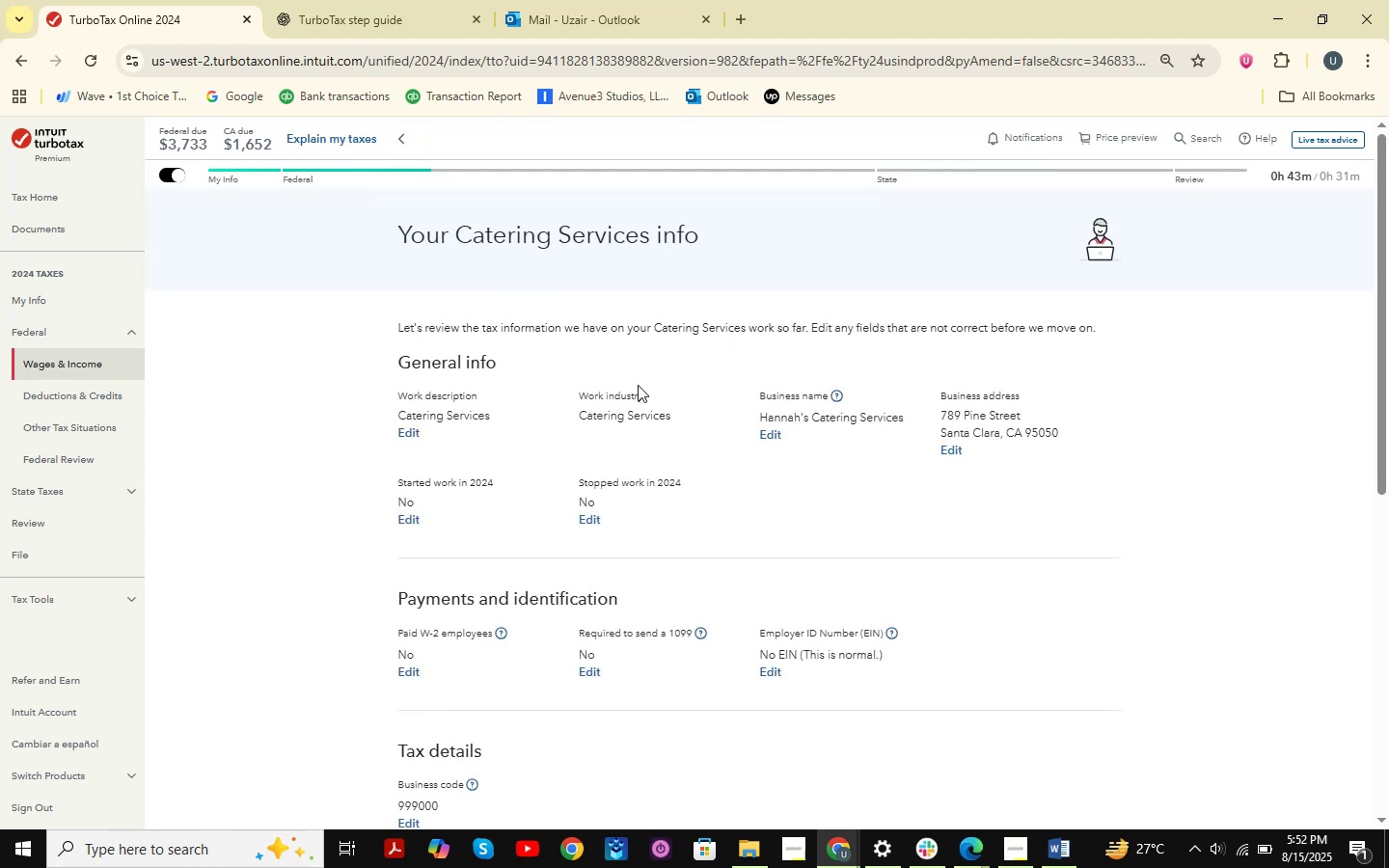 
scroll: coordinate [638, 385], scroll_direction: down, amount: 9.0
 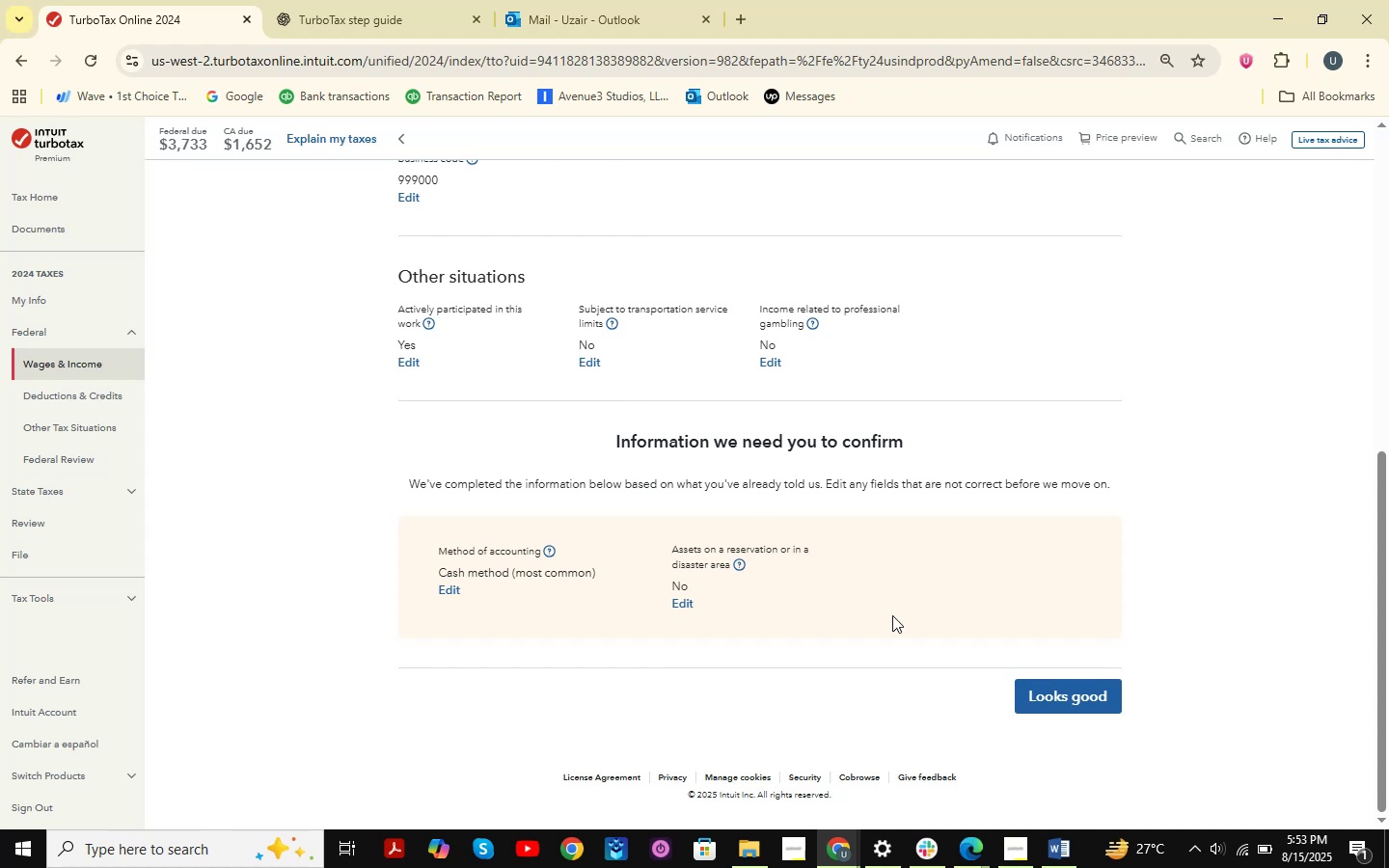 
wait(8.78)
 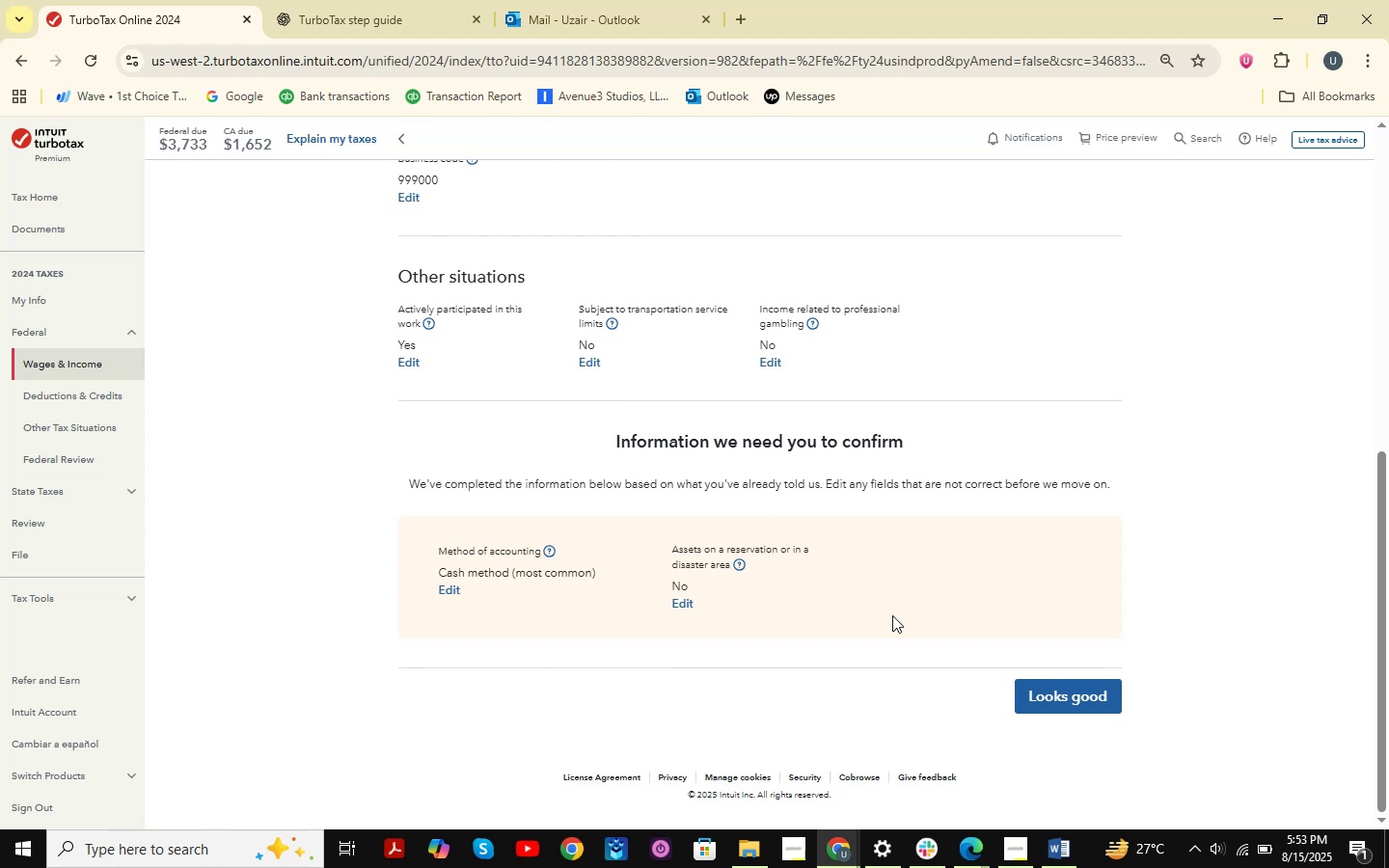 
scroll: coordinate [896, 616], scroll_direction: up, amount: 7.0
 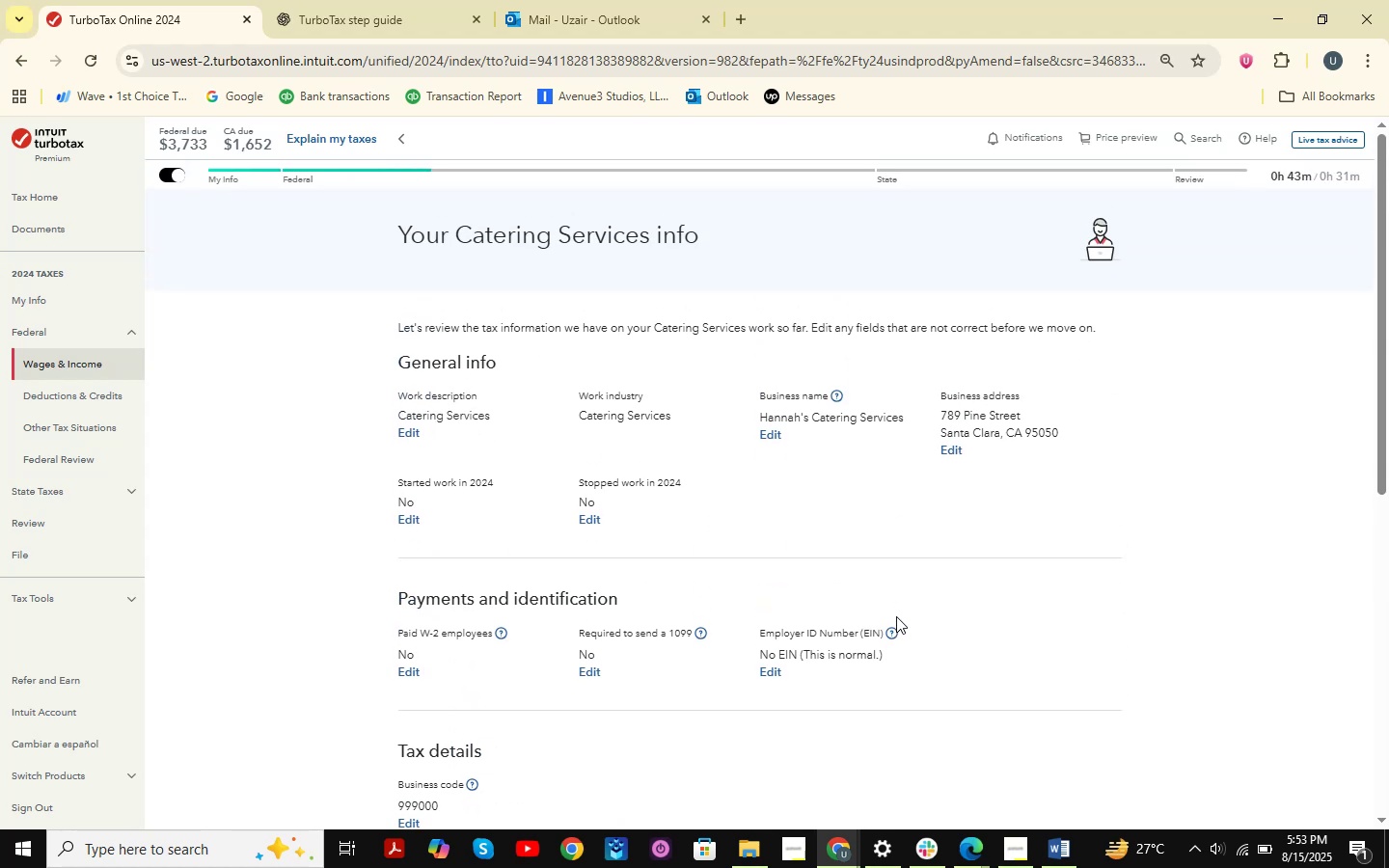 
scroll: coordinate [896, 616], scroll_direction: down, amount: 5.0
 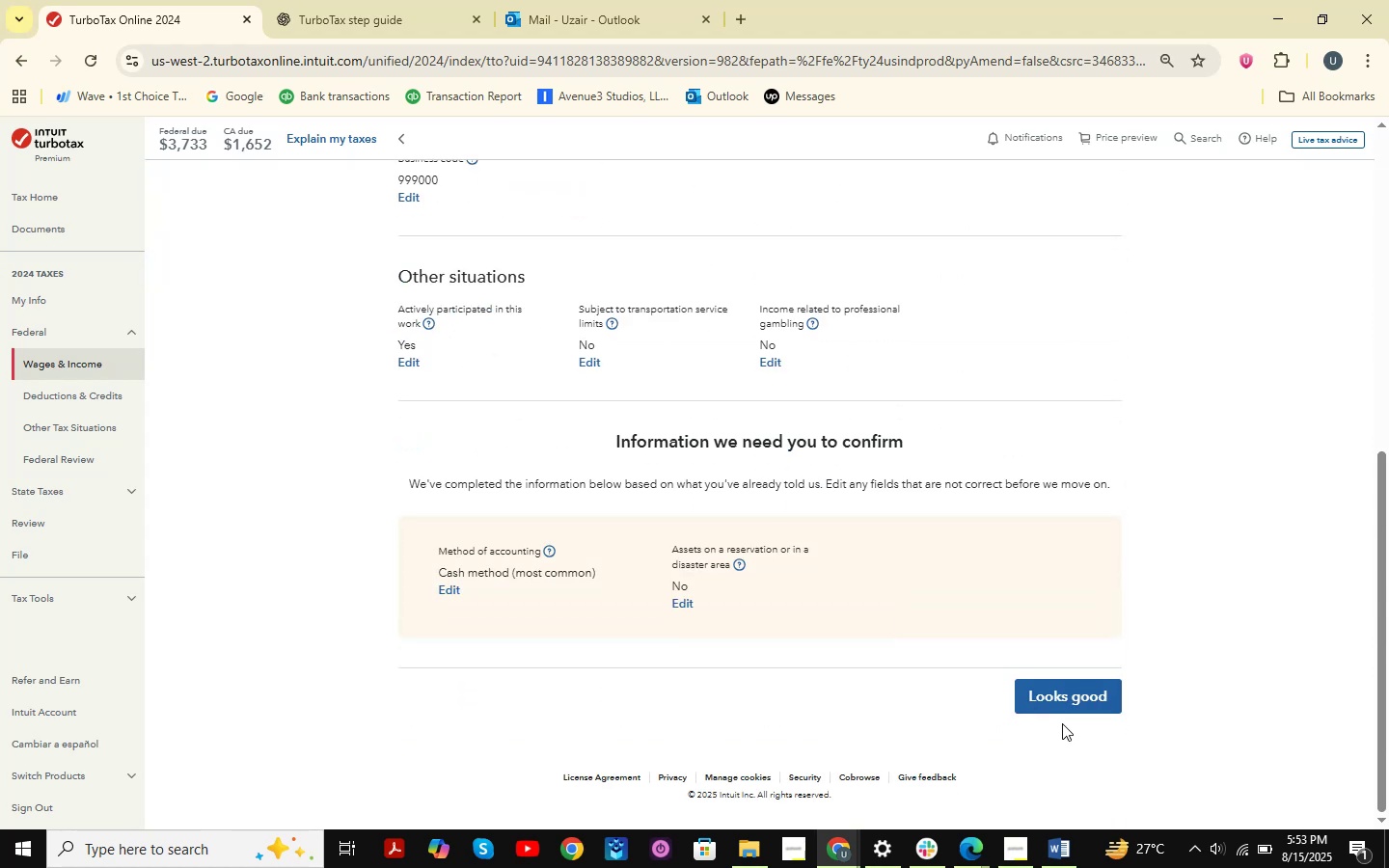 
left_click([1057, 686])
 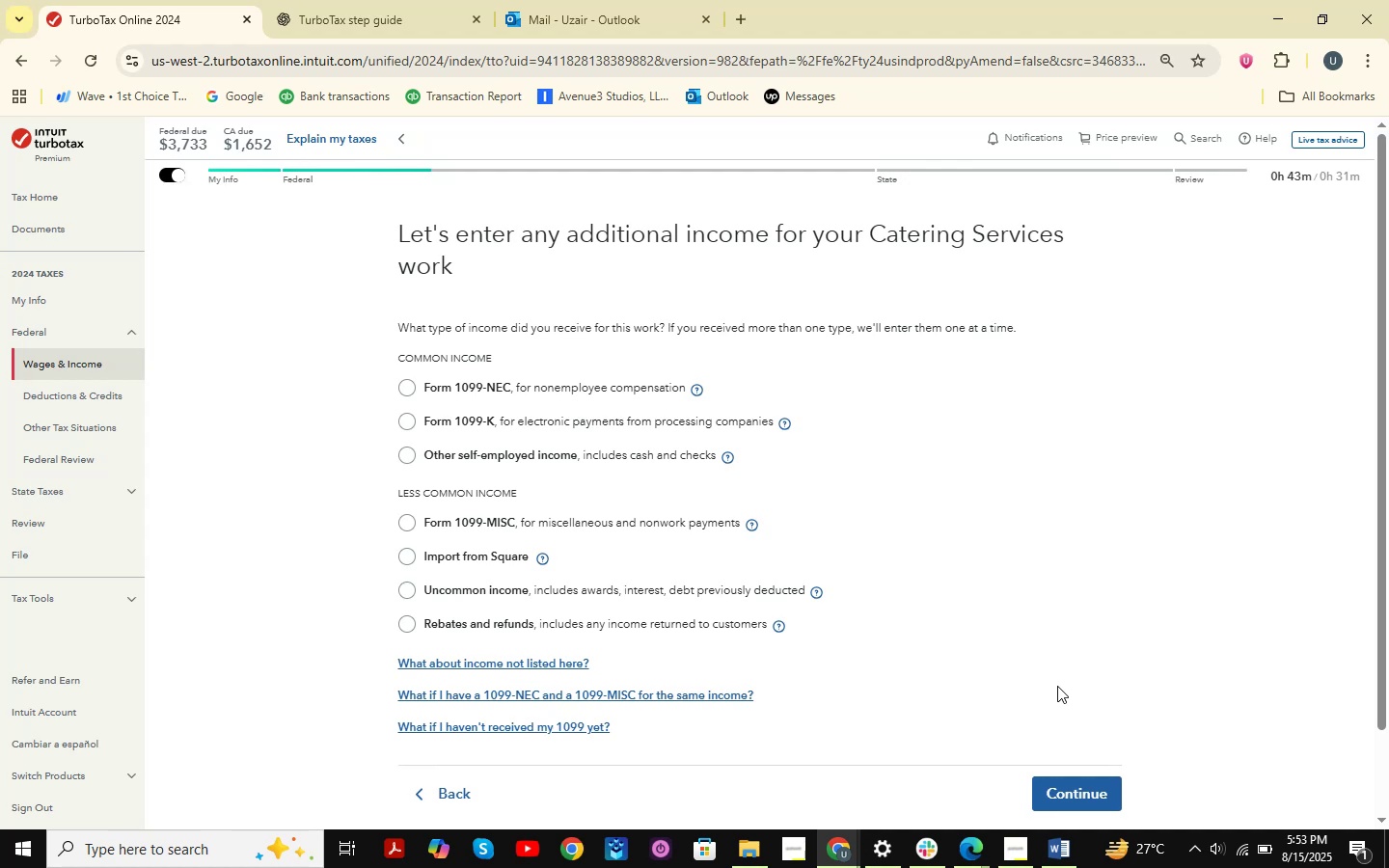 
wait(32.16)
 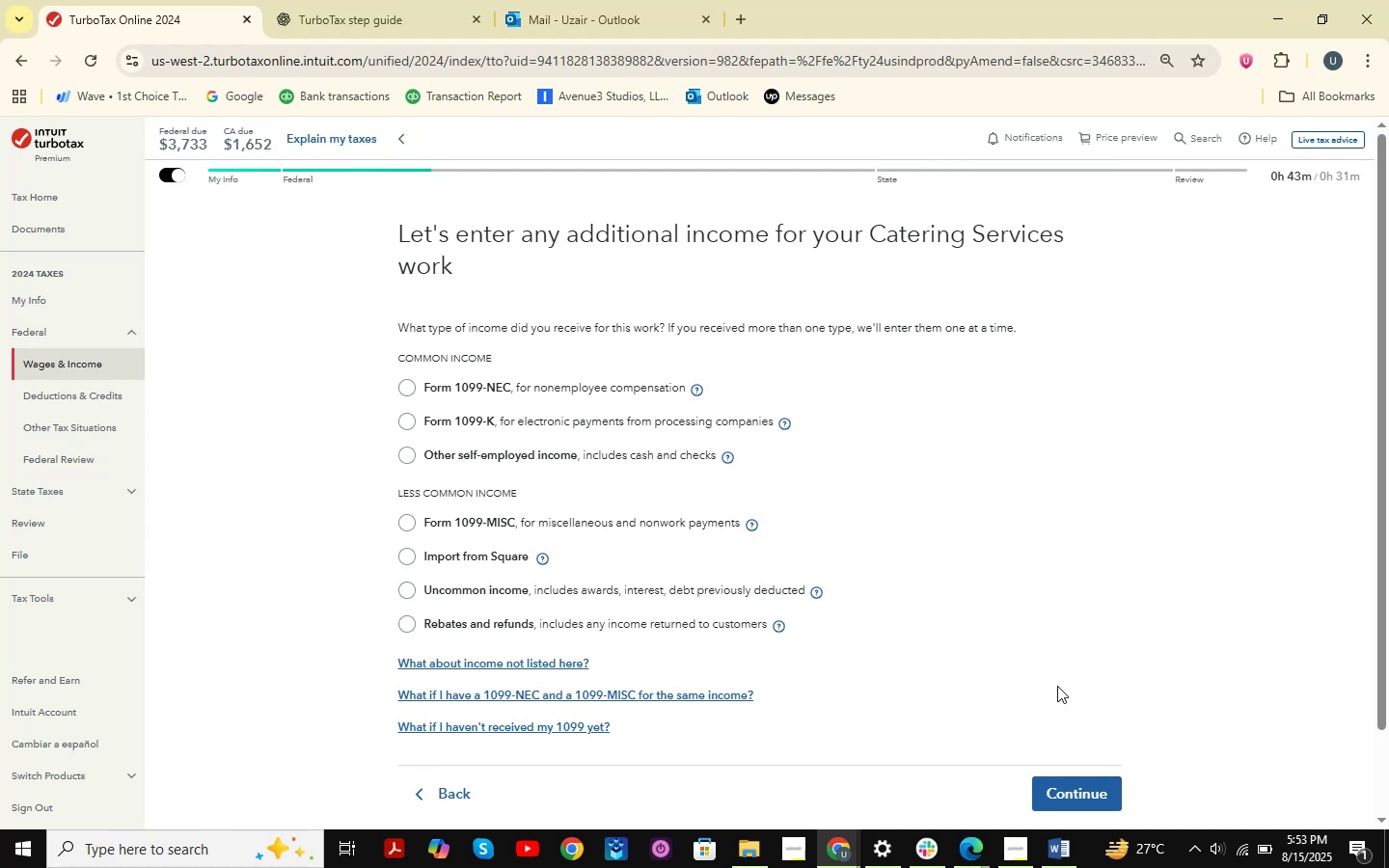 
key(Meta+MetaLeft)
 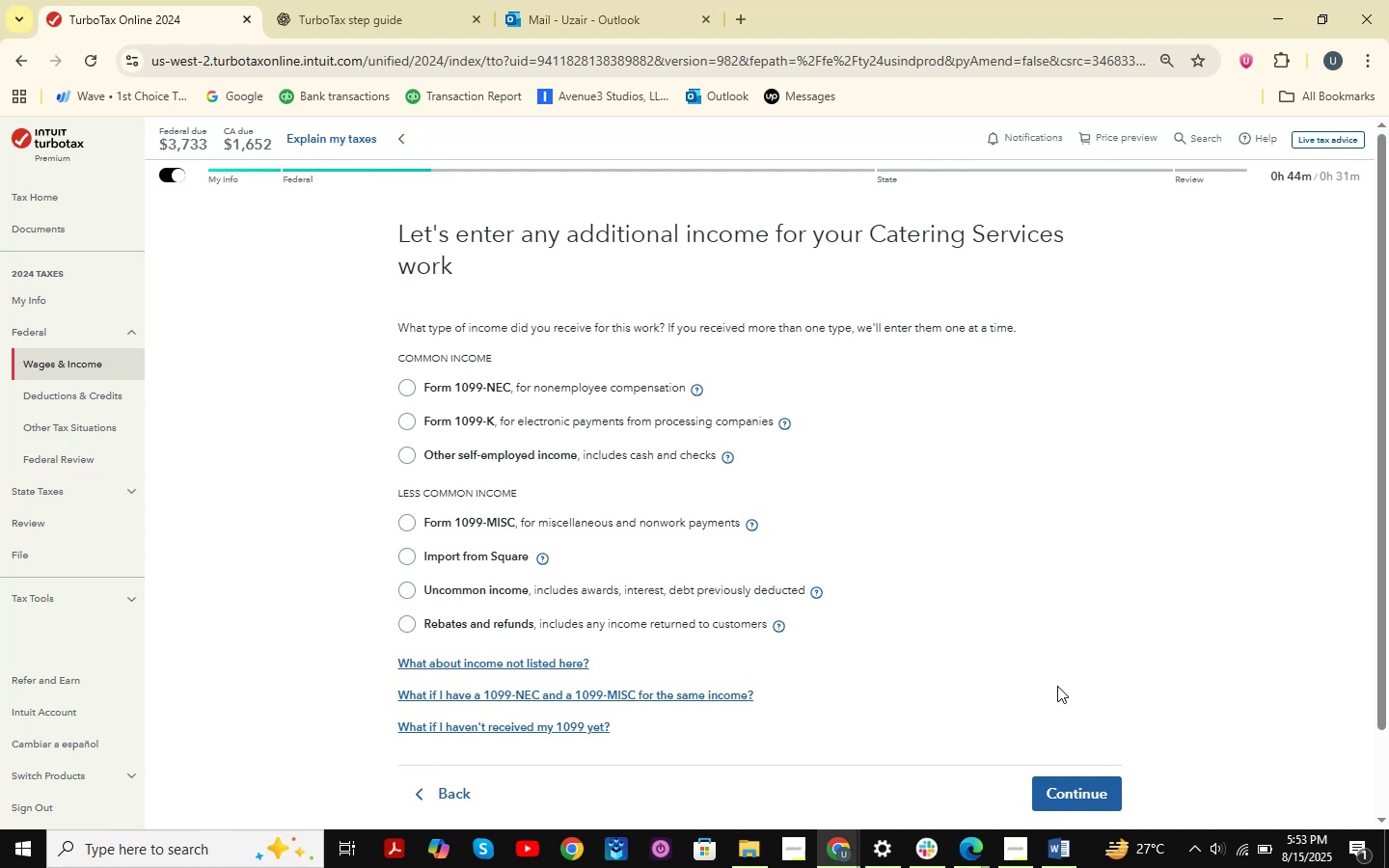 
key(Meta+Shift+ShiftLeft)
 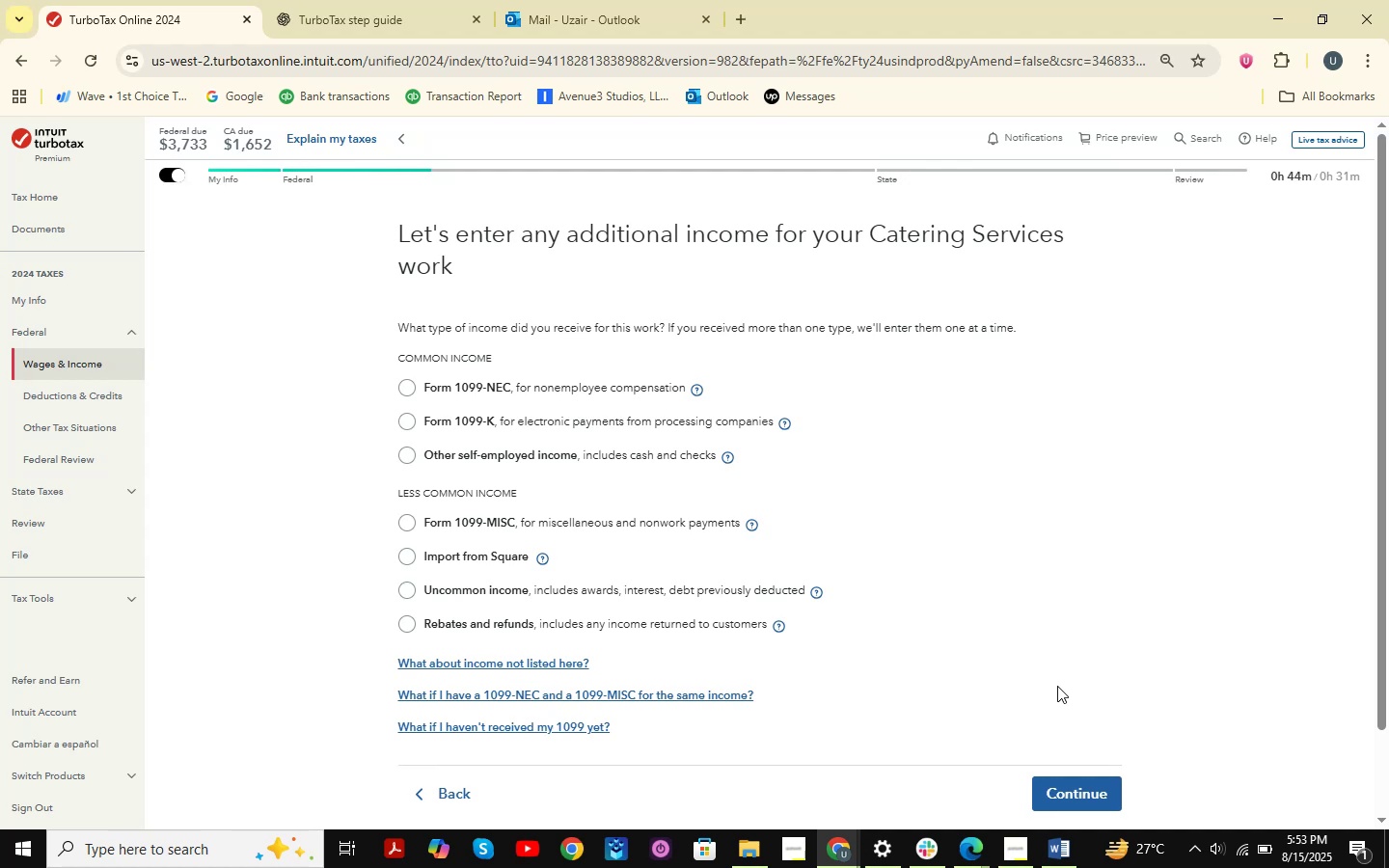 
key(Meta+Shift+S)
 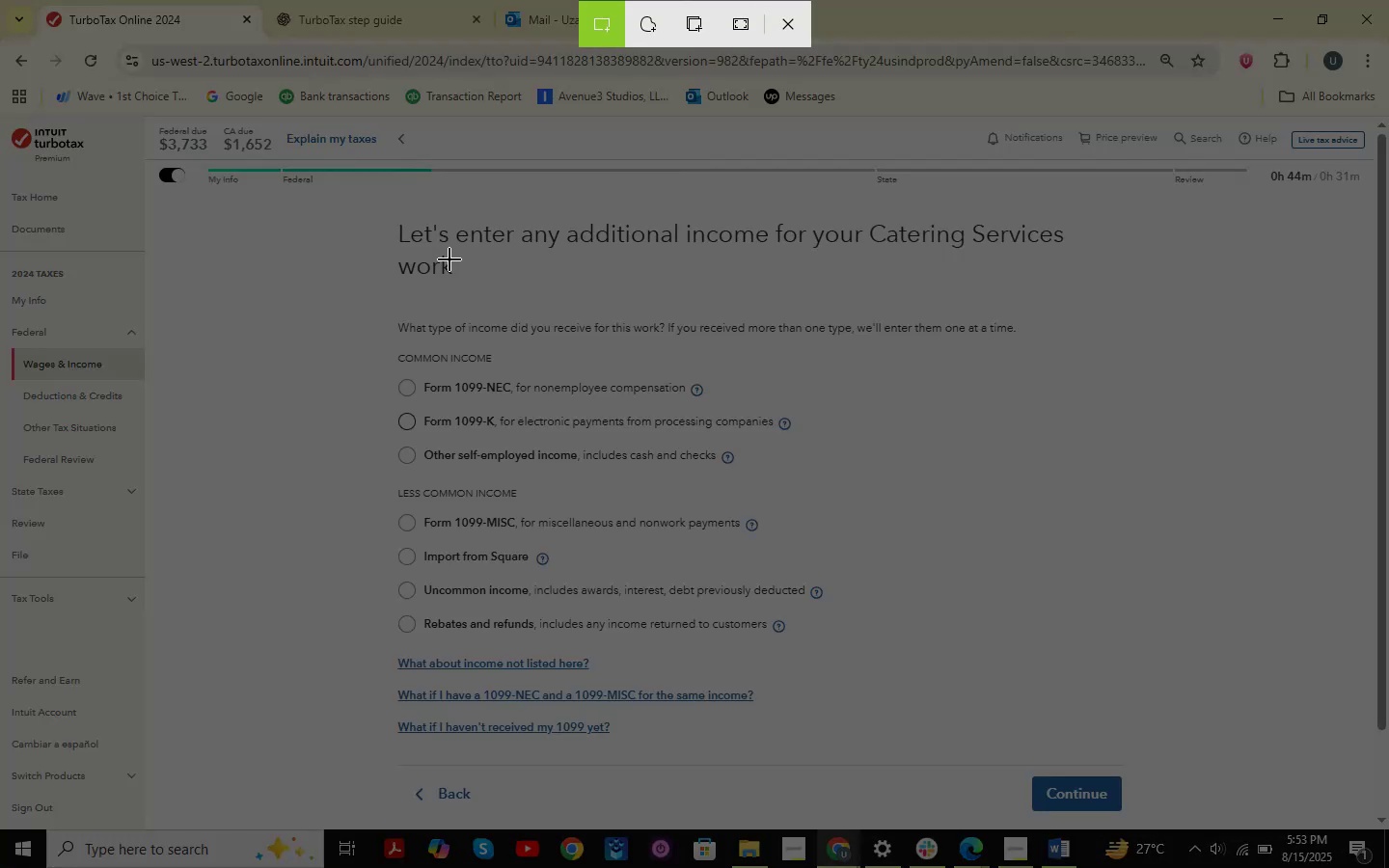 
left_click_drag(start_coordinate=[348, 198], to_coordinate=[1233, 841])
 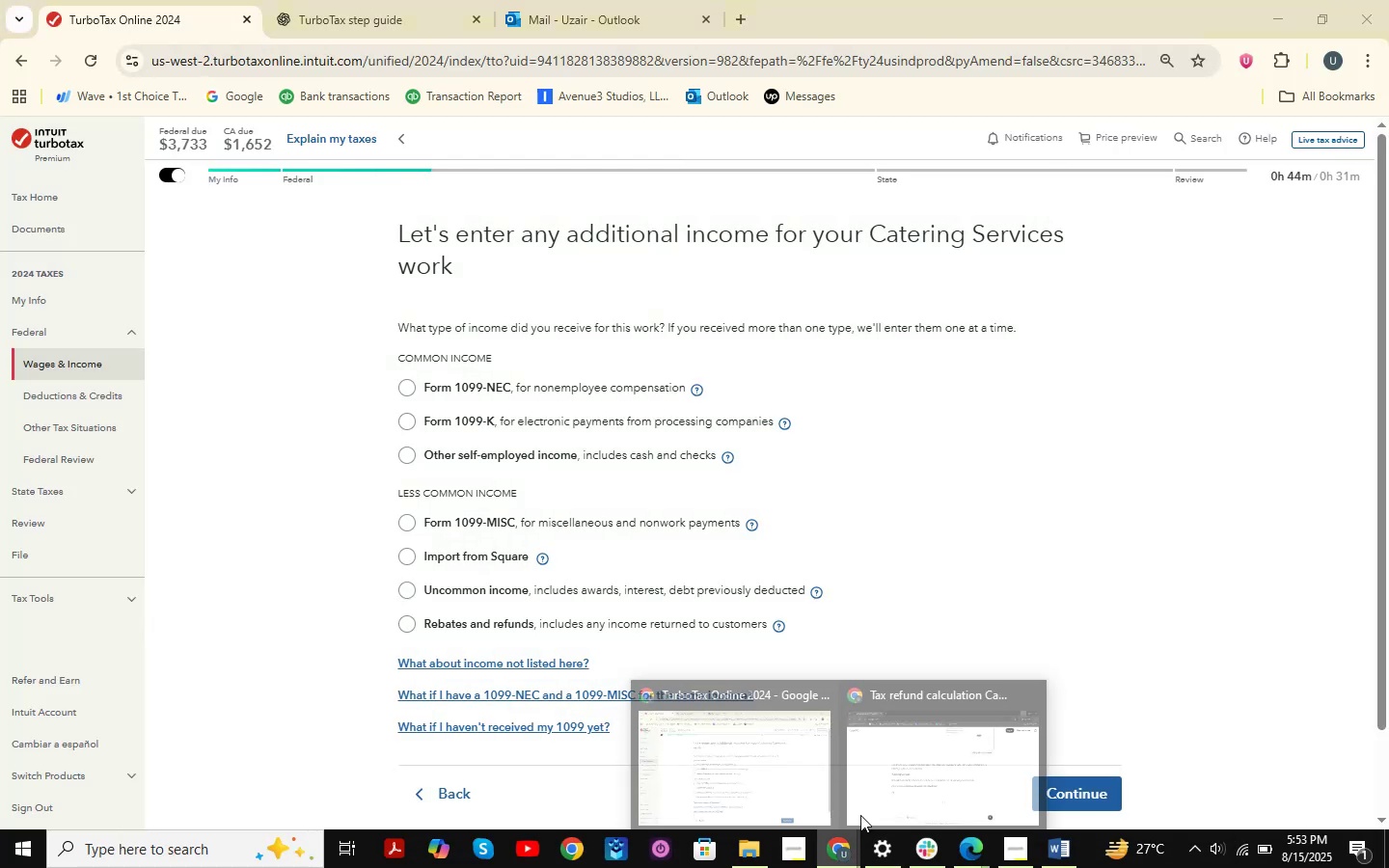 
left_click([886, 773])
 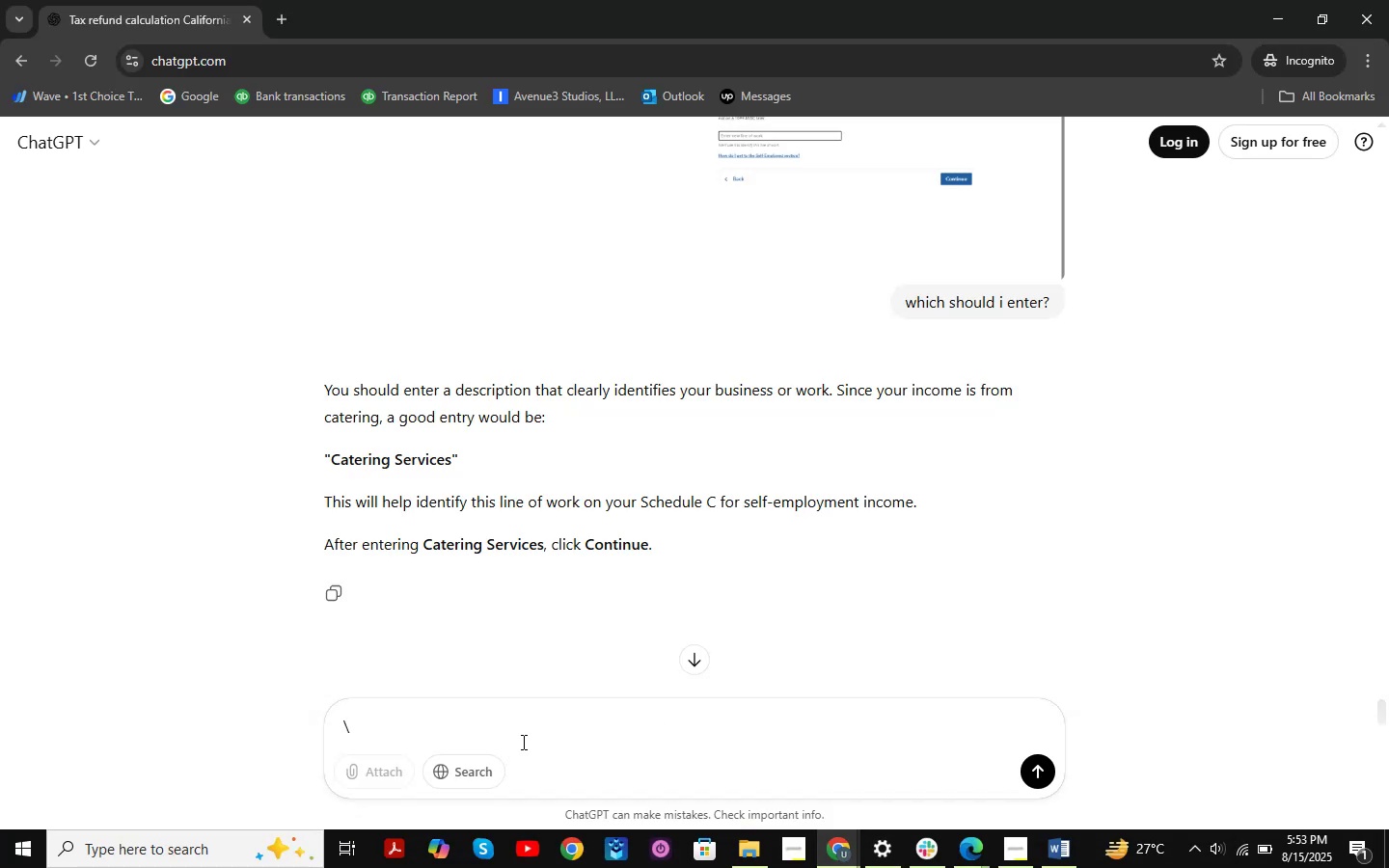 
key(Backspace)
 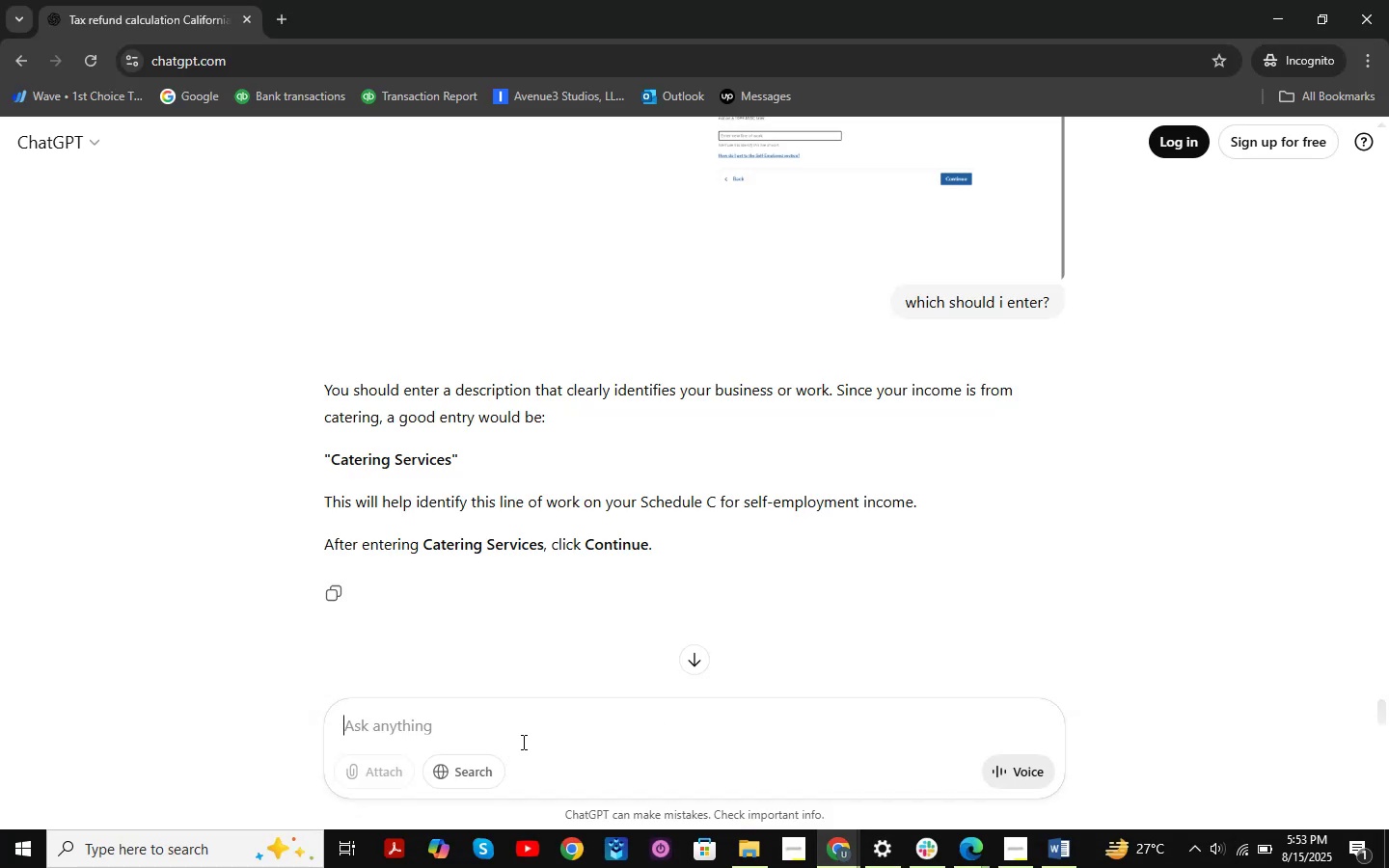 
key(Control+ControlLeft)
 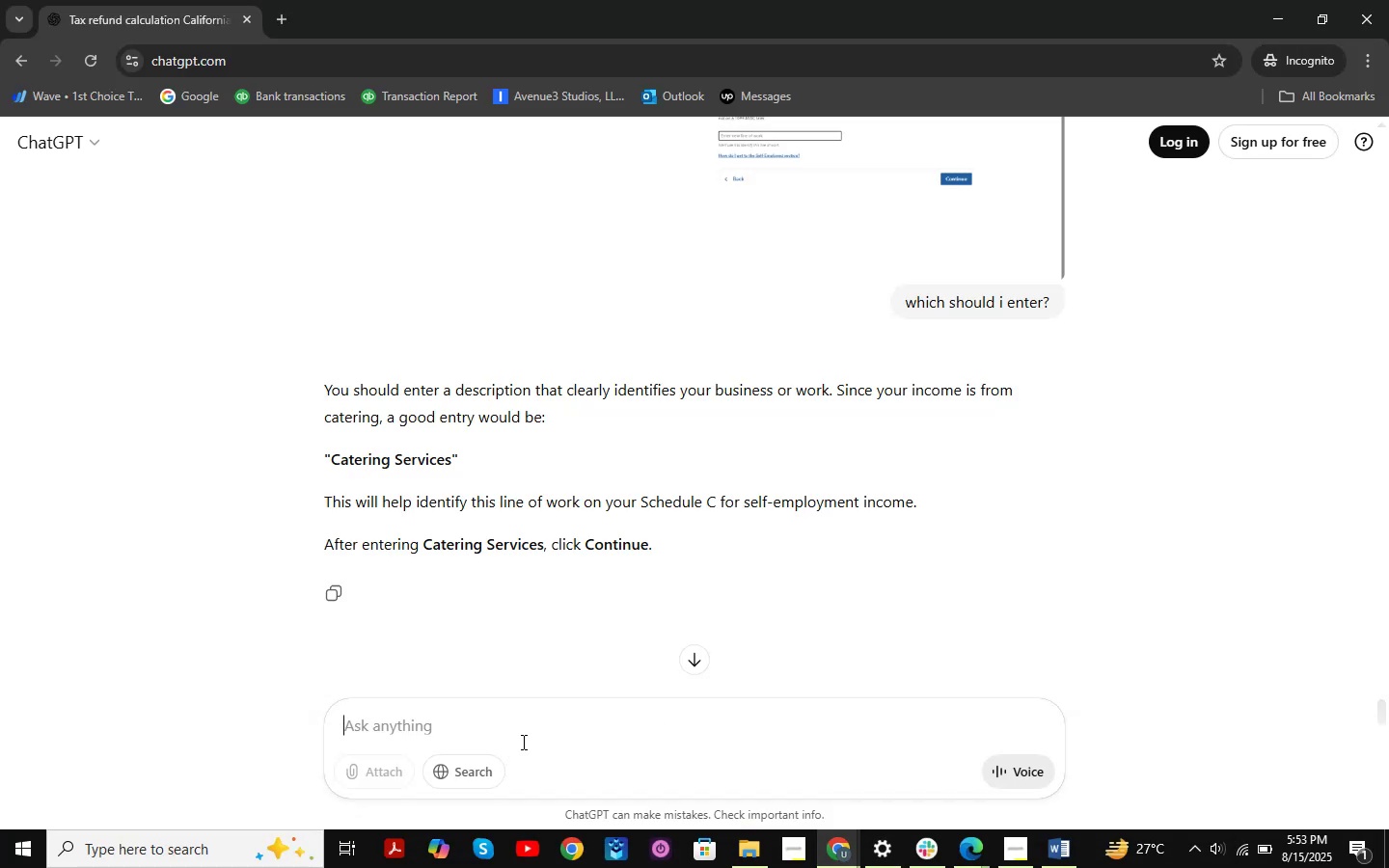 
key(Control+V)
 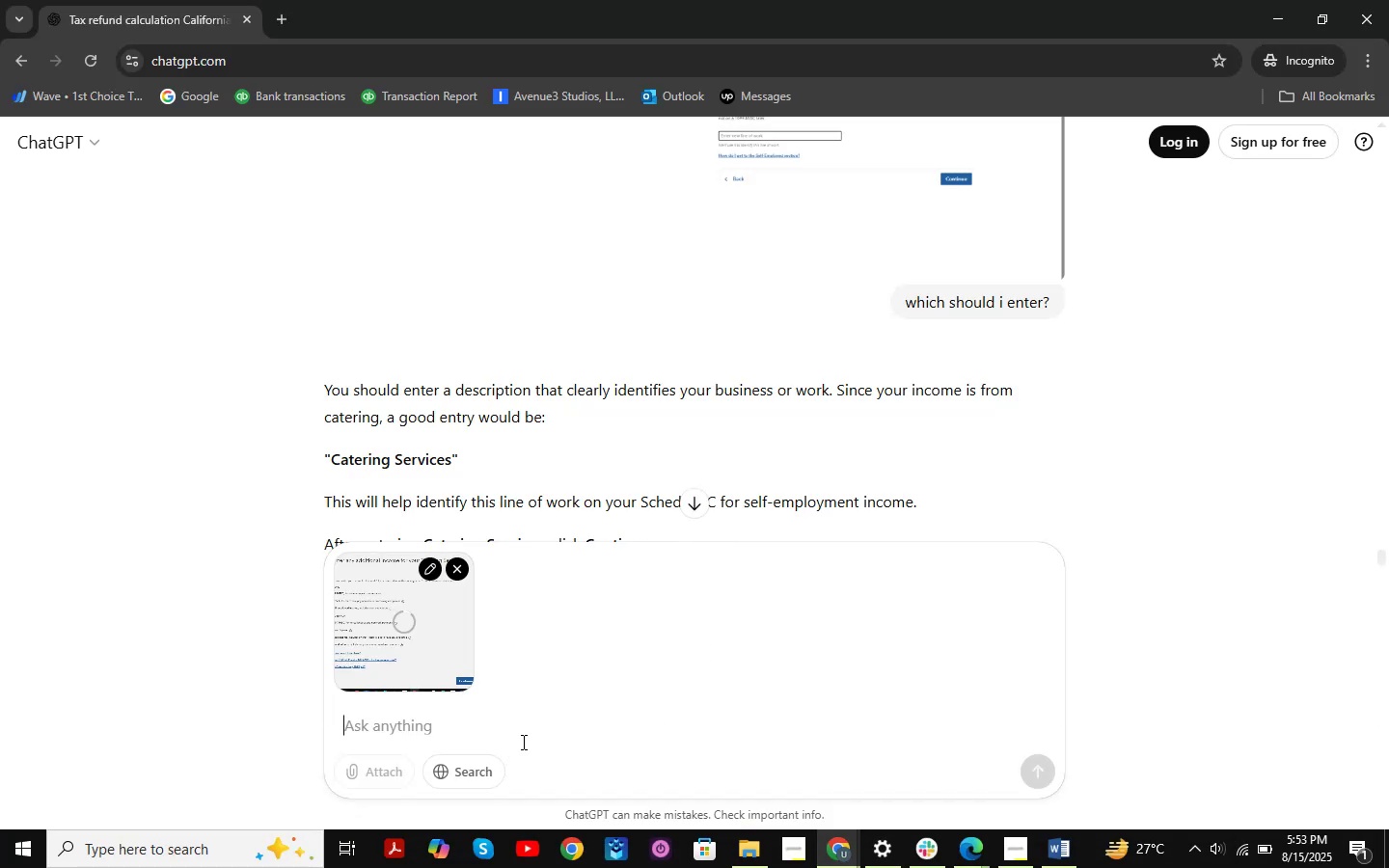 
type(should i hae)
key(Backspace)
type(ve tos)
key(Backspace)
type( select amu)
key(Backspace)
type(y)
key(Backspace)
key(Backspace)
type(nything =)
key(Backspace)
key(Backspace)
type(?)
 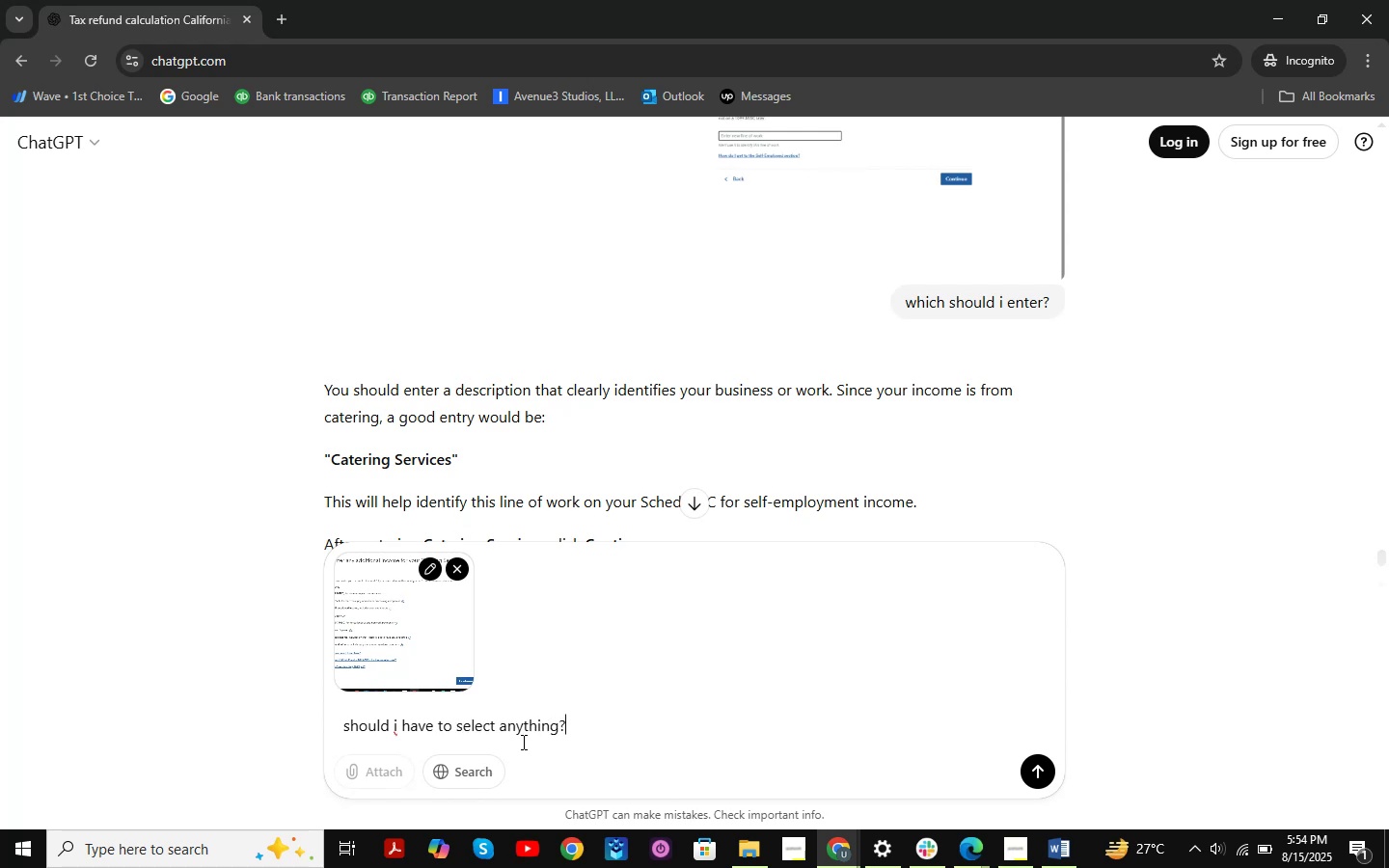 
key(Enter)
 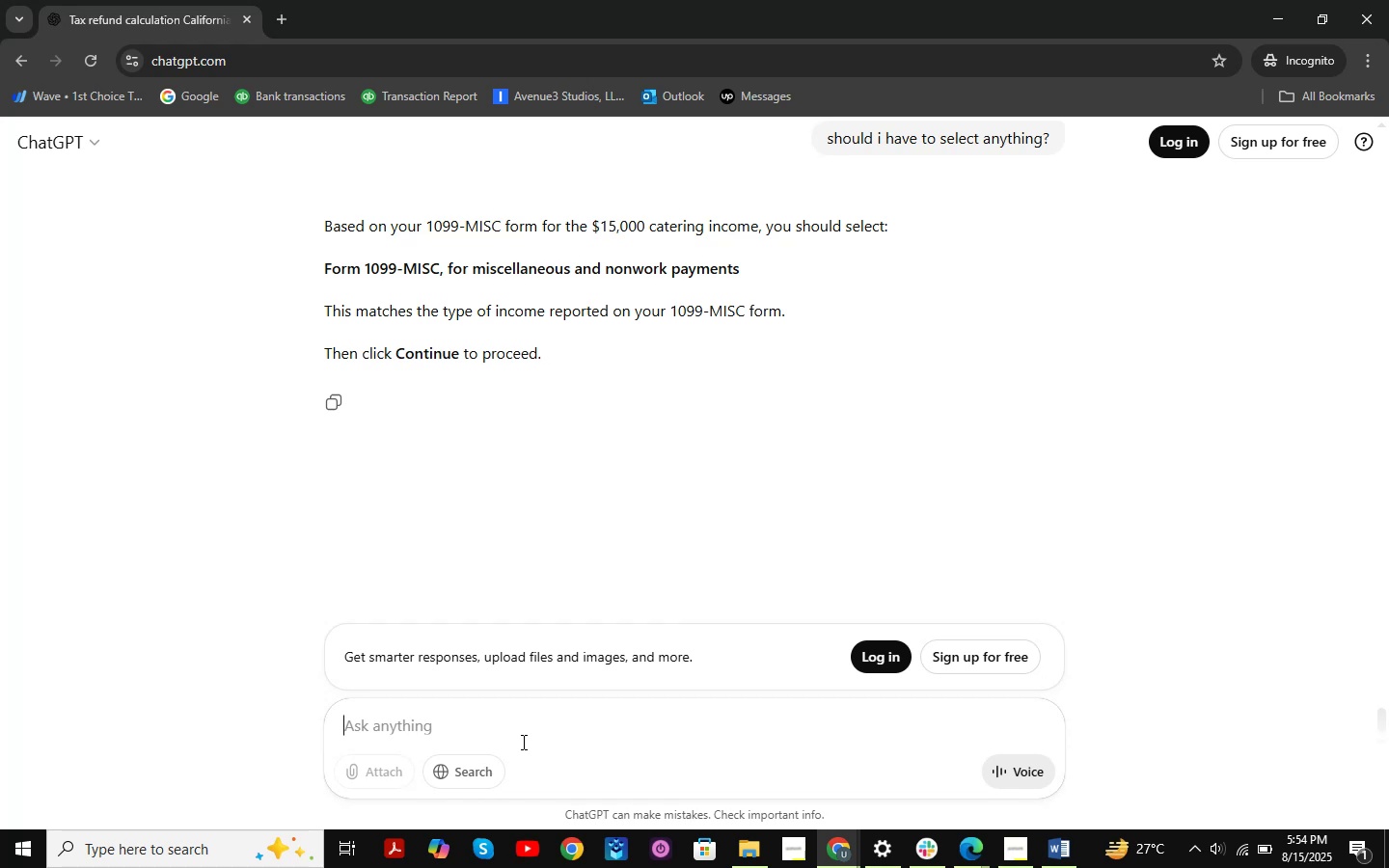 
wait(19.19)
 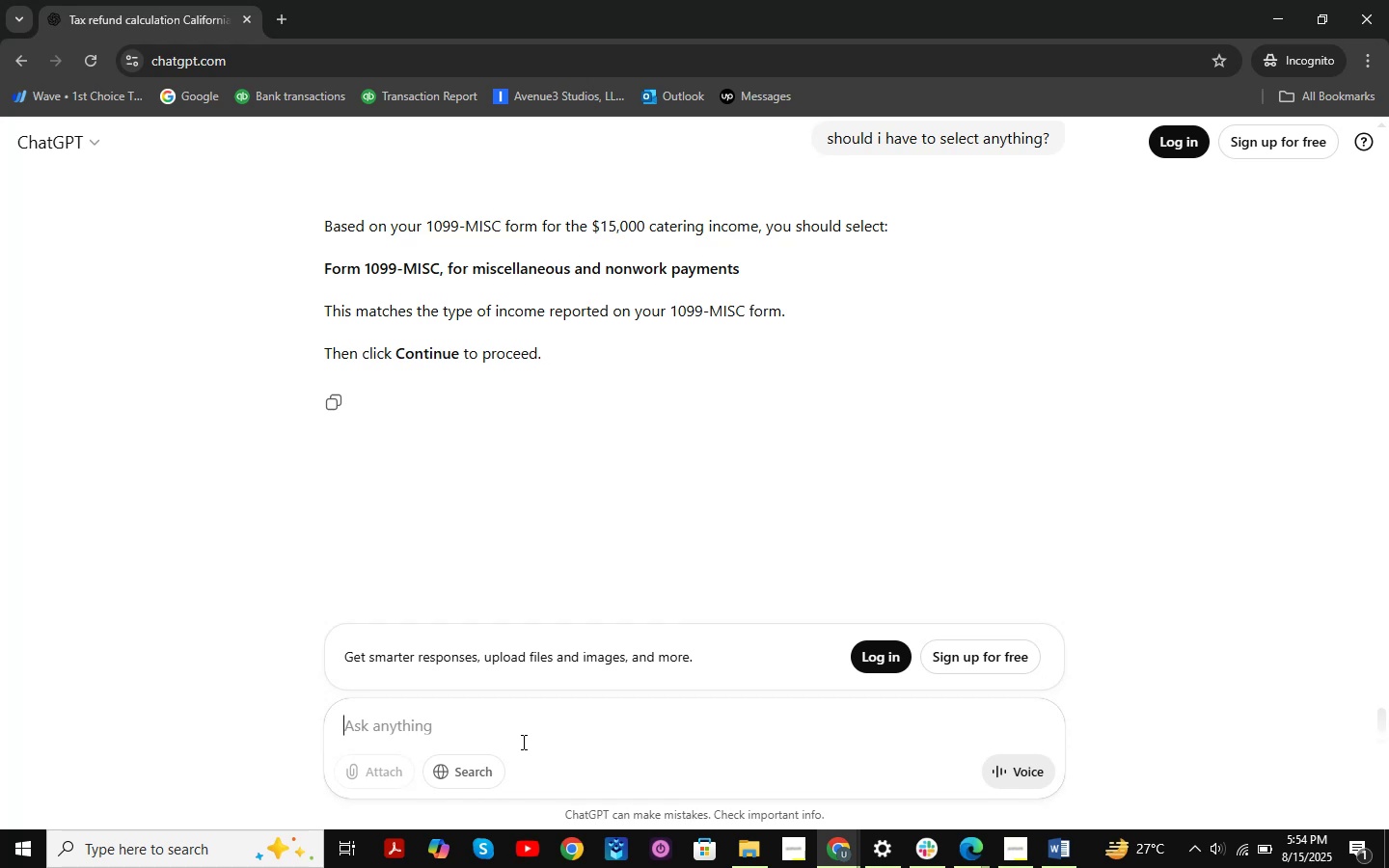 
left_click([740, 765])
 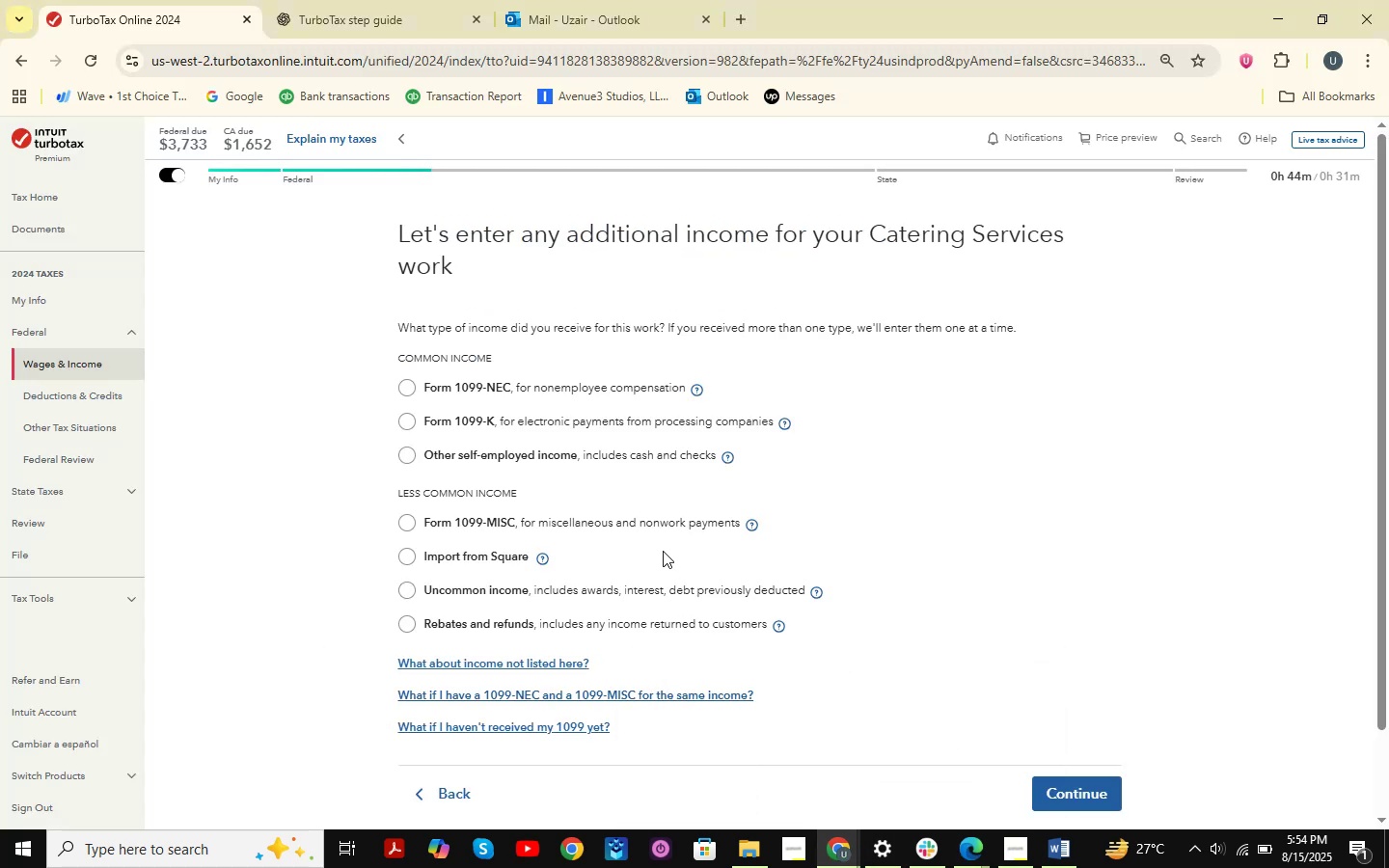 
left_click([659, 533])
 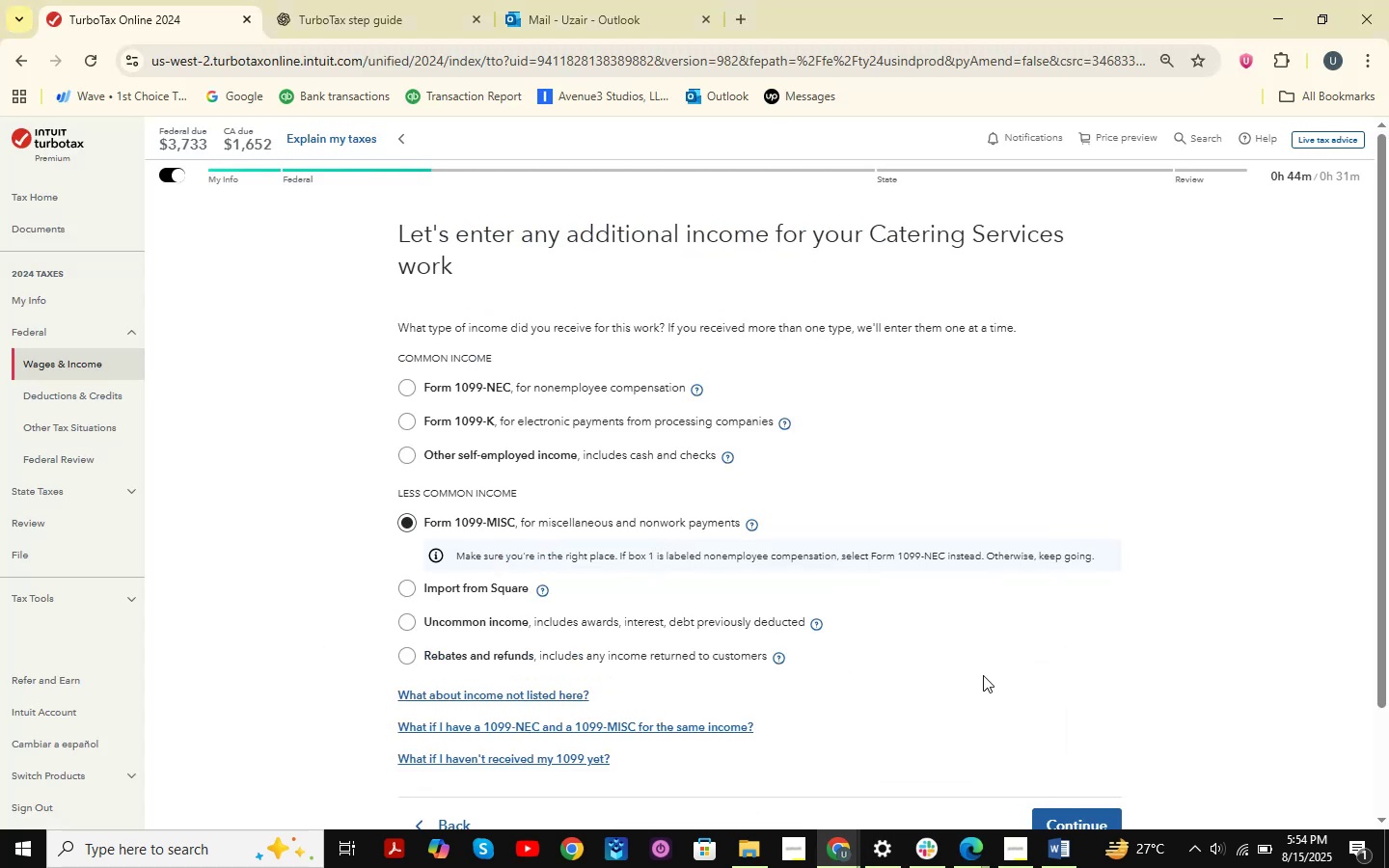 
scroll: coordinate [969, 629], scroll_direction: down, amount: 2.0
 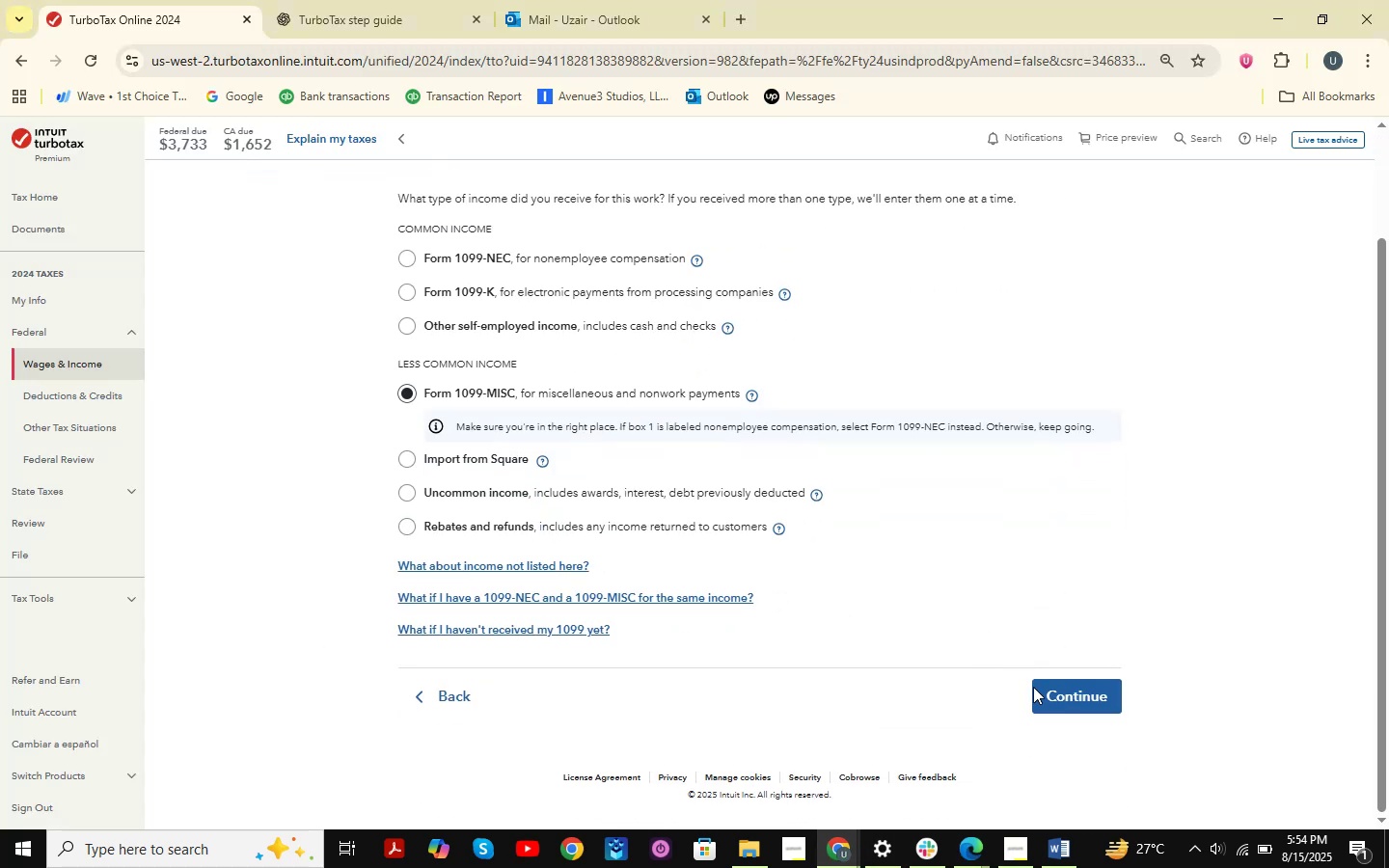 
left_click([1060, 704])
 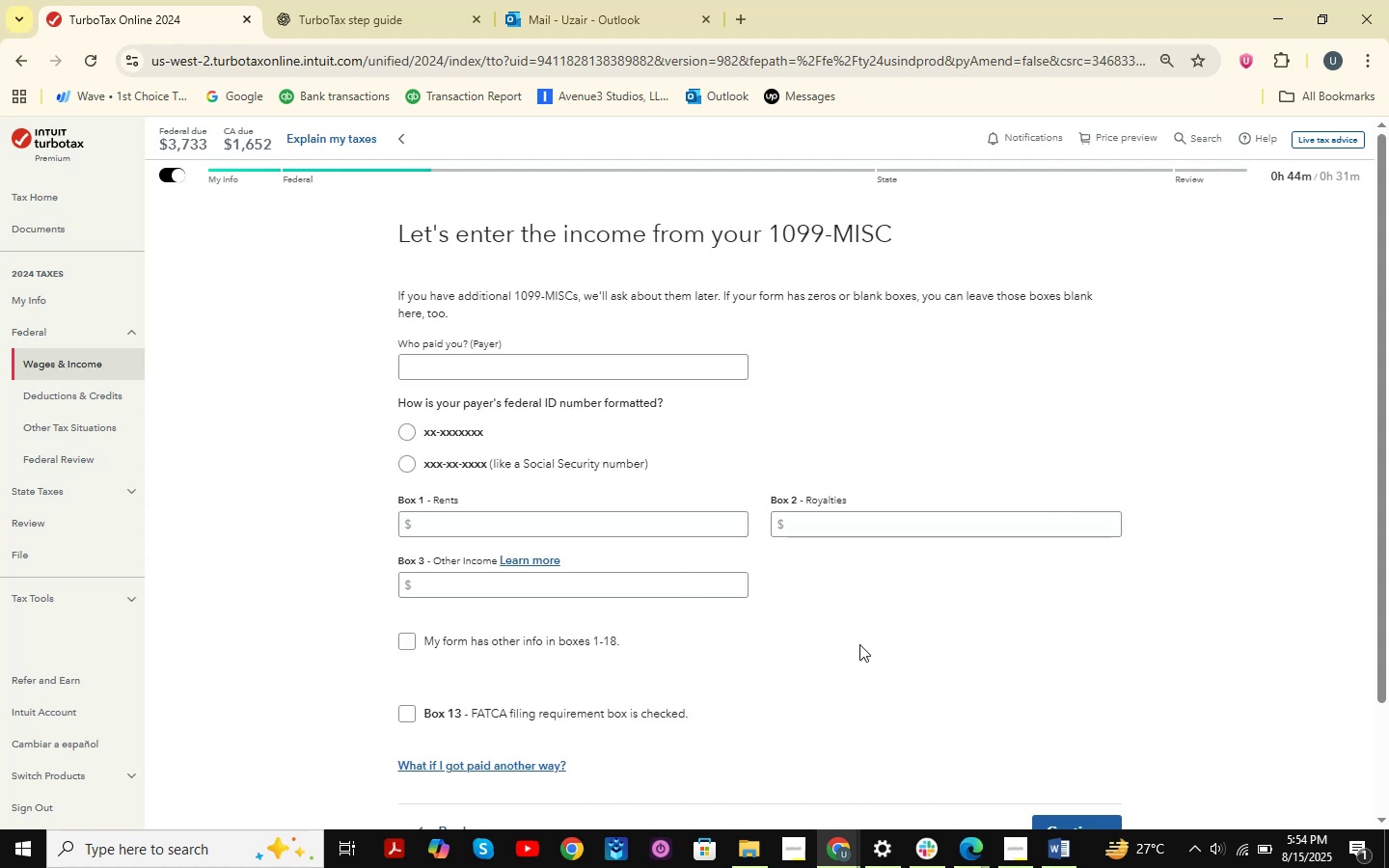 
wait(7.11)
 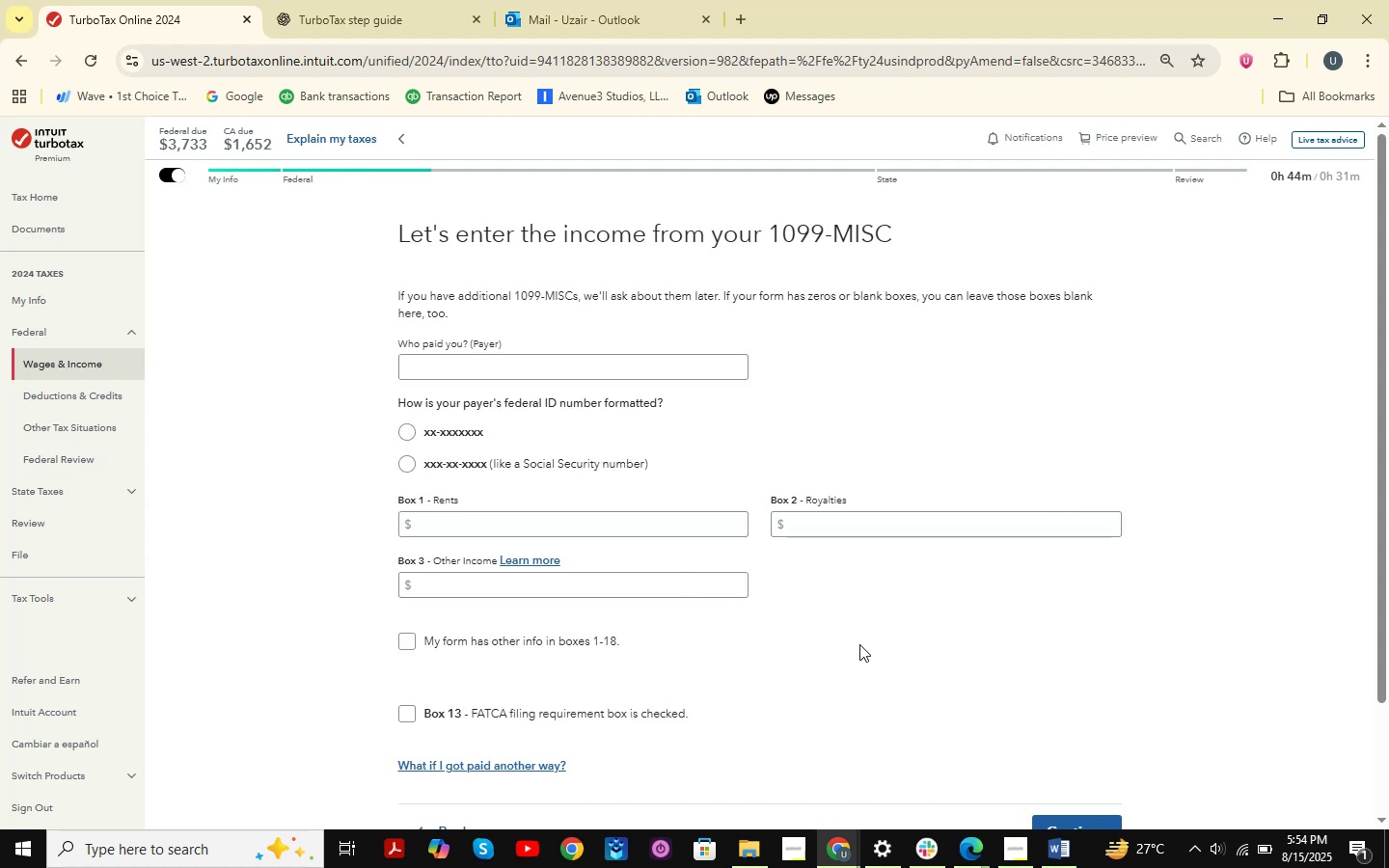 
scroll: coordinate [855, 642], scroll_direction: down, amount: 2.0
 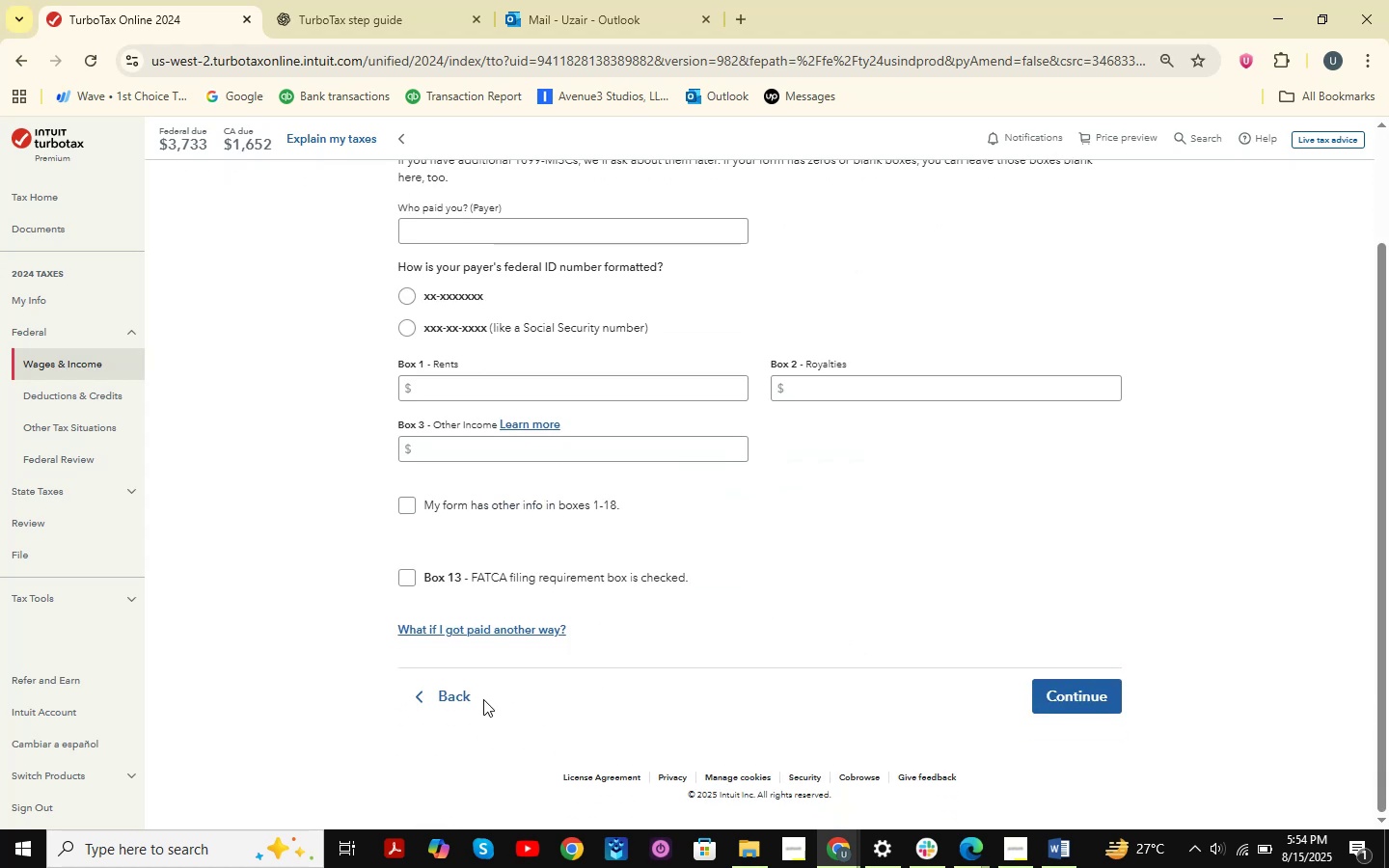 
left_click([424, 699])
 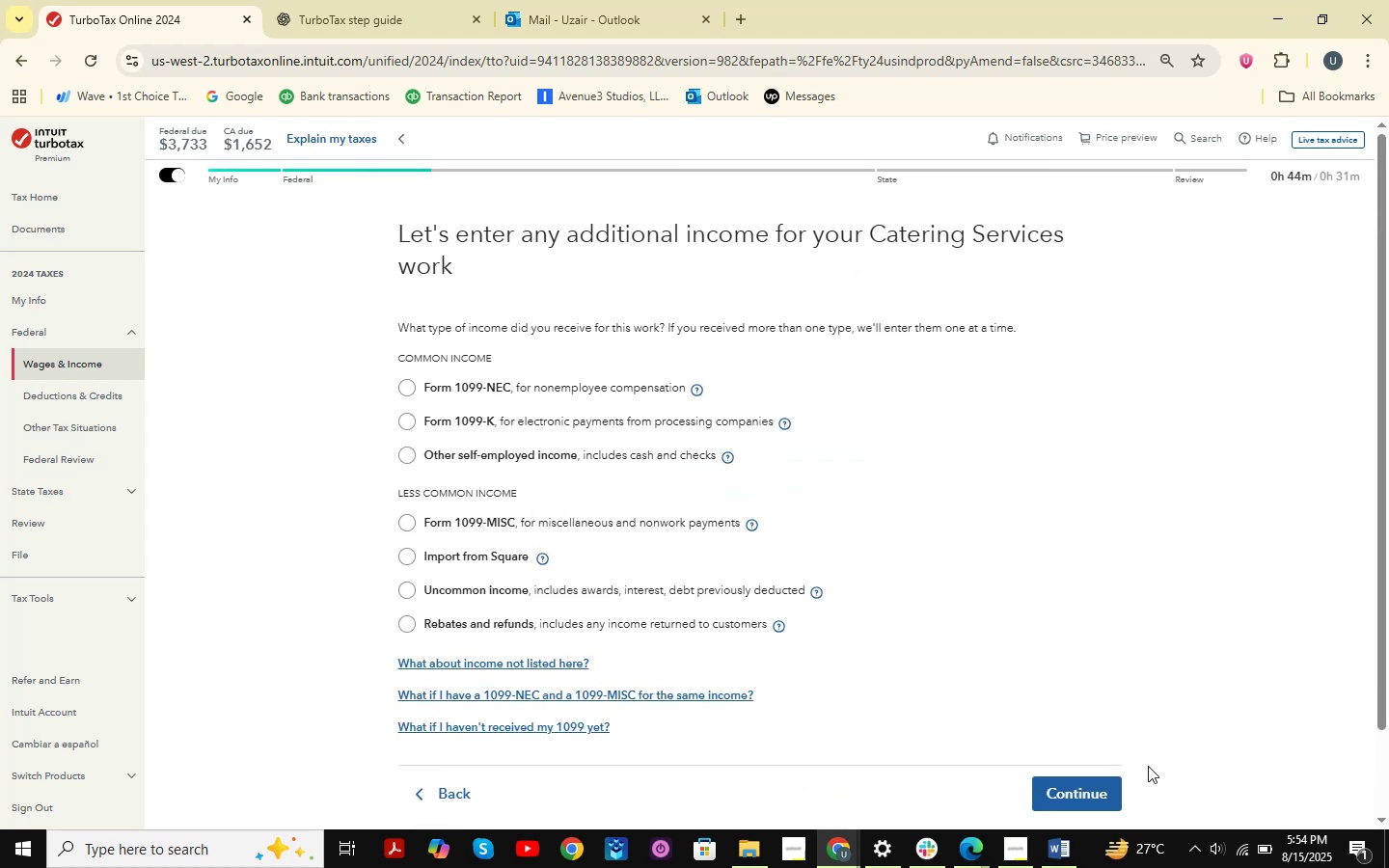 
left_click([1102, 795])
 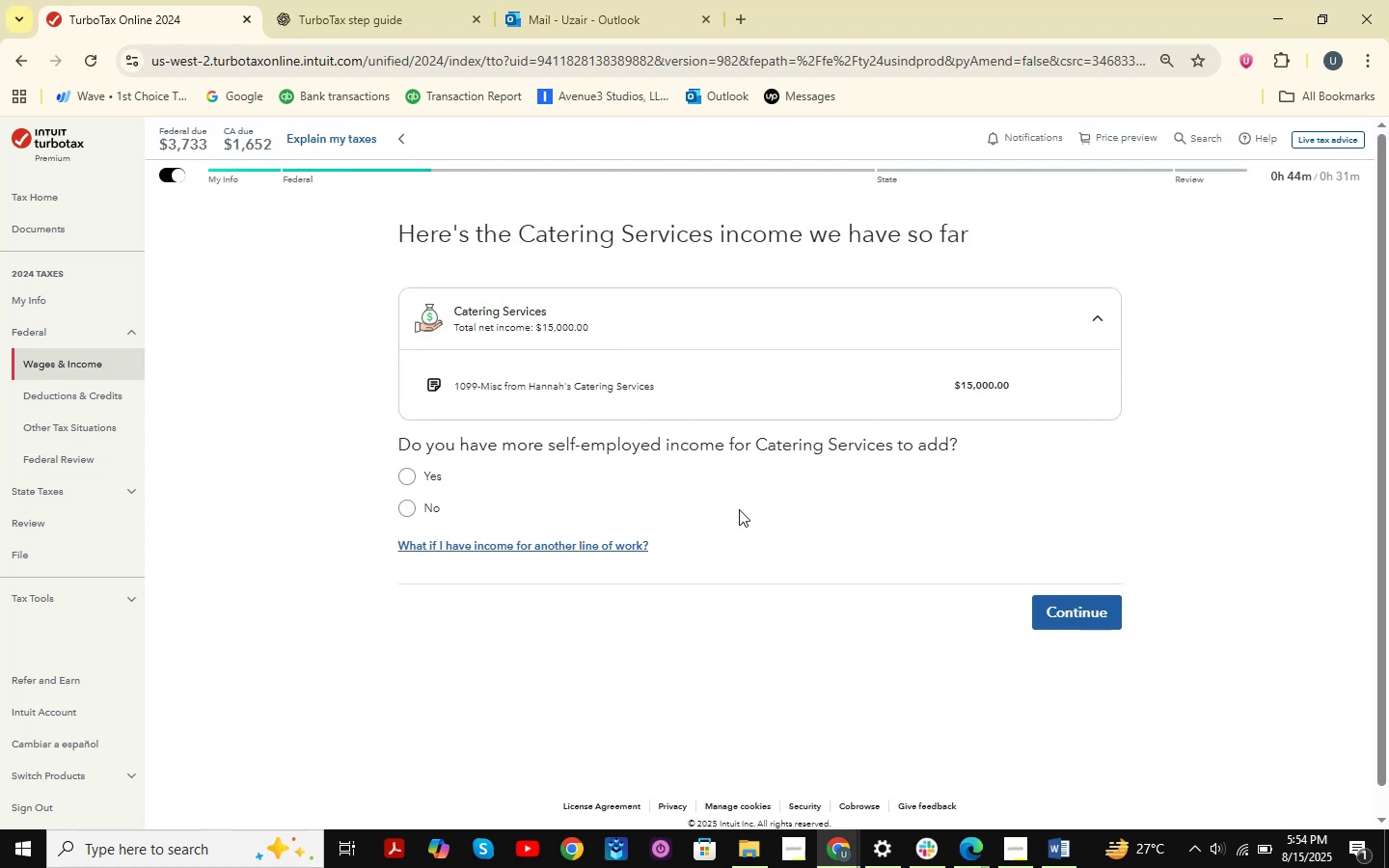 
left_click([426, 505])
 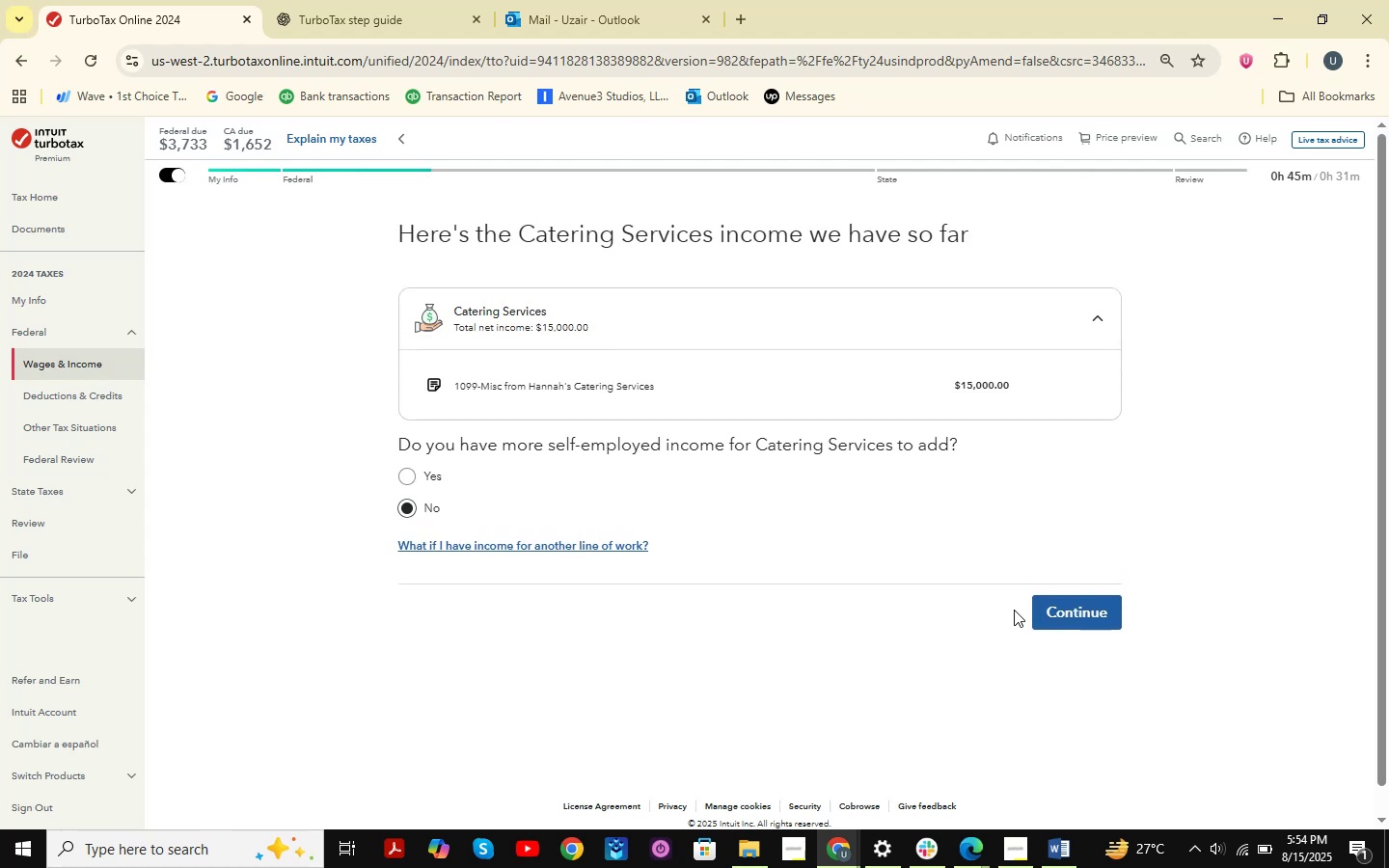 
left_click([1067, 611])
 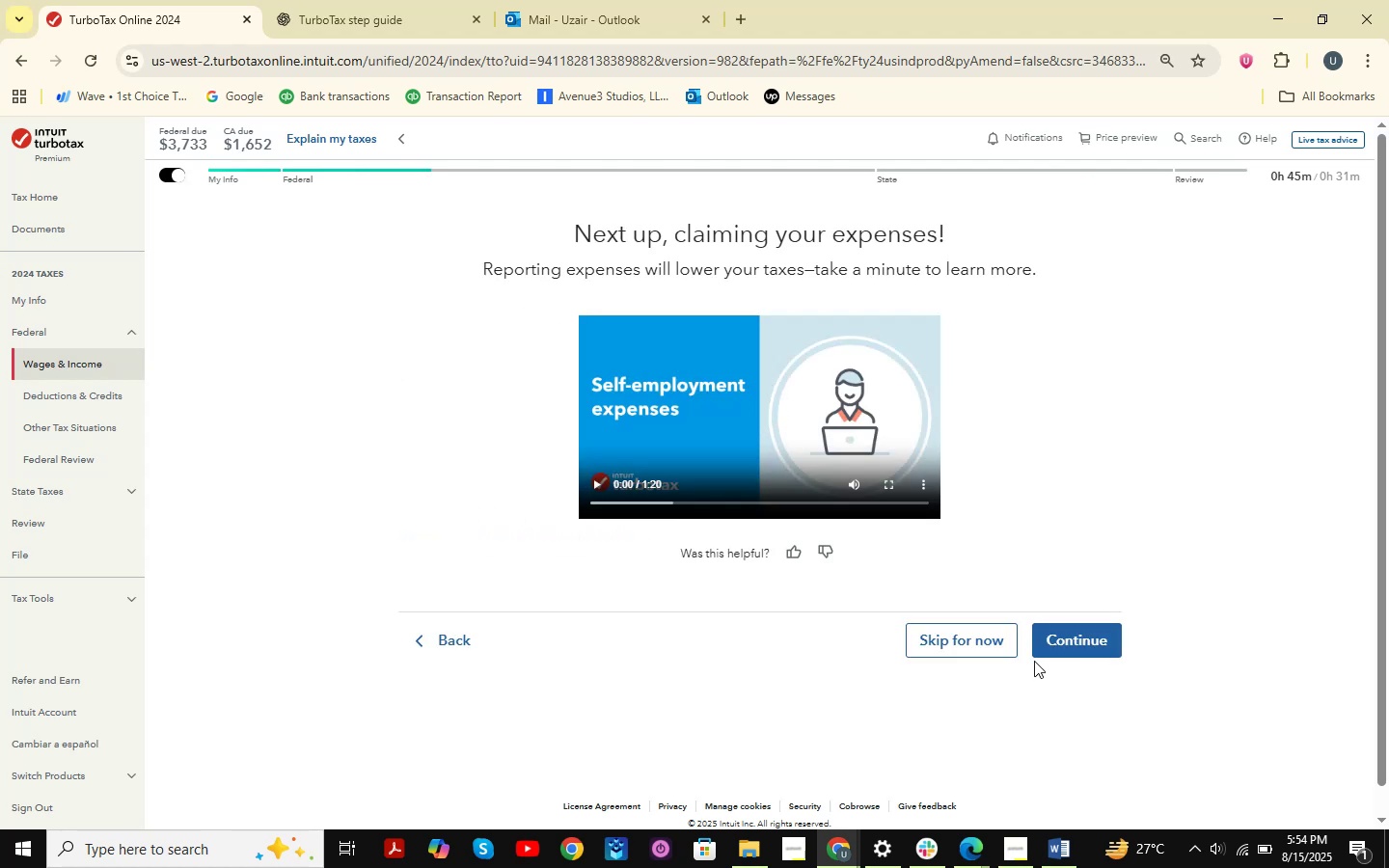 
left_click([1077, 650])
 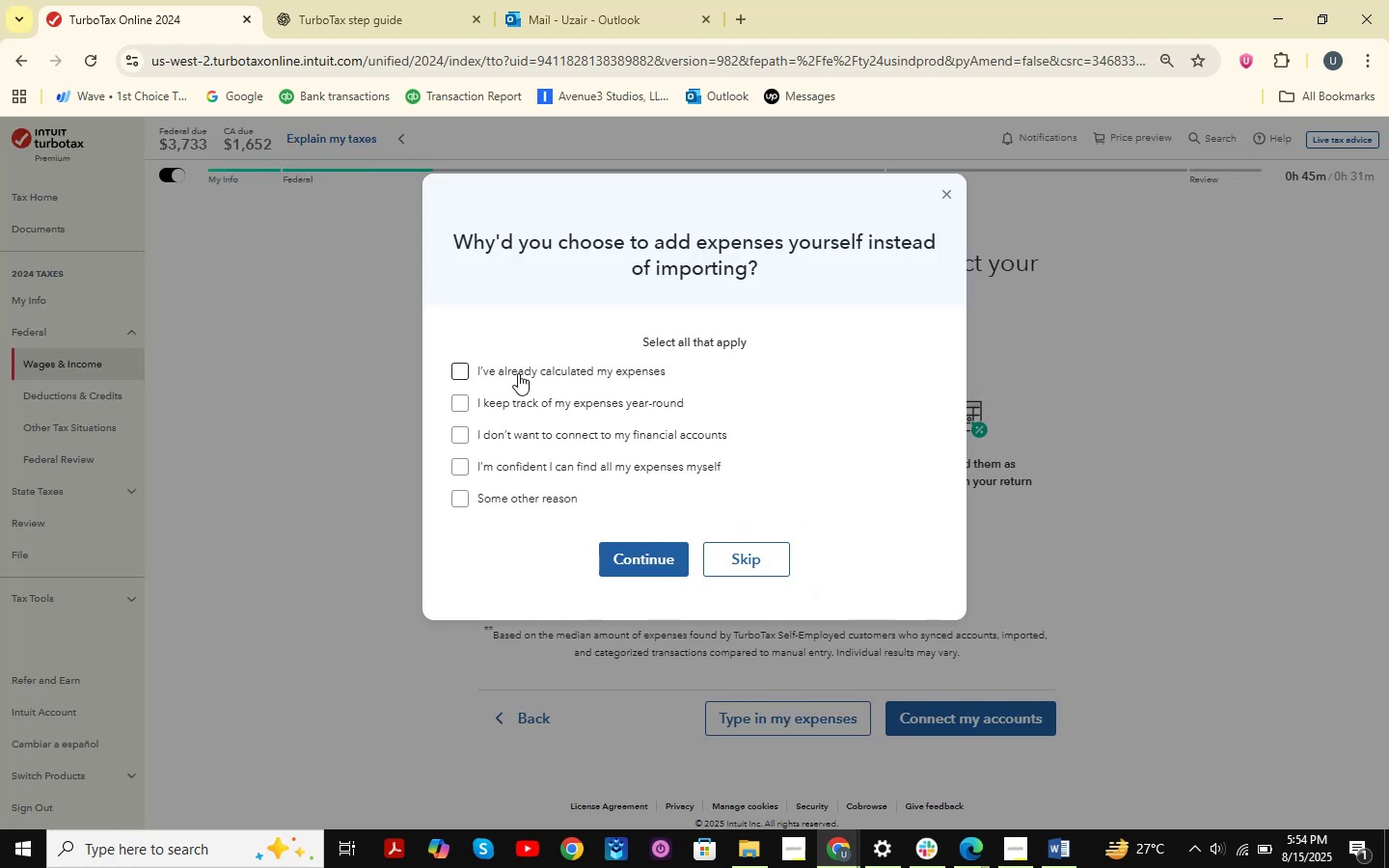 
wait(5.89)
 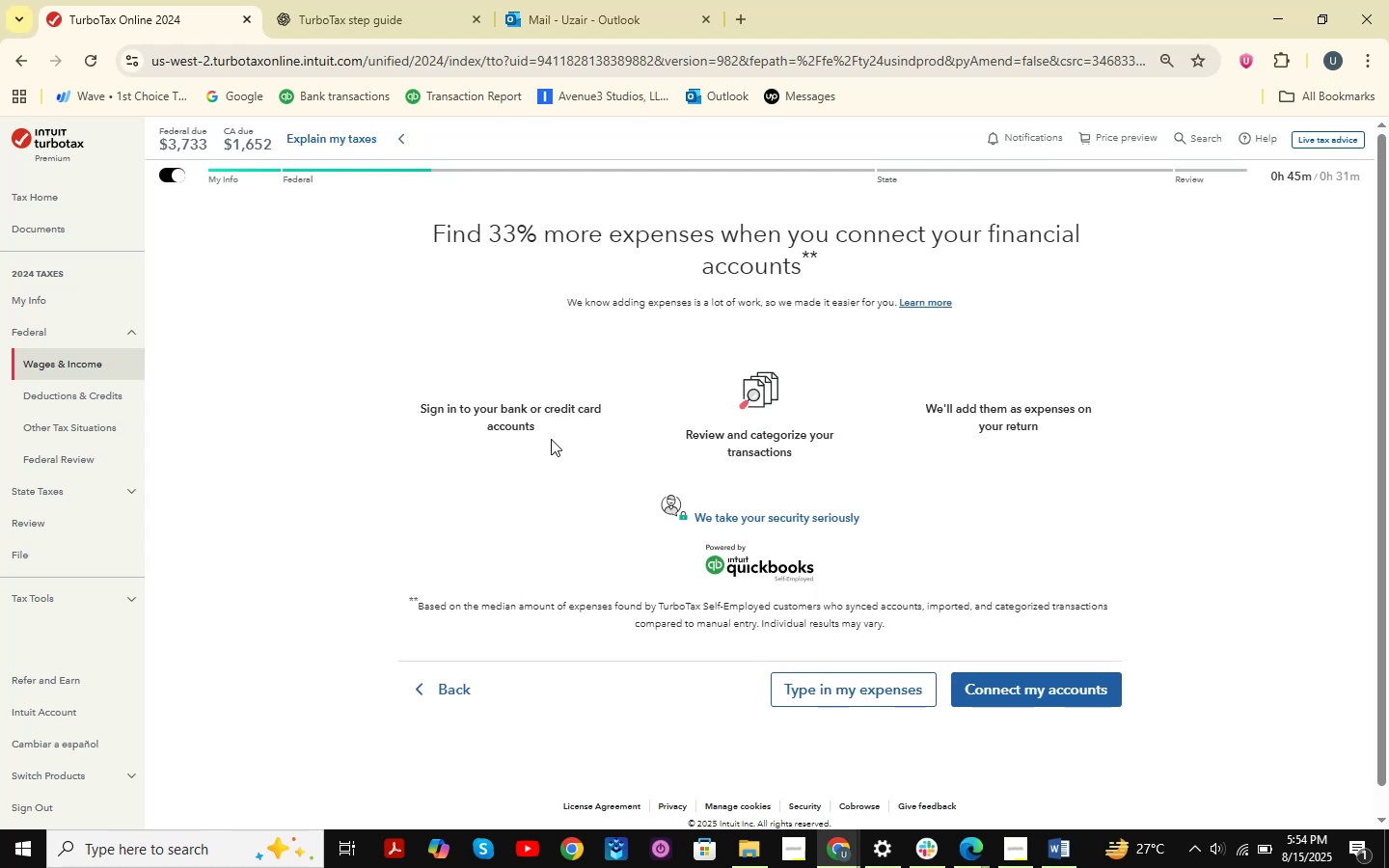 
left_click([558, 368])
 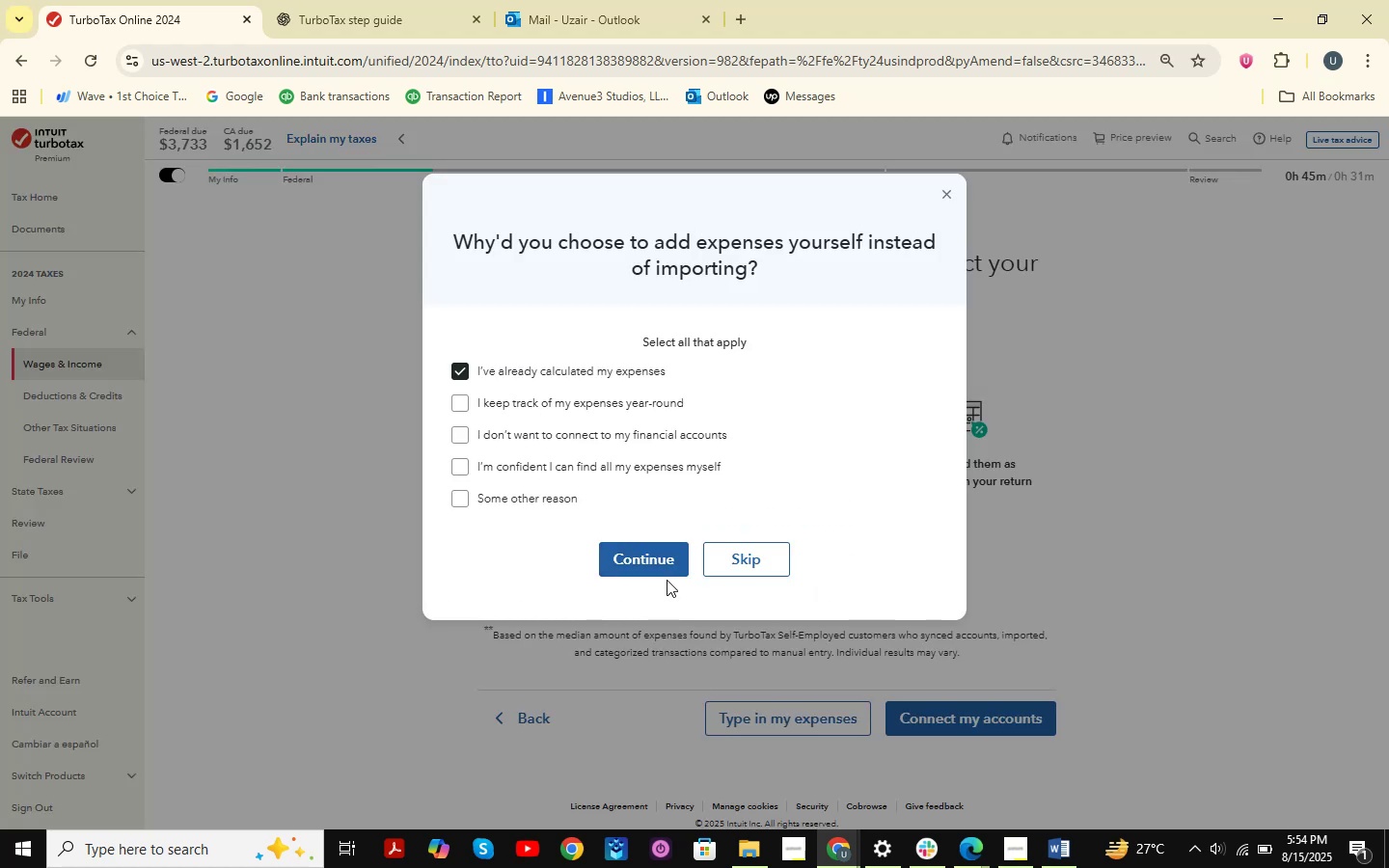 
left_click([663, 557])
 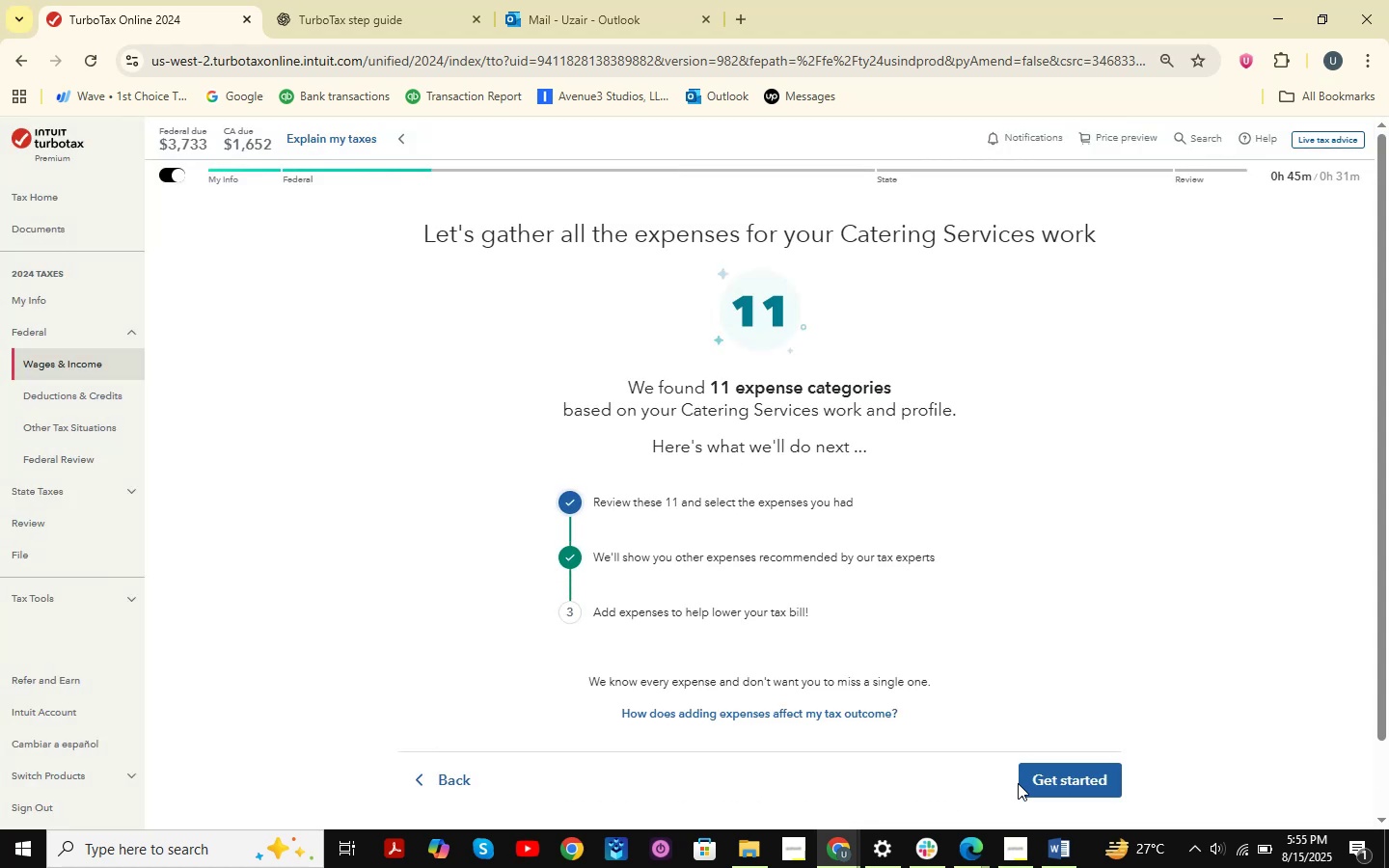 
left_click([1050, 785])
 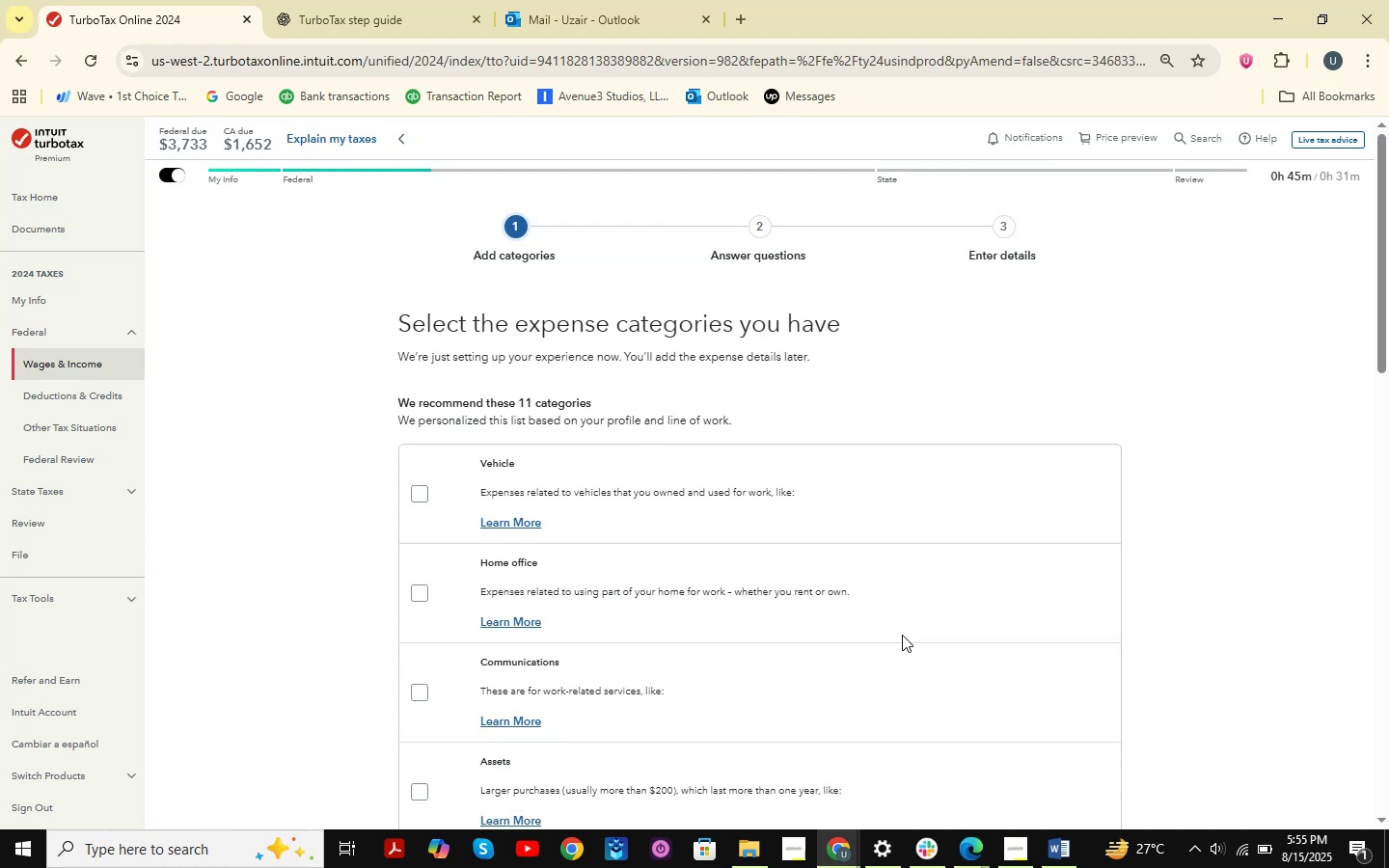 
wait(31.99)
 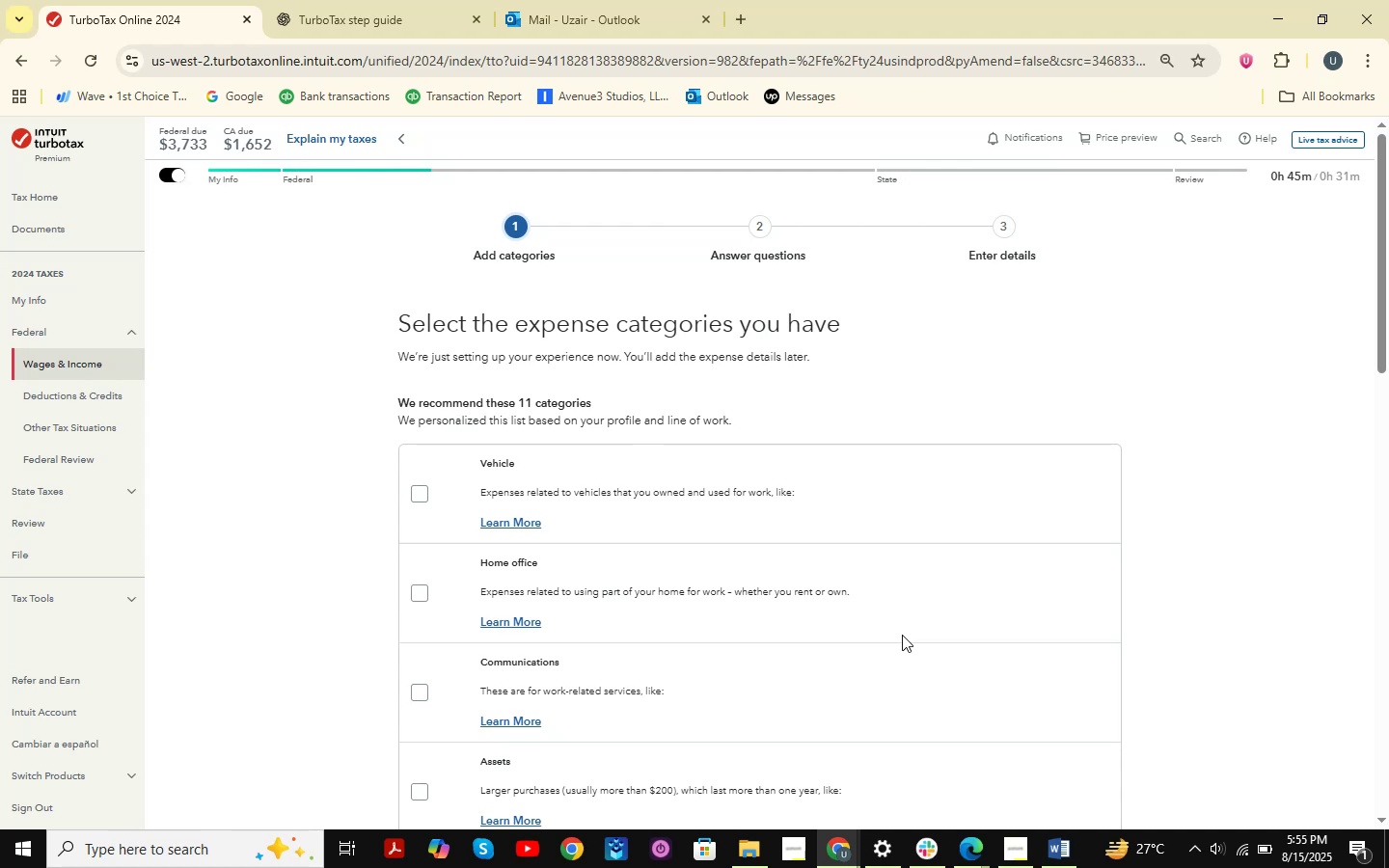 
scroll: coordinate [700, 285], scroll_direction: up, amount: 1.0
 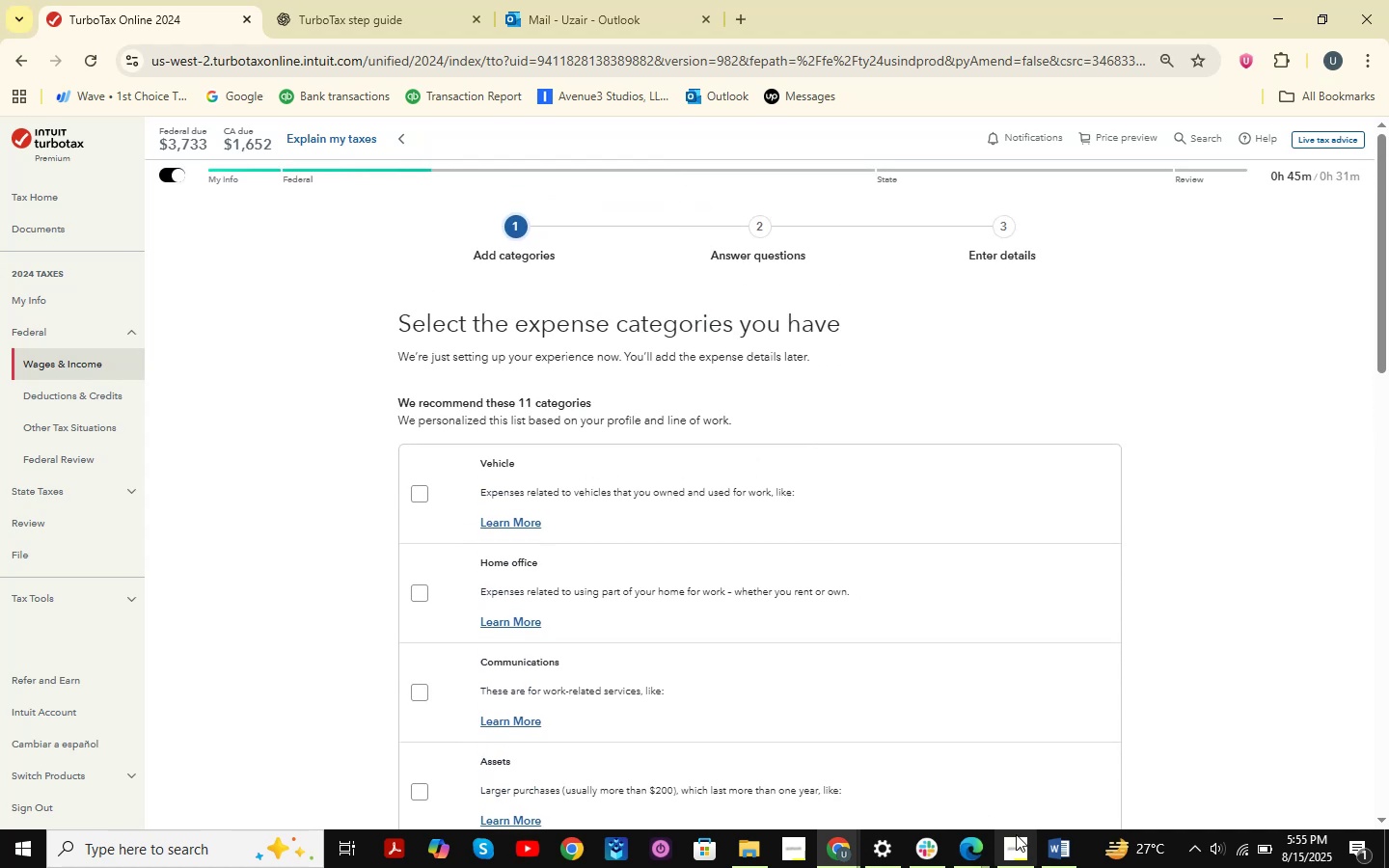 
left_click([1039, 846])
 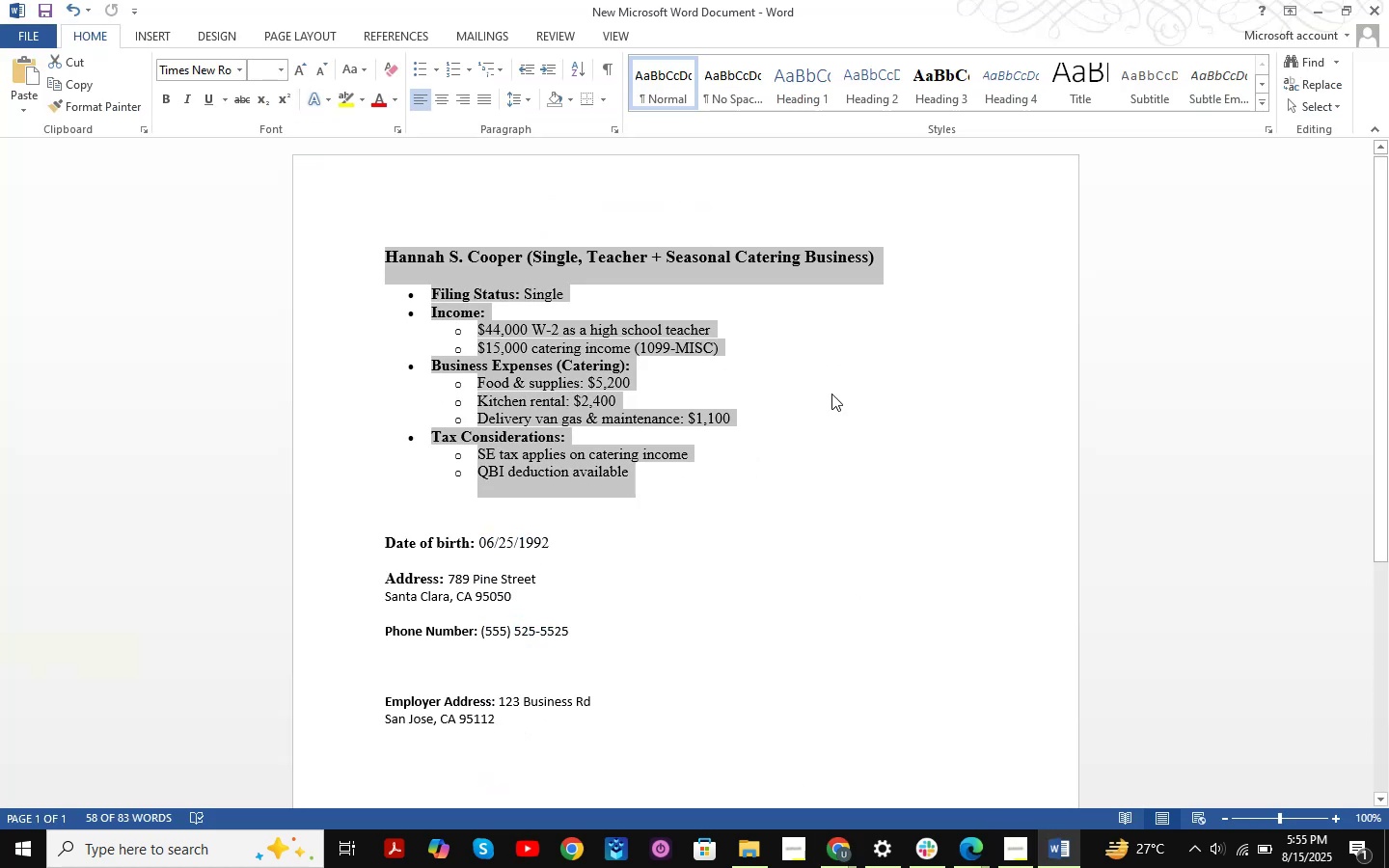 
left_click([831, 393])
 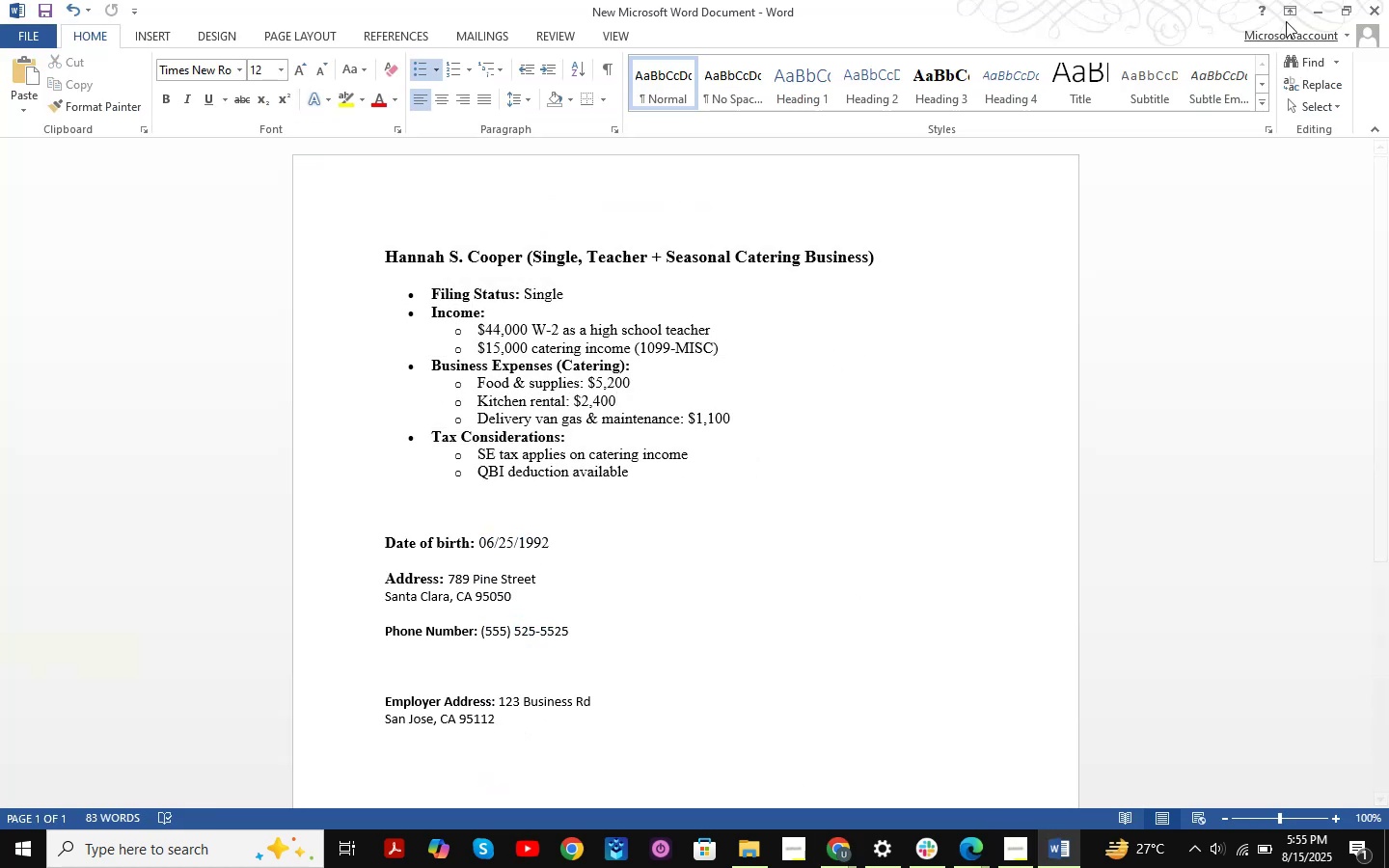 
left_click([1312, 12])
 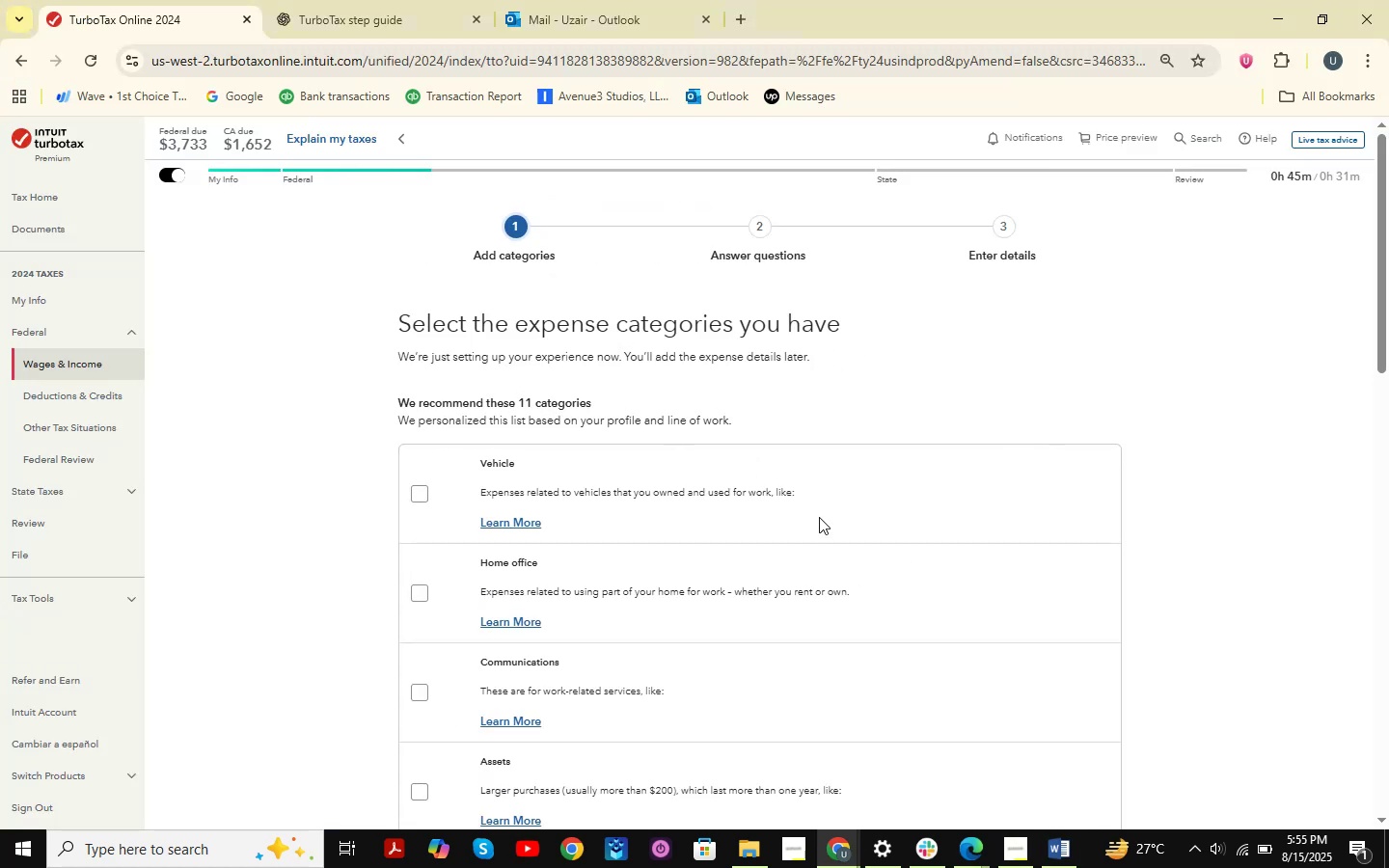 
scroll: coordinate [651, 513], scroll_direction: down, amount: 2.0
 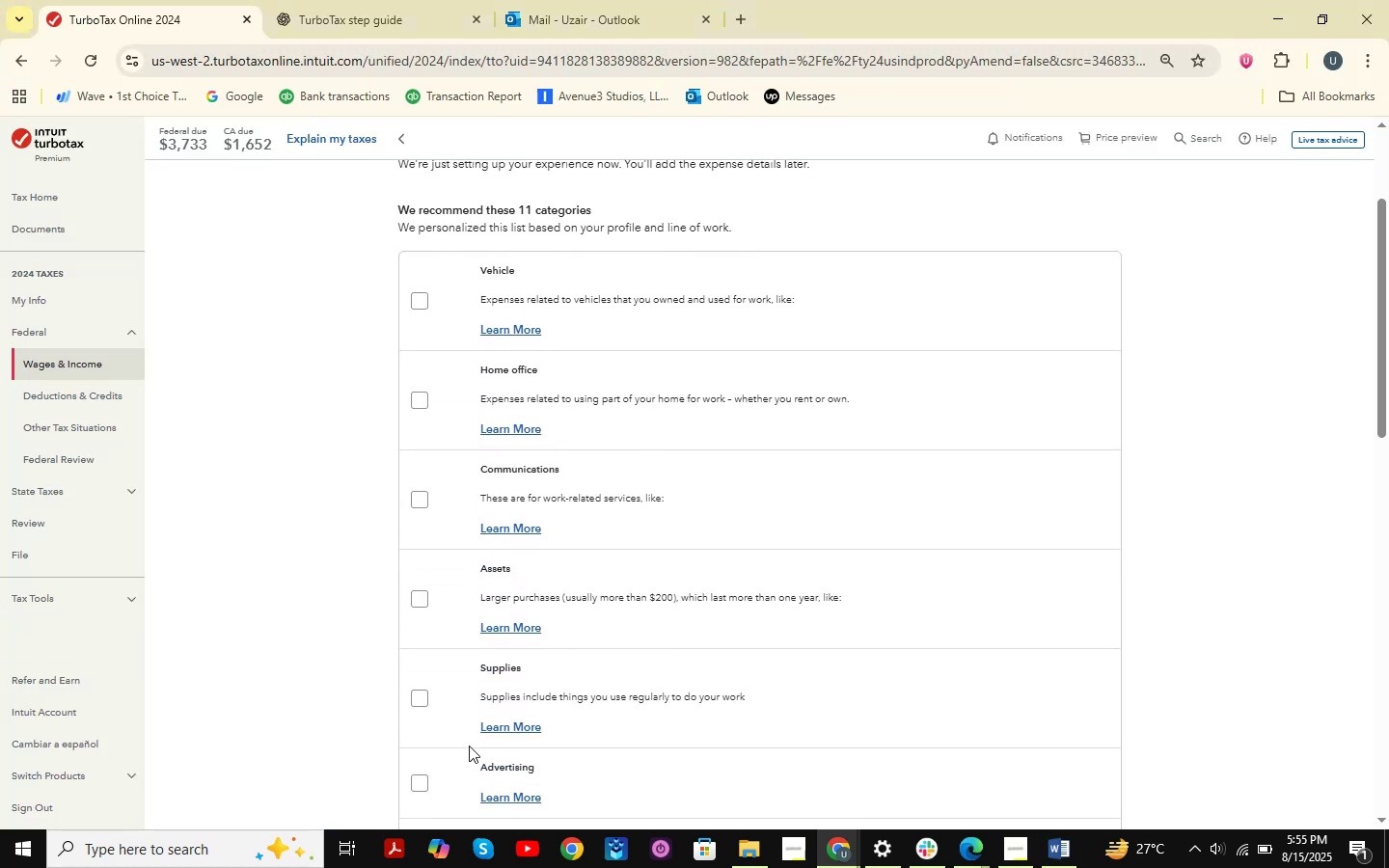 
left_click([540, 691])
 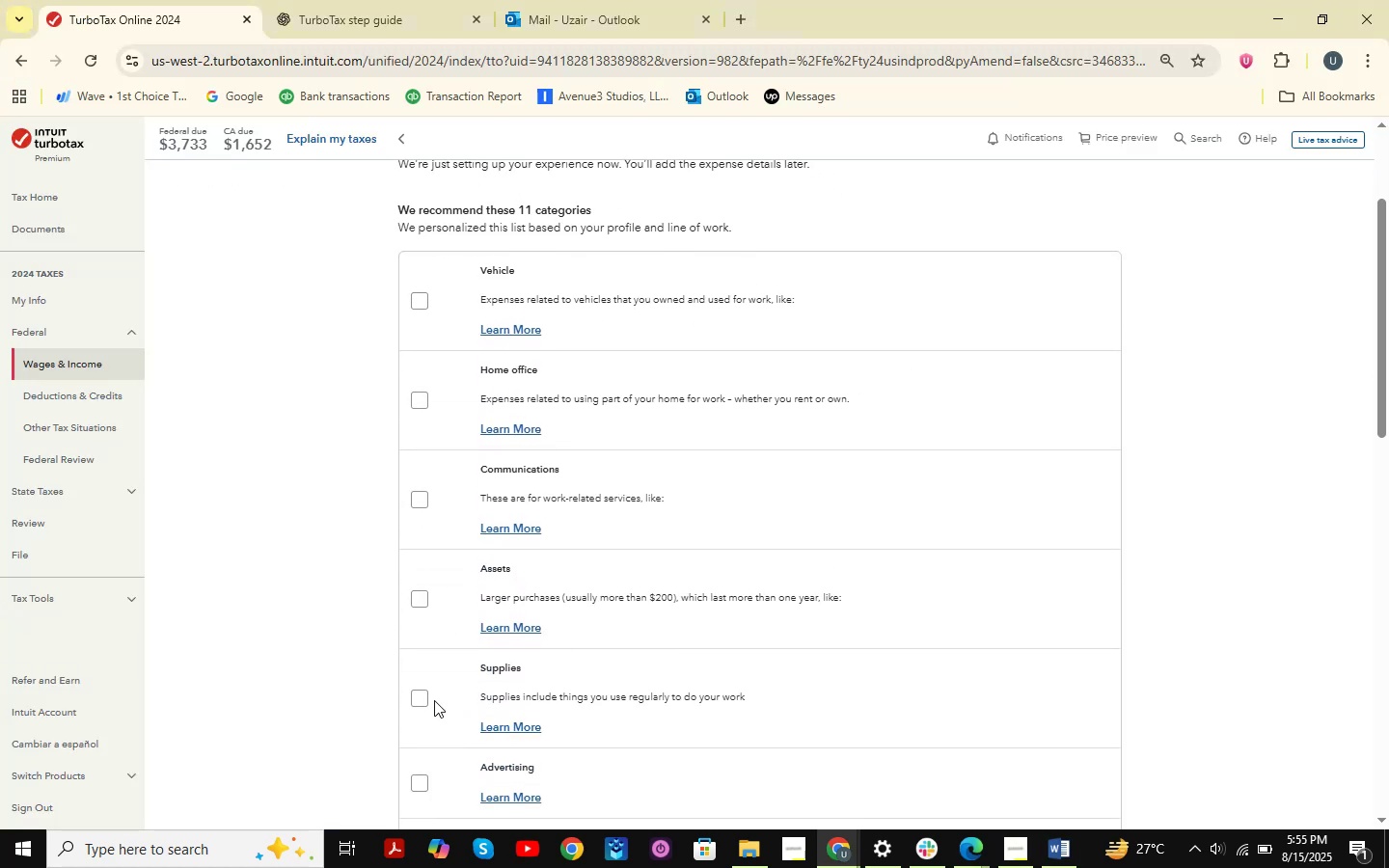 
left_click([406, 698])
 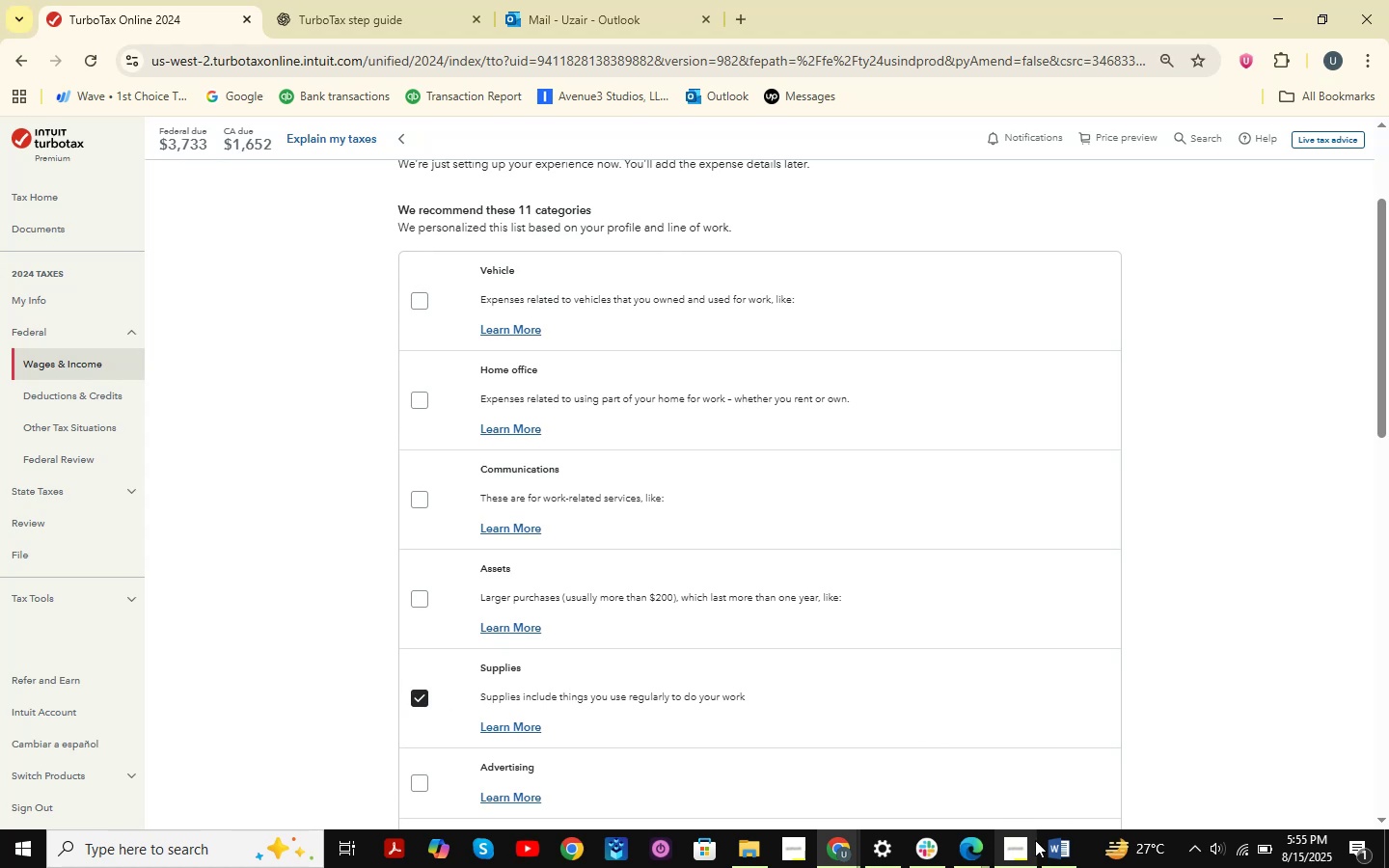 
left_click([1063, 848])
 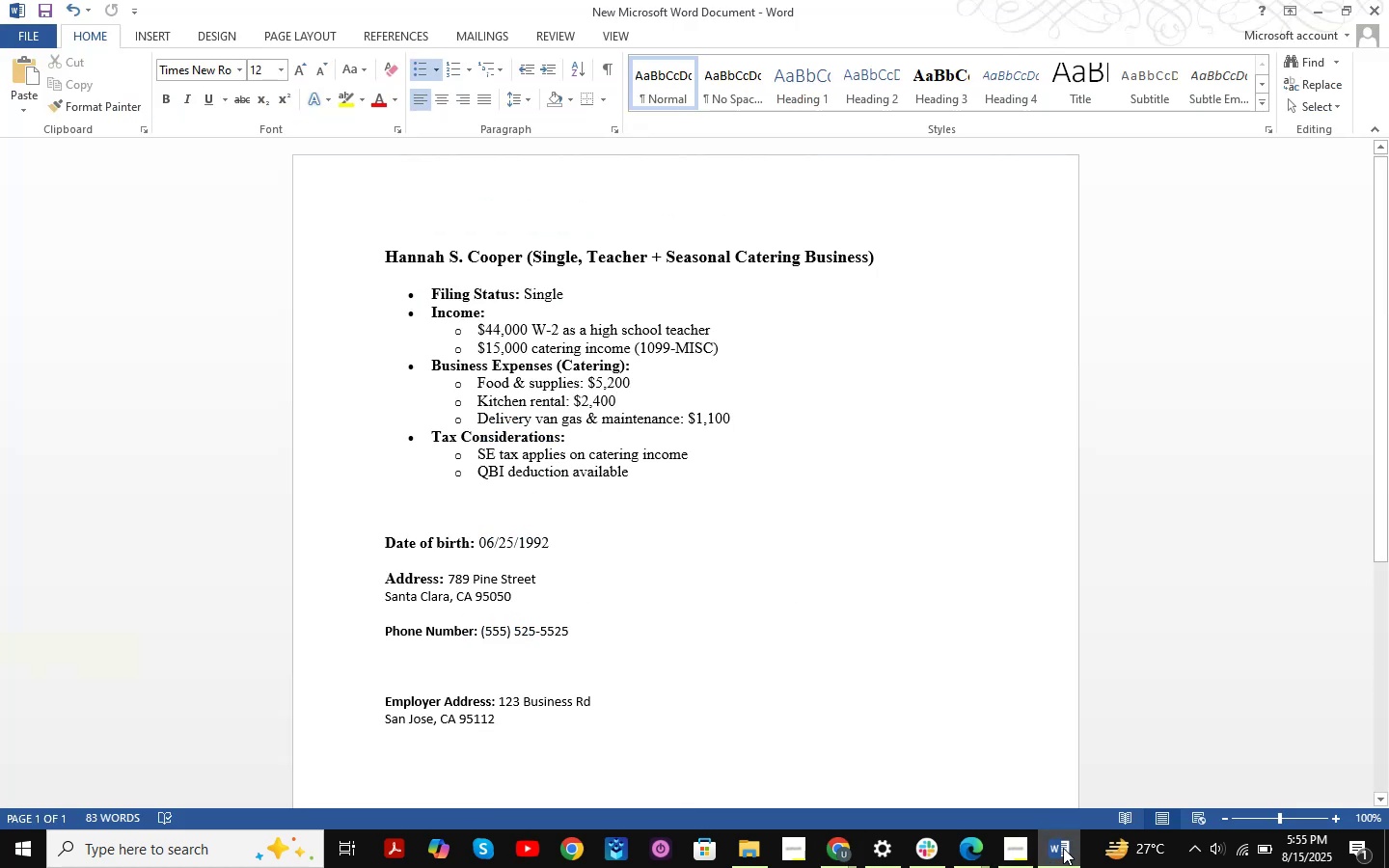 
left_click([1063, 848])
 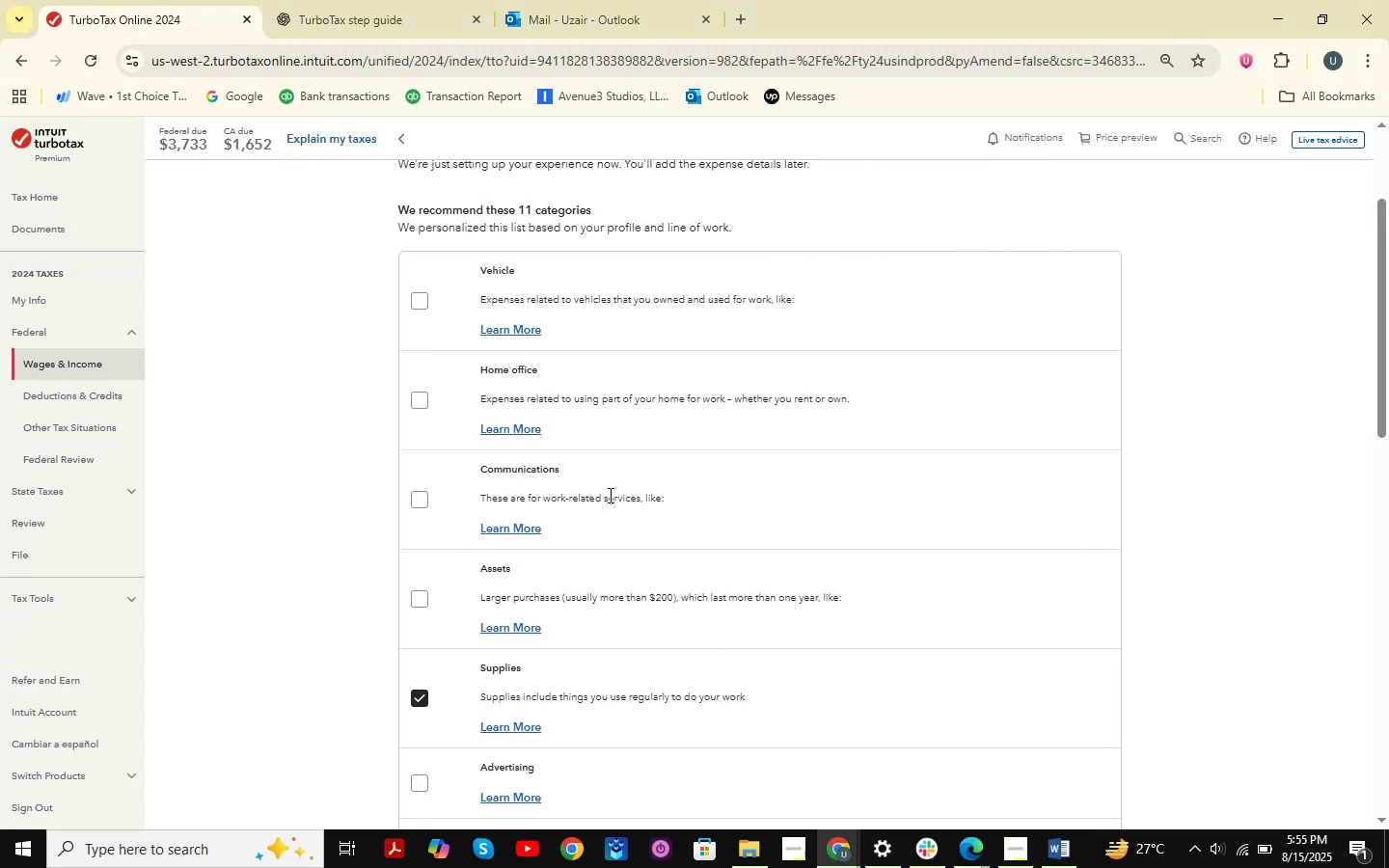 
scroll: coordinate [609, 495], scroll_direction: down, amount: 5.0
 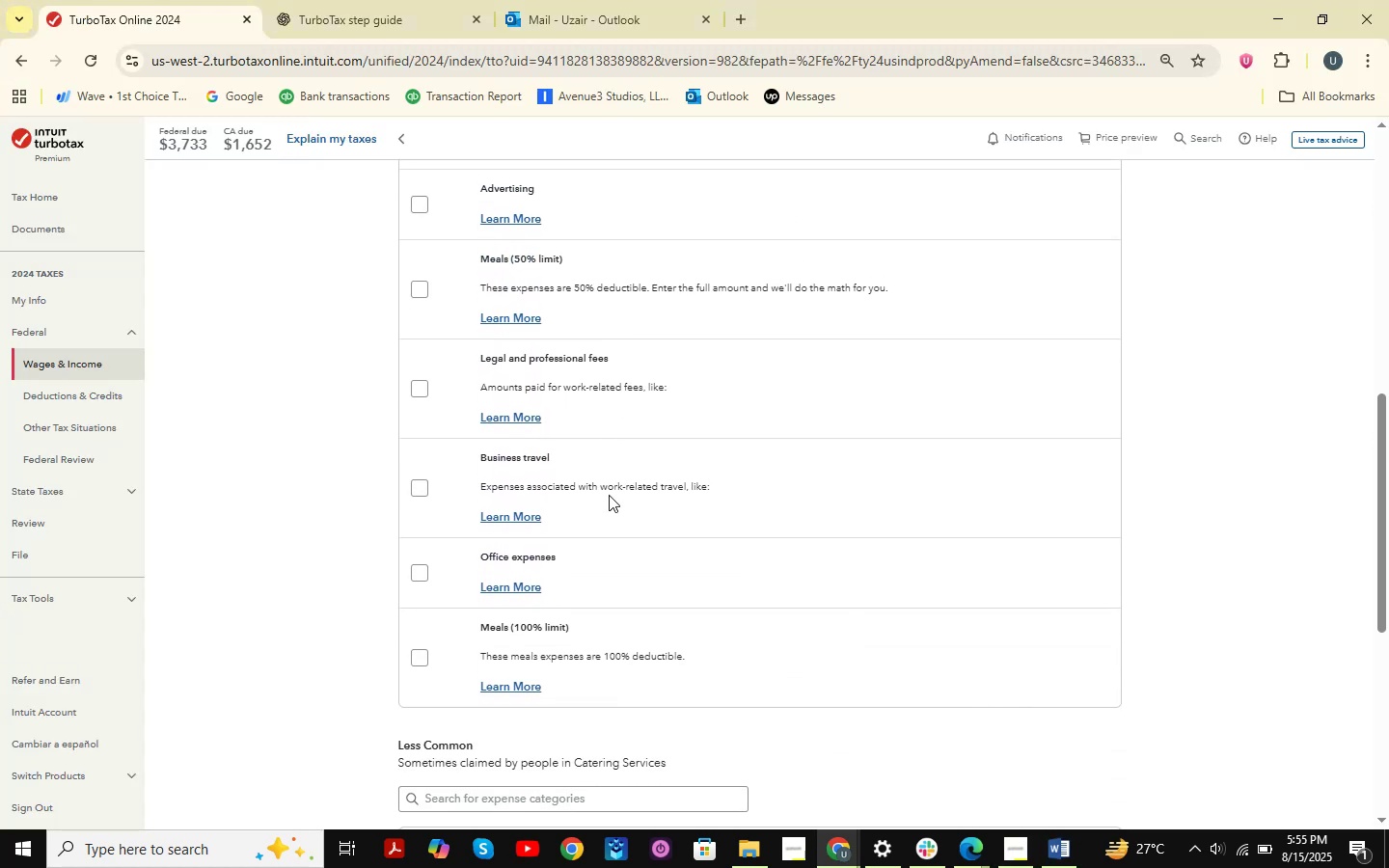 
scroll: coordinate [609, 495], scroll_direction: up, amount: 5.0
 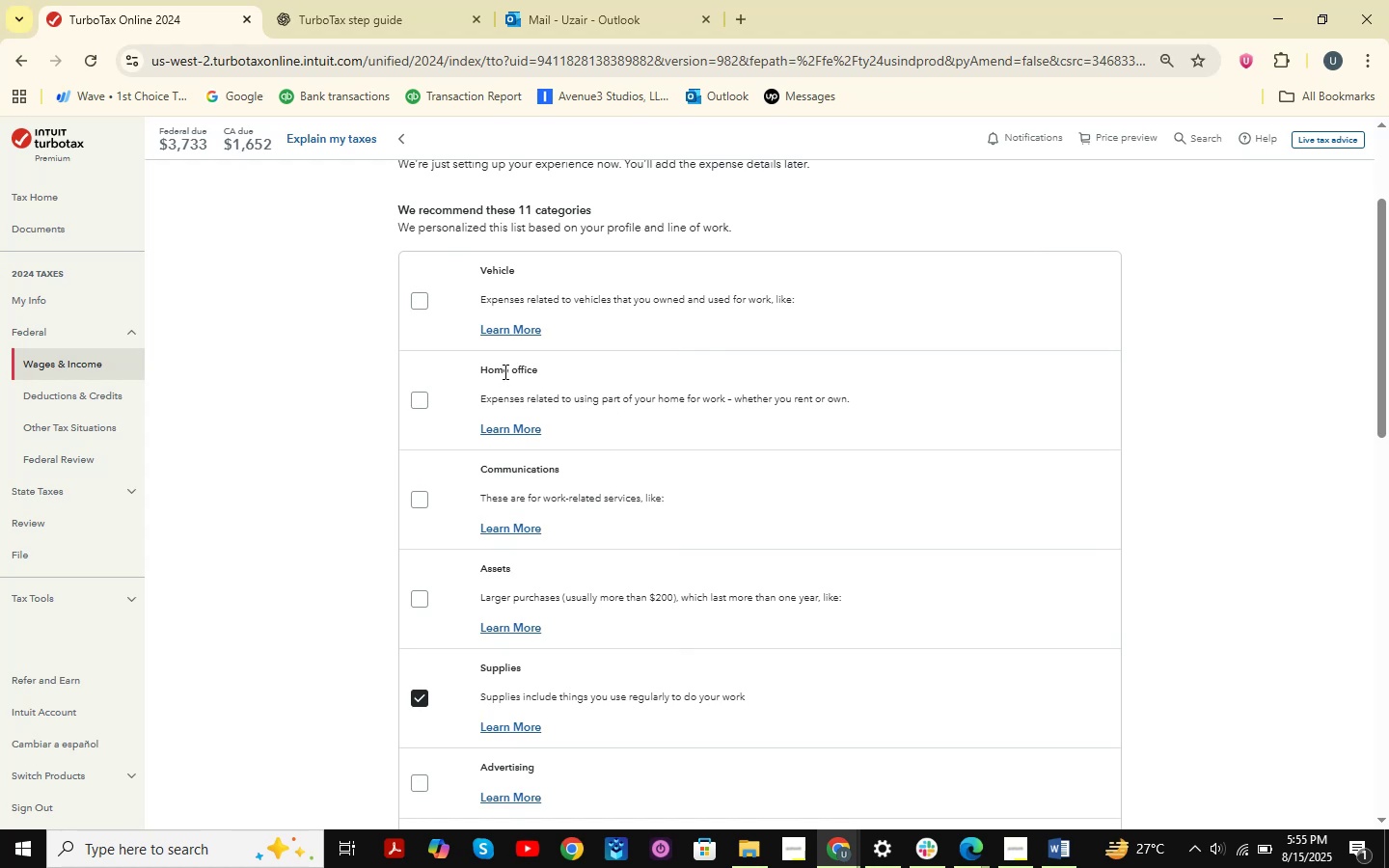 
left_click([417, 397])
 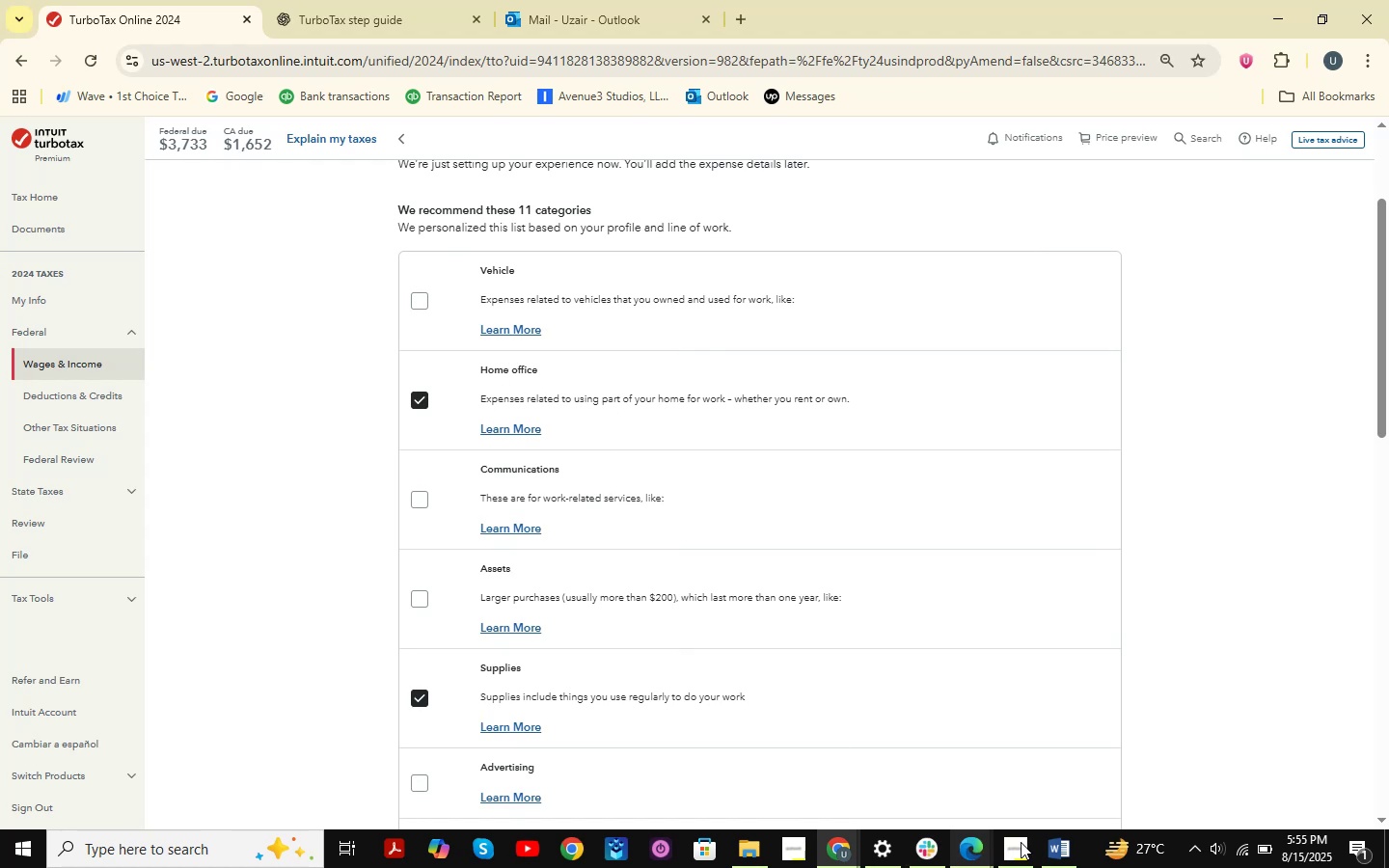 
left_click([1067, 846])
 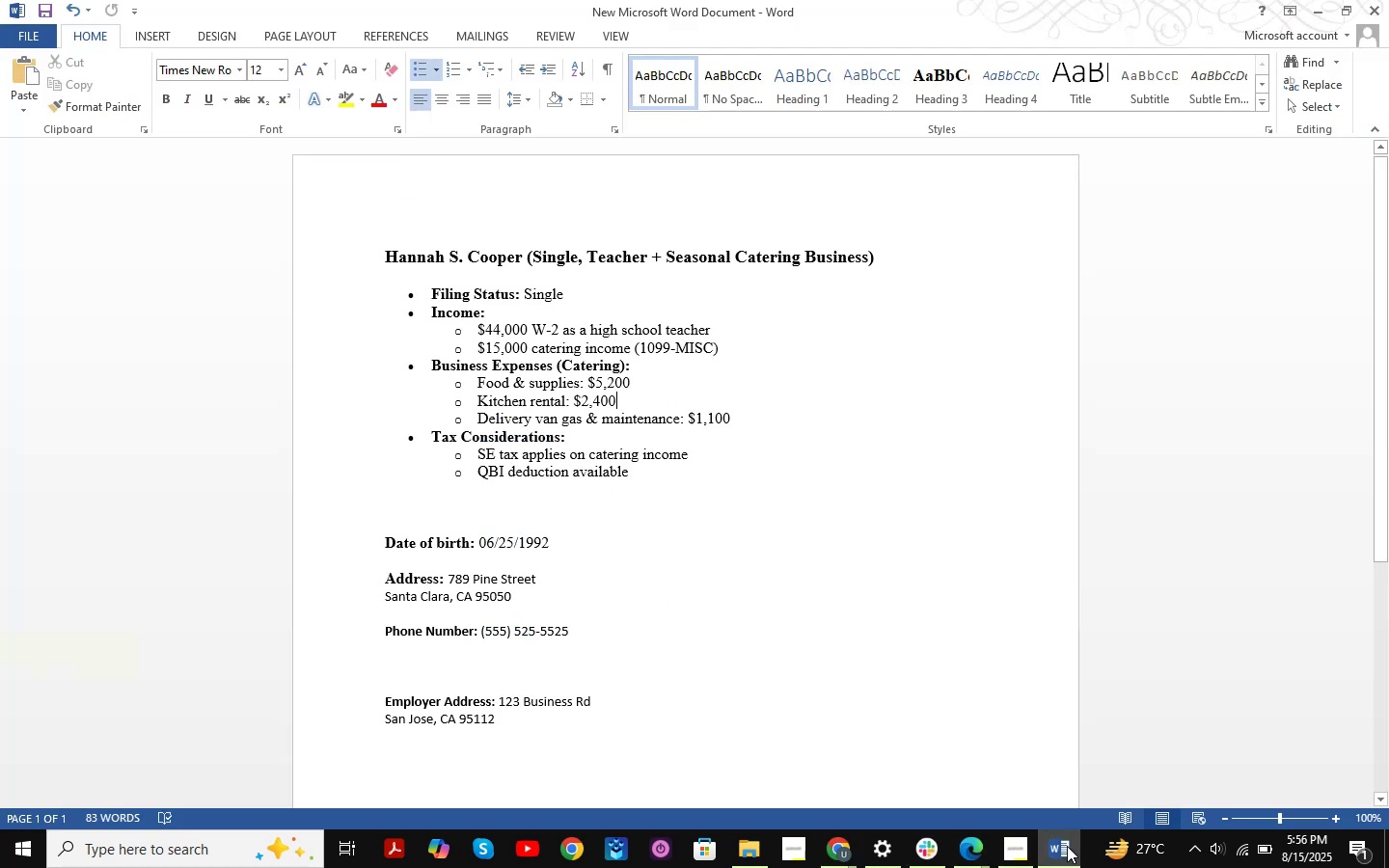 
left_click([1067, 846])
 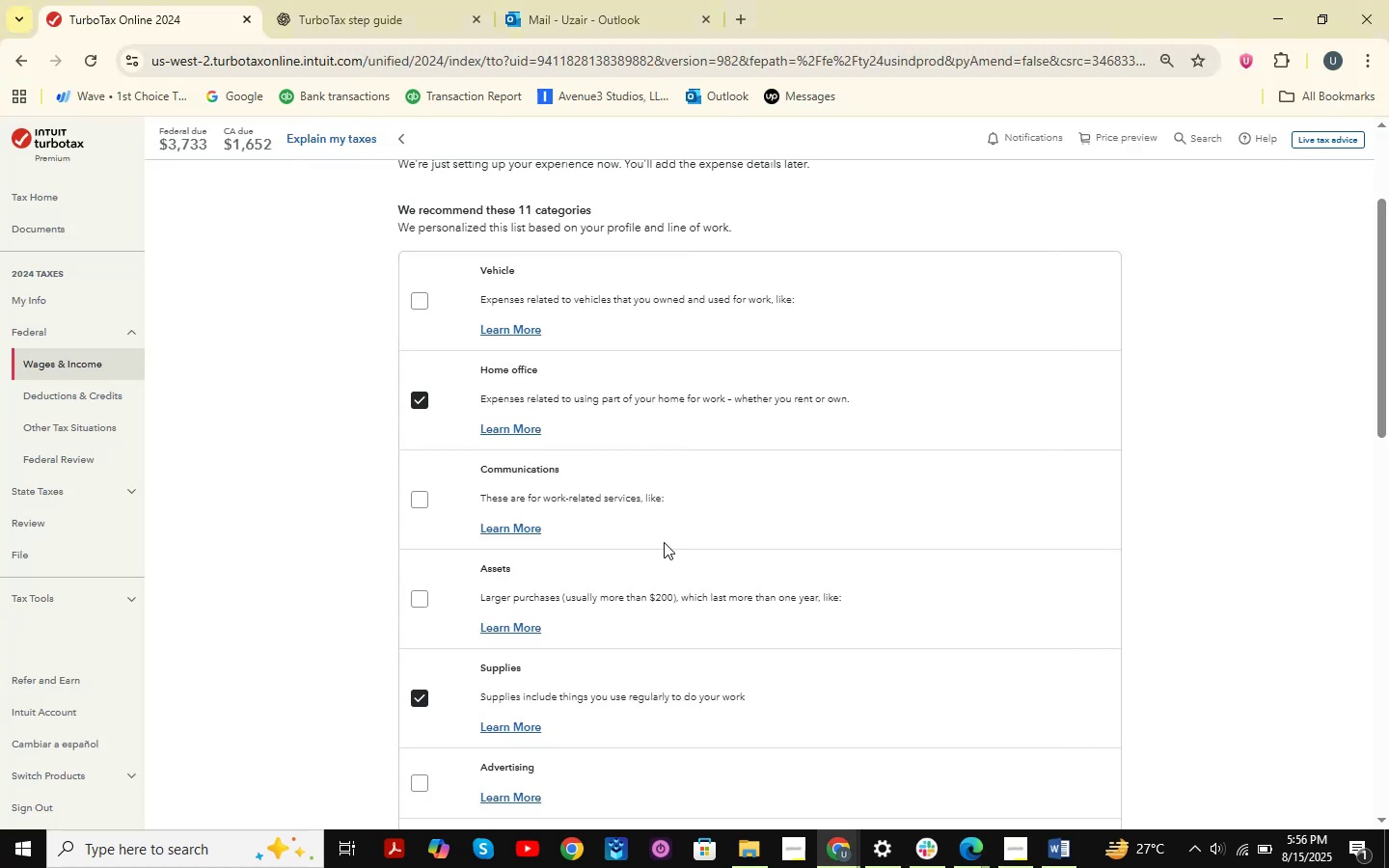 
scroll: coordinate [664, 542], scroll_direction: down, amount: 7.0
 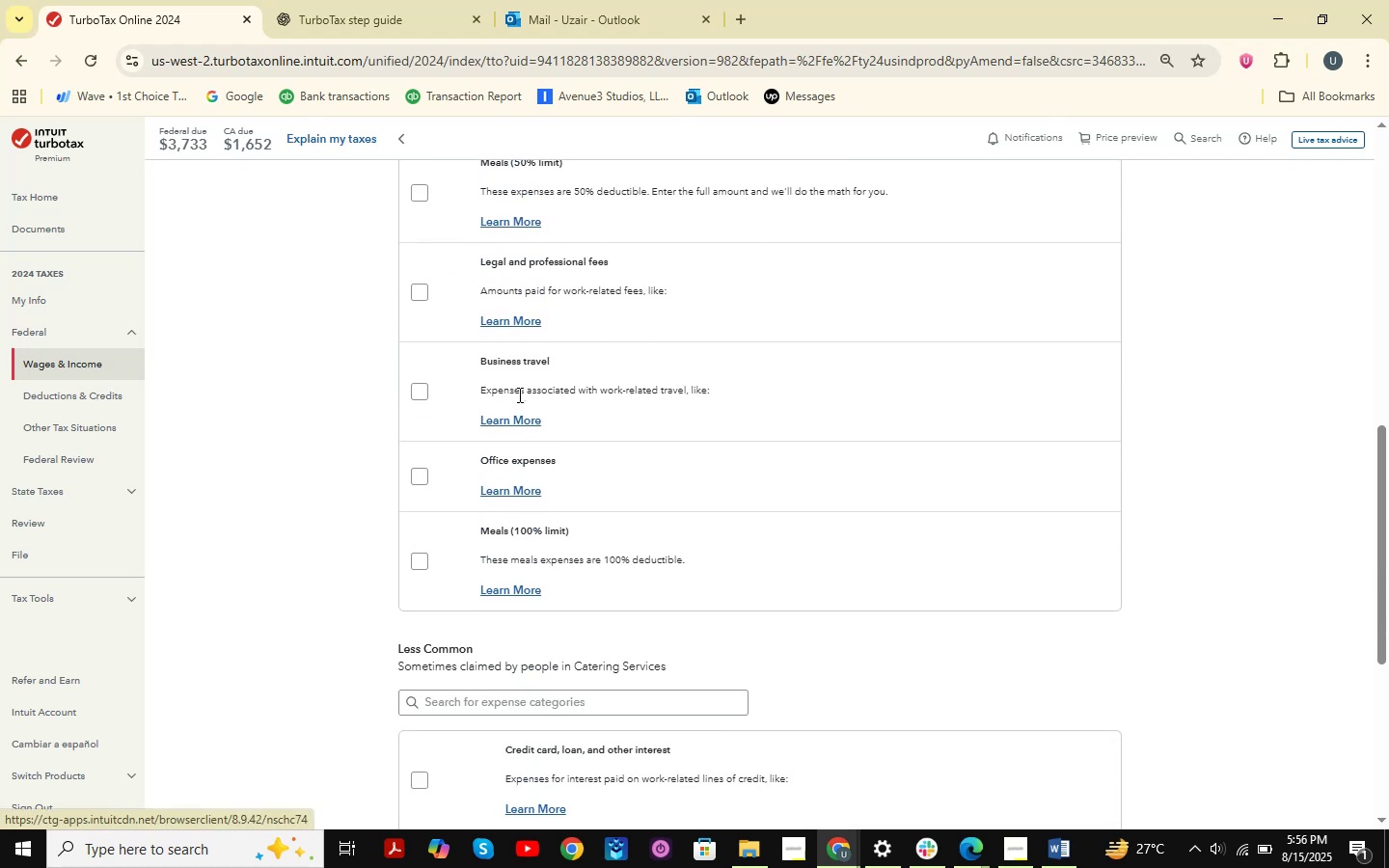 
left_click([406, 392])
 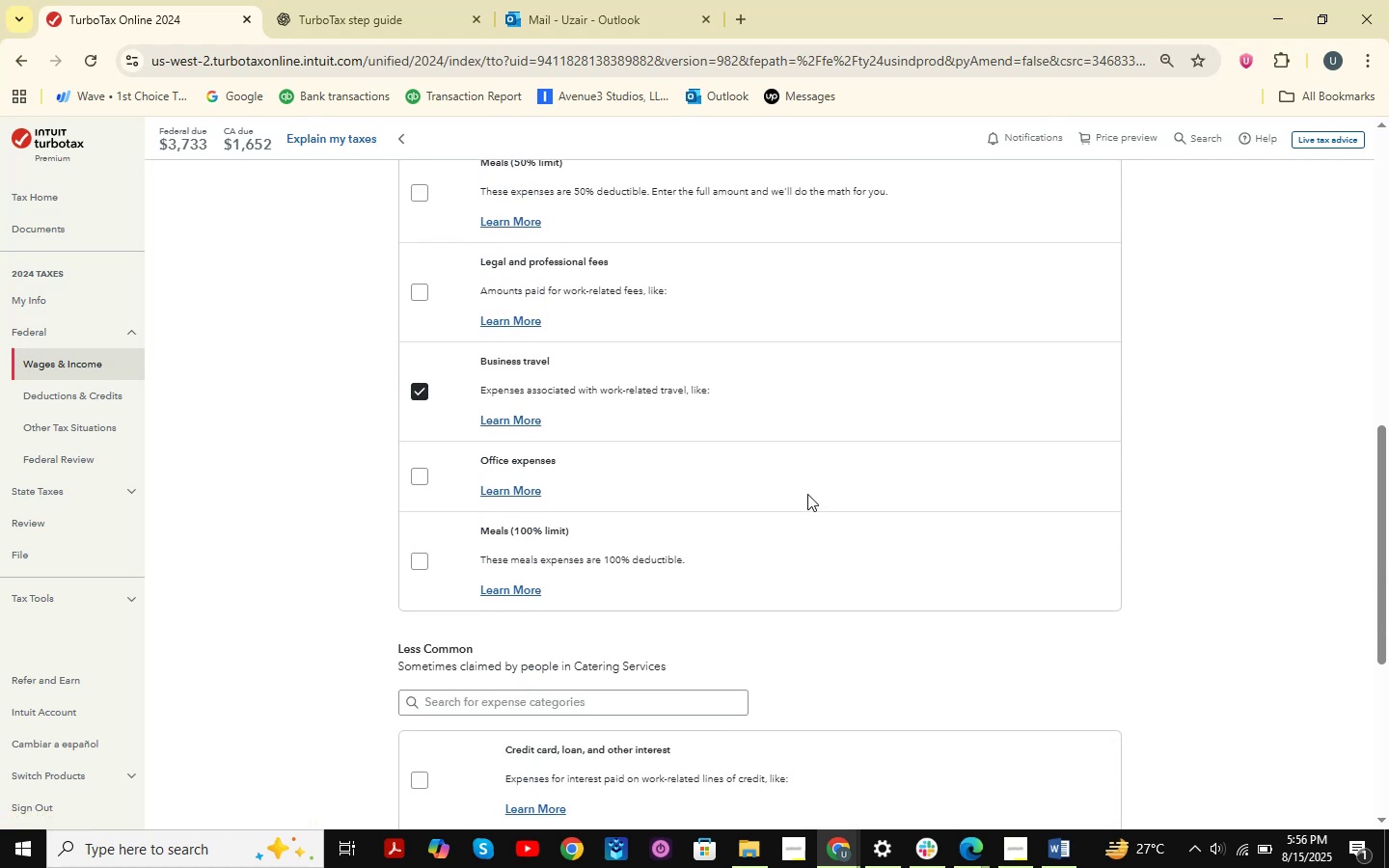 
scroll: coordinate [796, 499], scroll_direction: down, amount: 3.0
 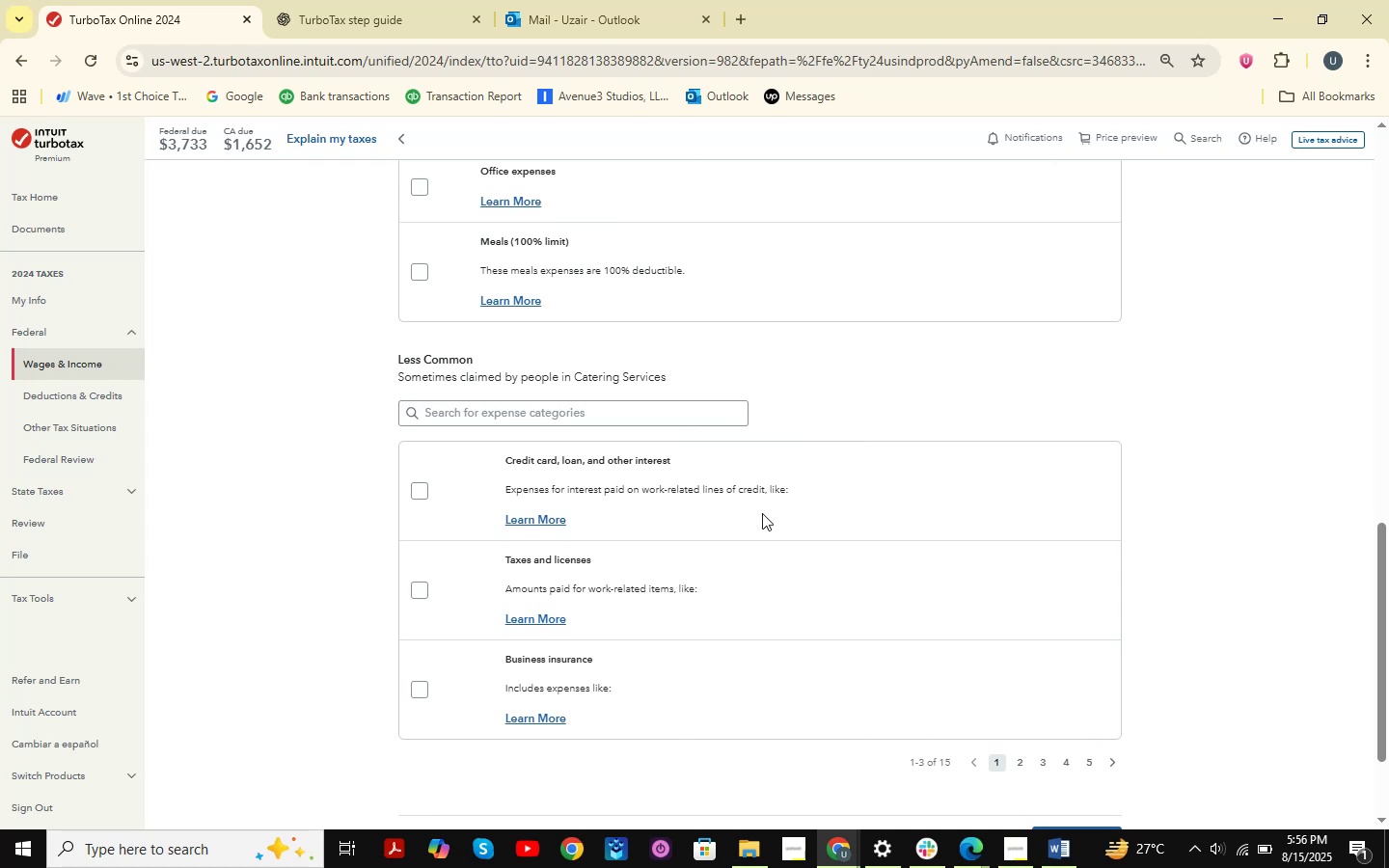 
wait(14.51)
 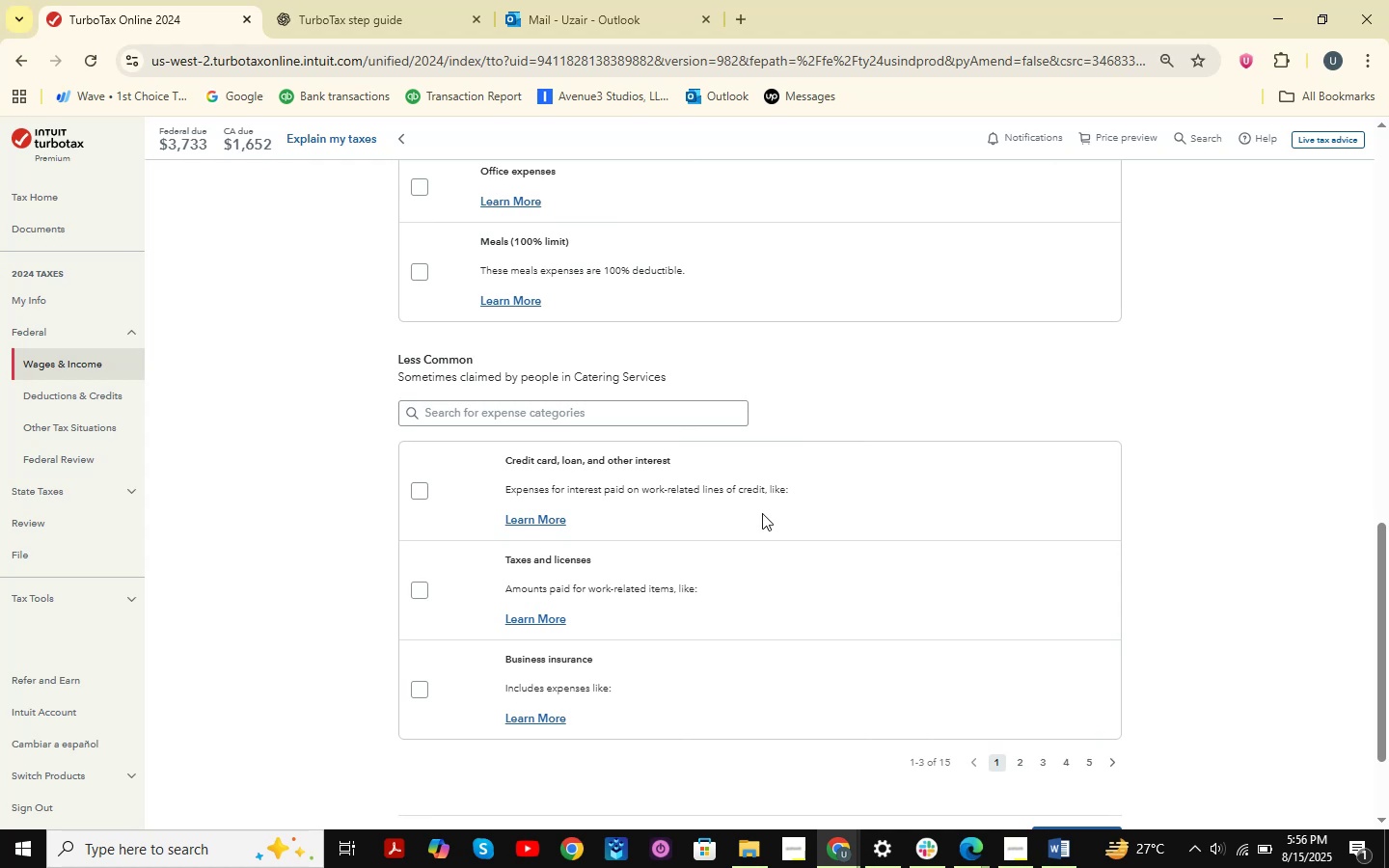 
scroll: coordinate [763, 506], scroll_direction: none, amount: 0.0
 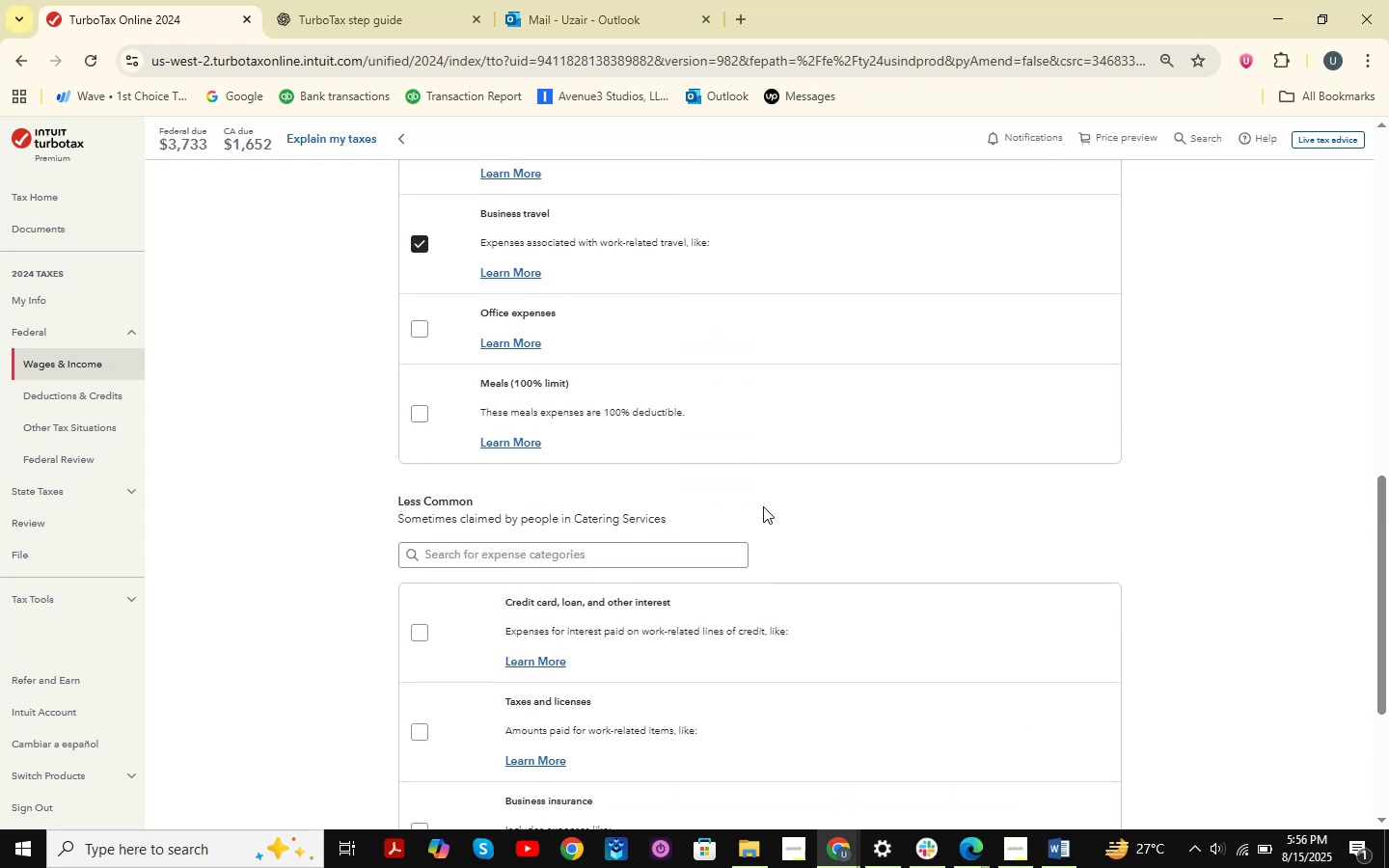 
scroll: coordinate [817, 645], scroll_direction: up, amount: 8.0
 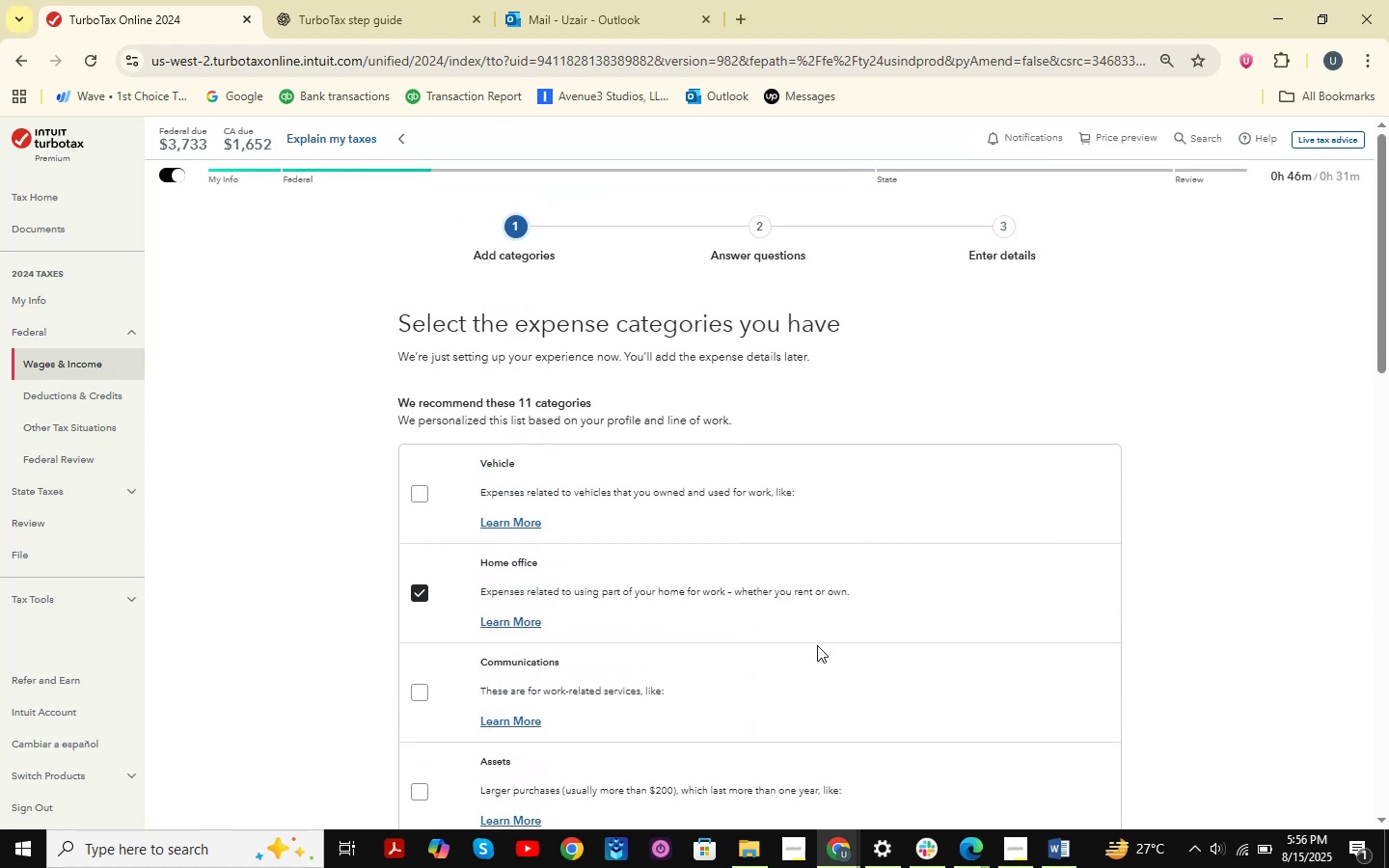 
scroll: coordinate [817, 645], scroll_direction: up, amount: 3.0
 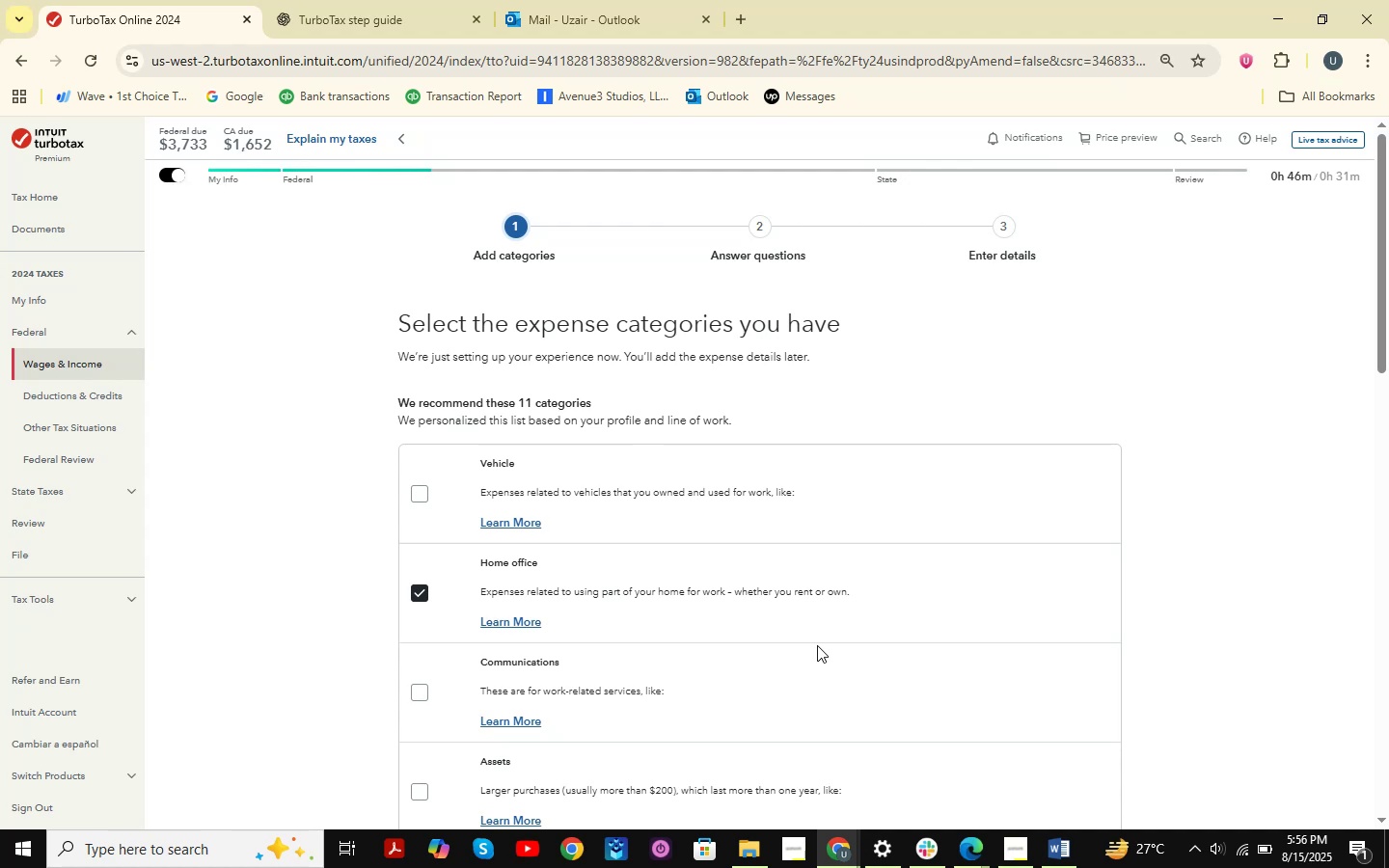 
scroll: coordinate [816, 646], scroll_direction: down, amount: 7.0
 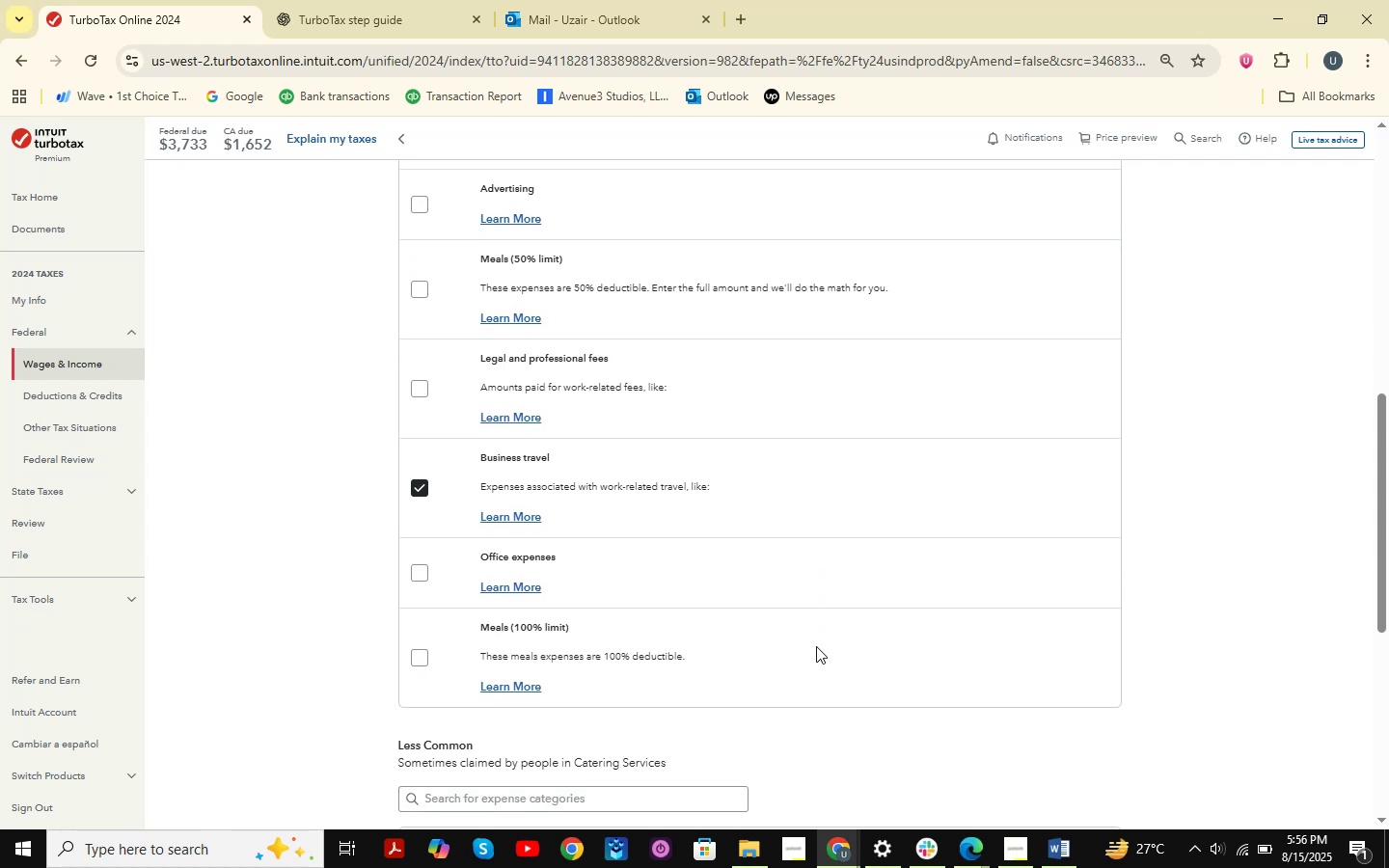 
scroll: coordinate [816, 646], scroll_direction: up, amount: 3.0
 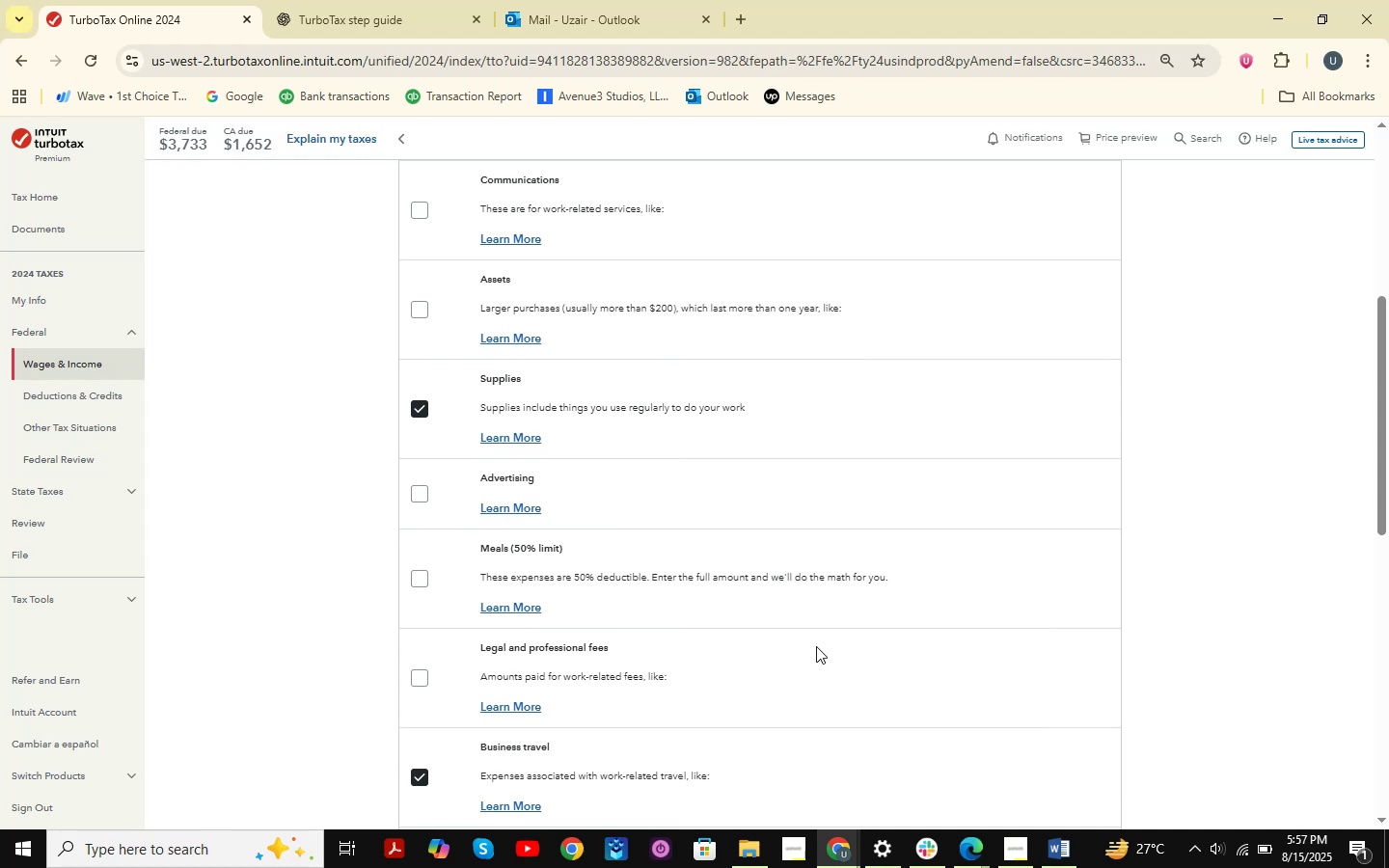 
scroll: coordinate [816, 646], scroll_direction: down, amount: 4.0
 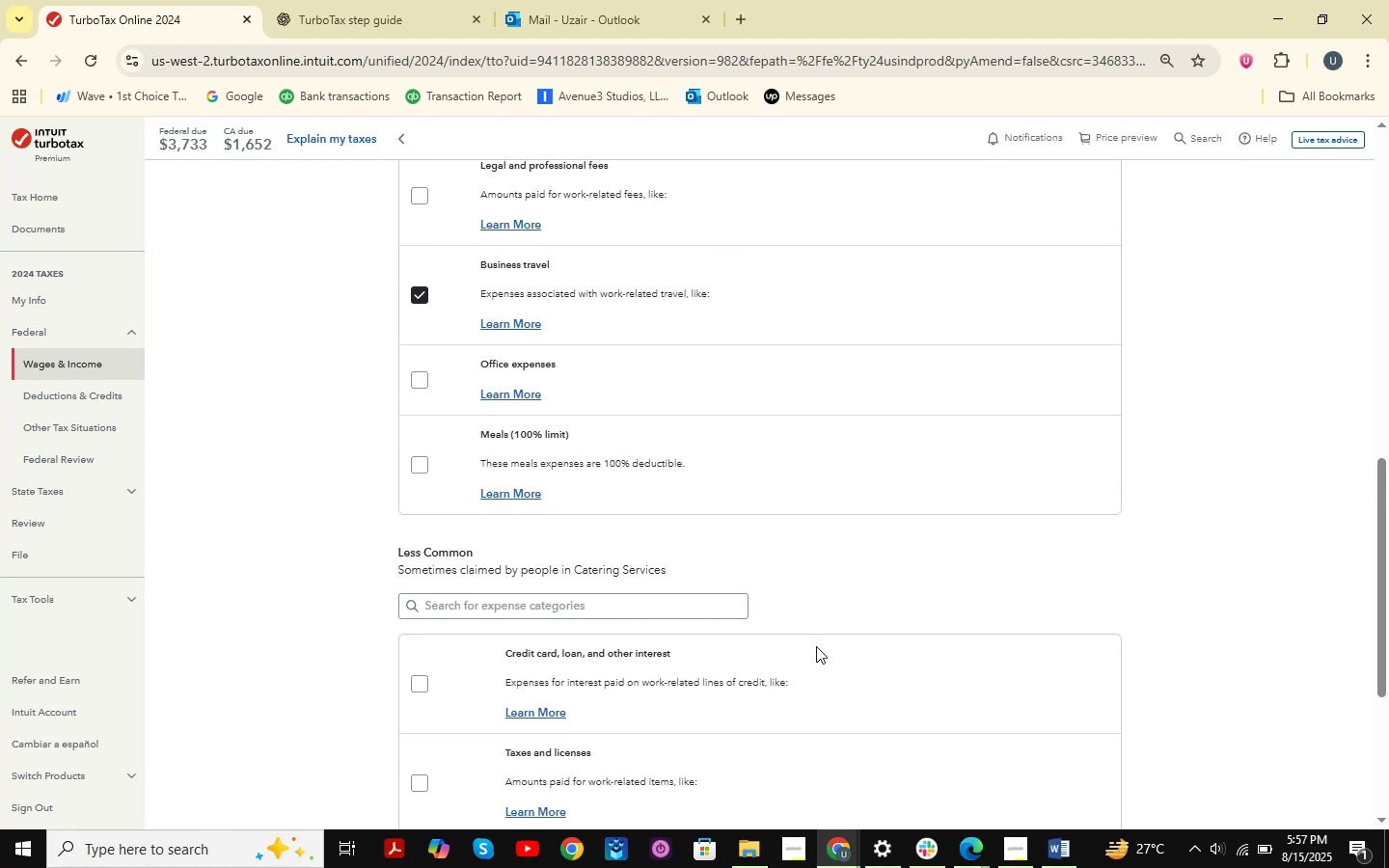 
wait(9.43)
 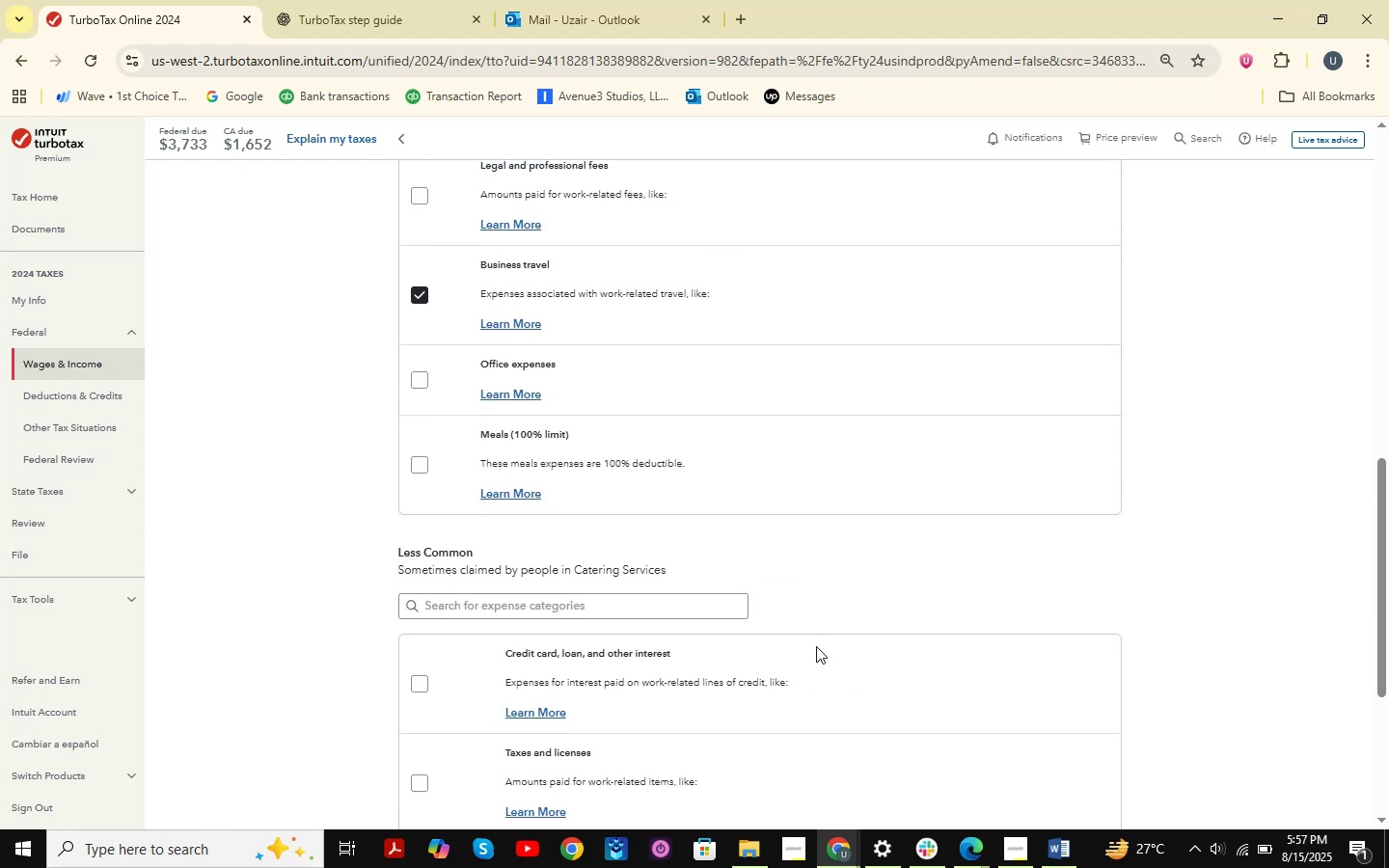 
scroll: coordinate [783, 636], scroll_direction: up, amount: 4.0
 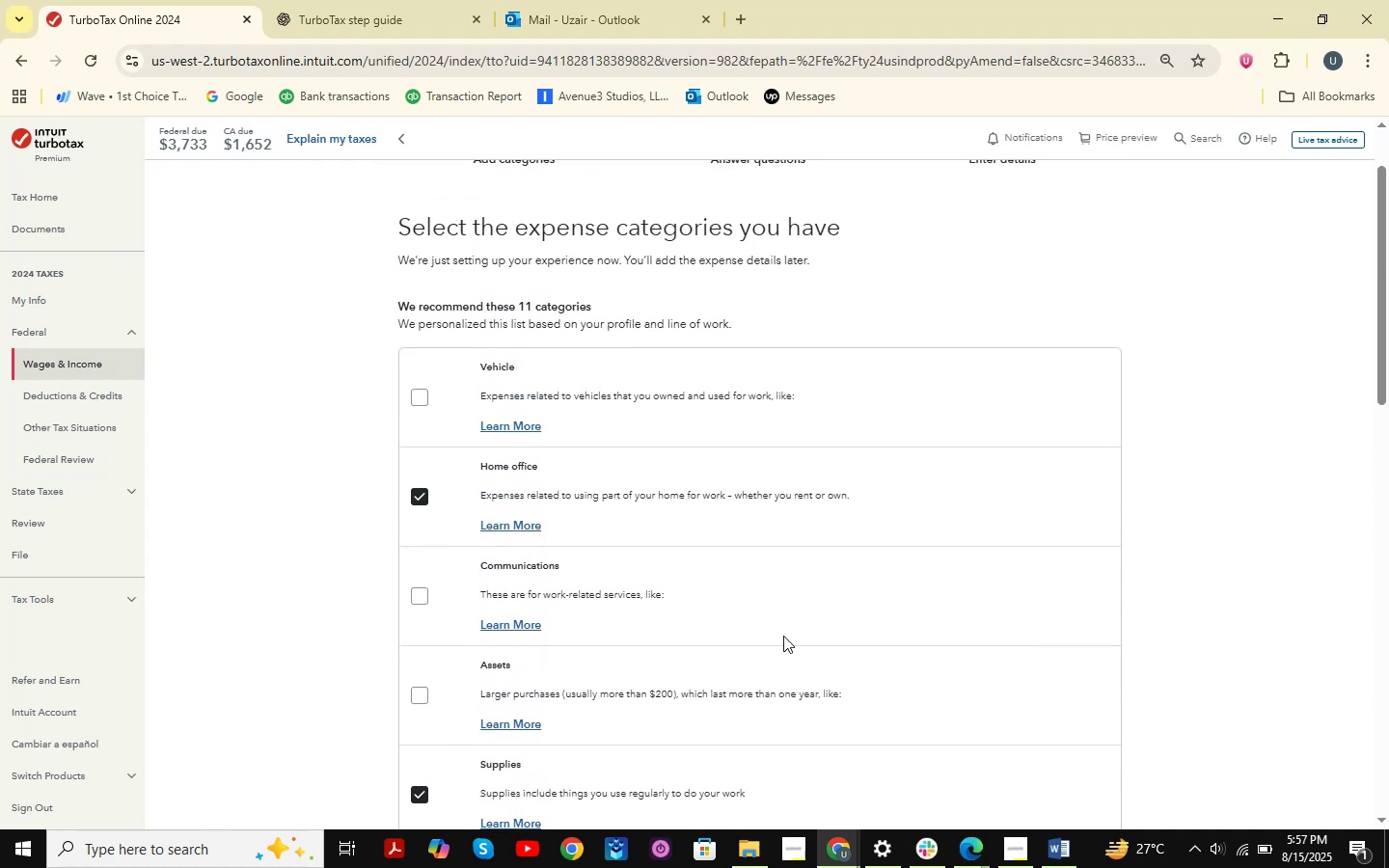 
scroll: coordinate [783, 636], scroll_direction: none, amount: 0.0
 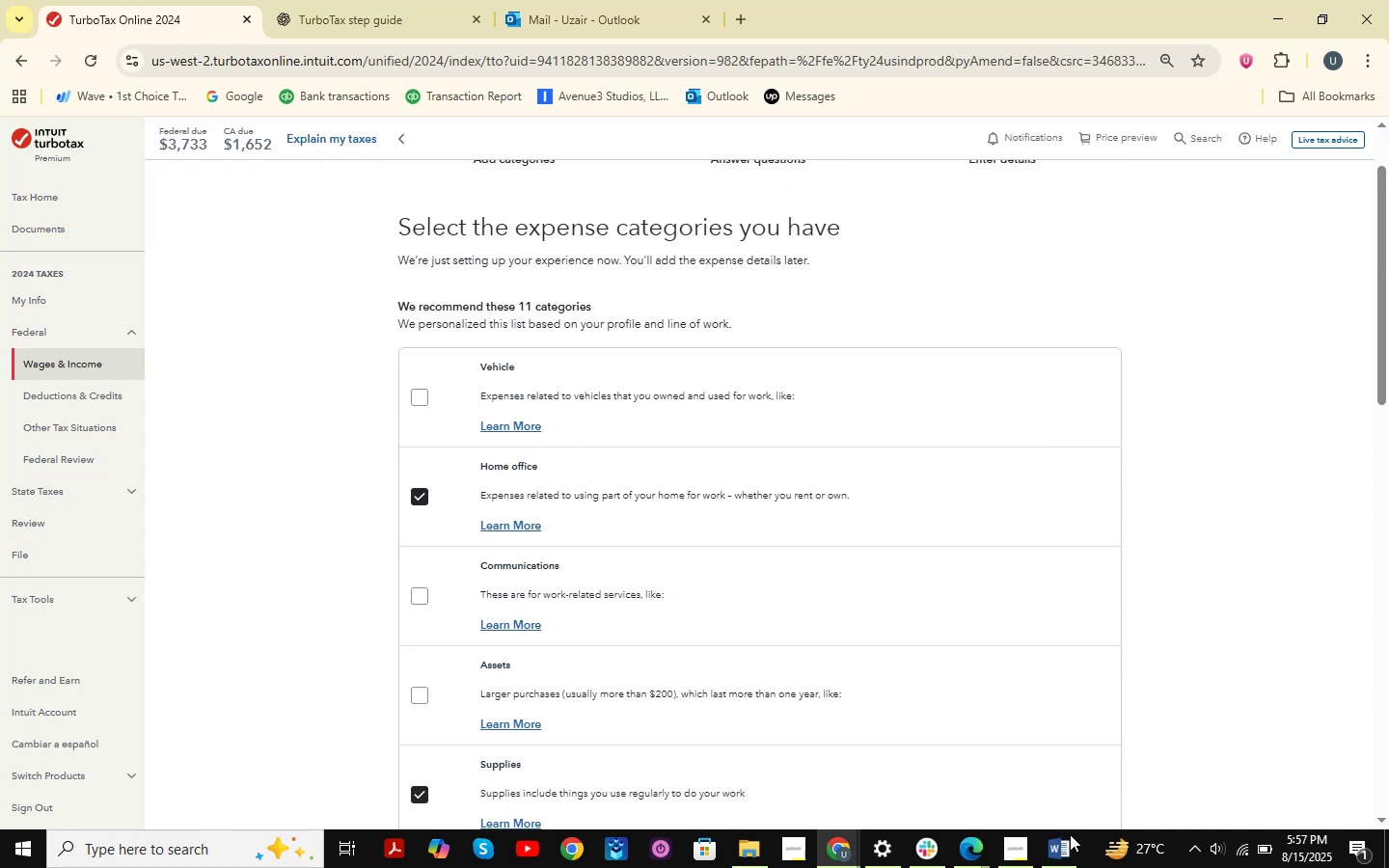 
left_click([1067, 843])
 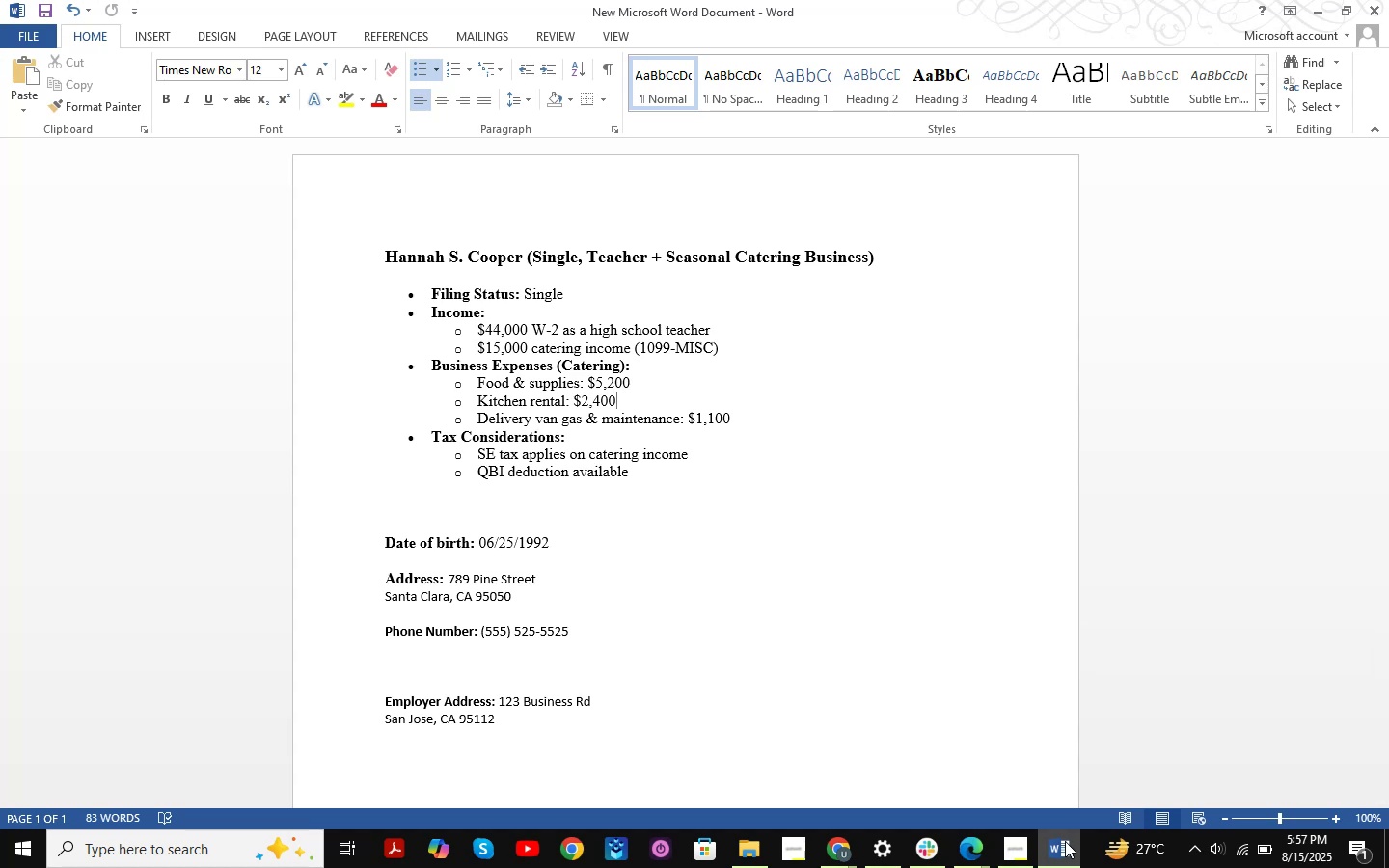 
wait(12.28)
 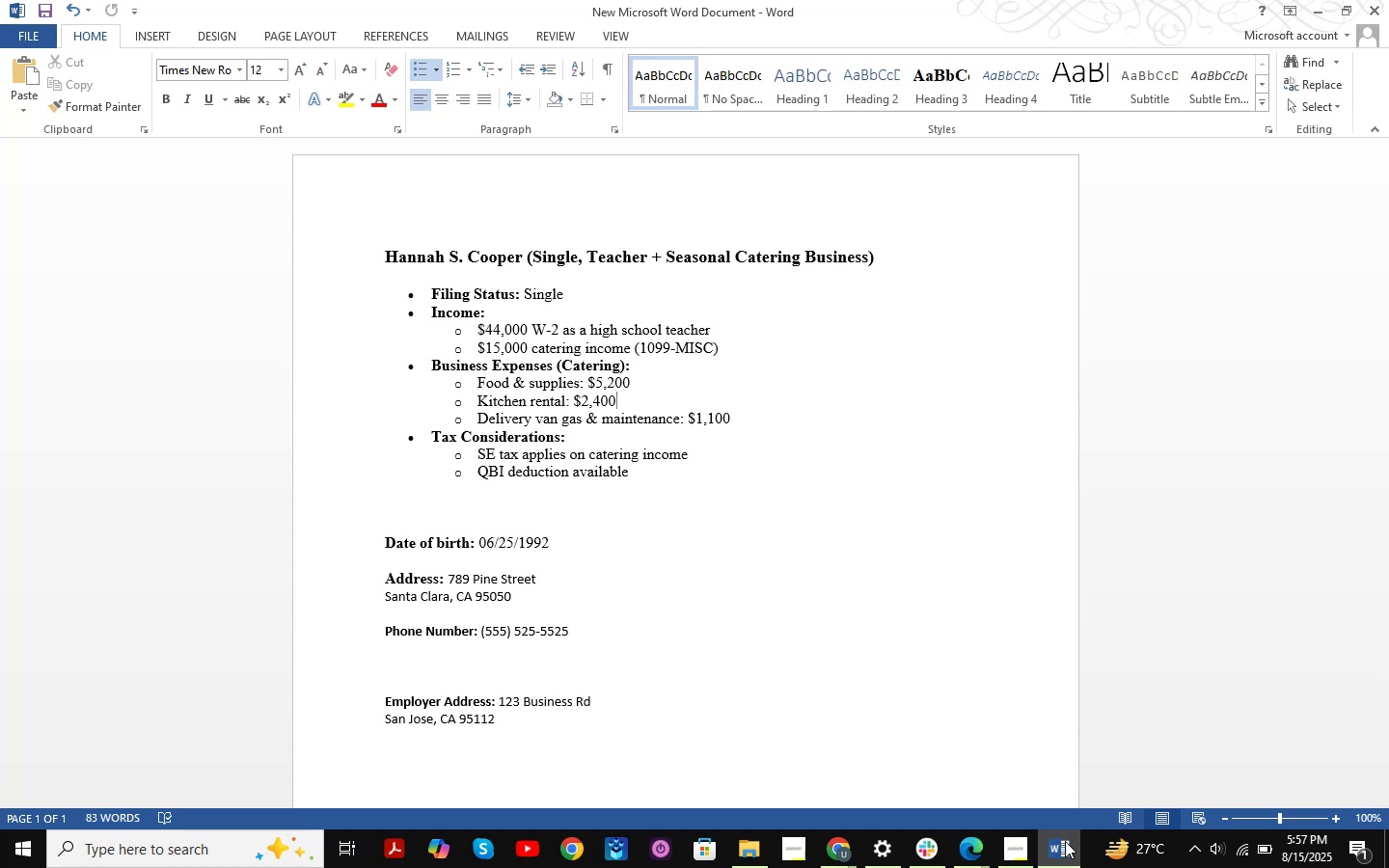 
left_click([1060, 854])
 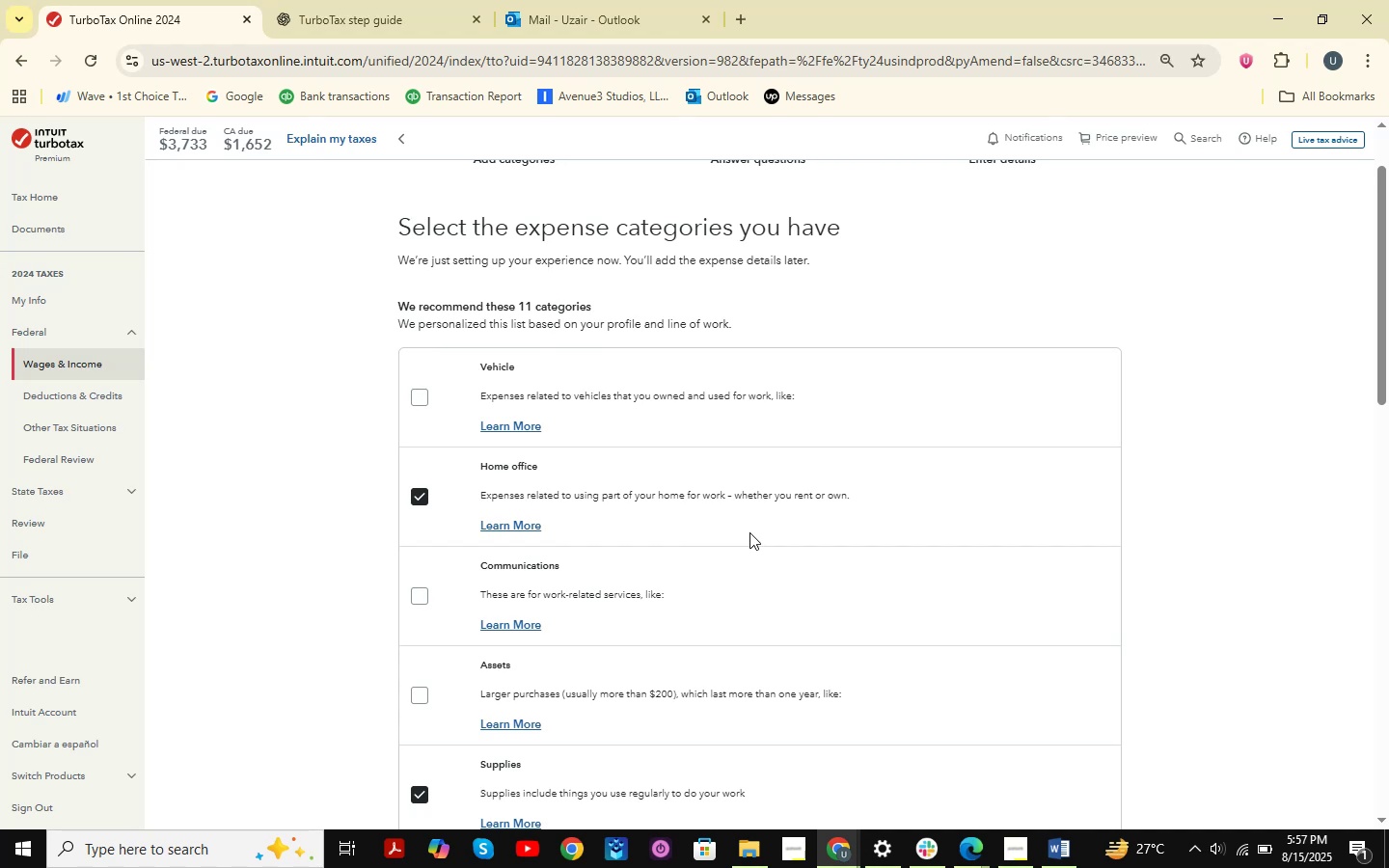 
wait(20.01)
 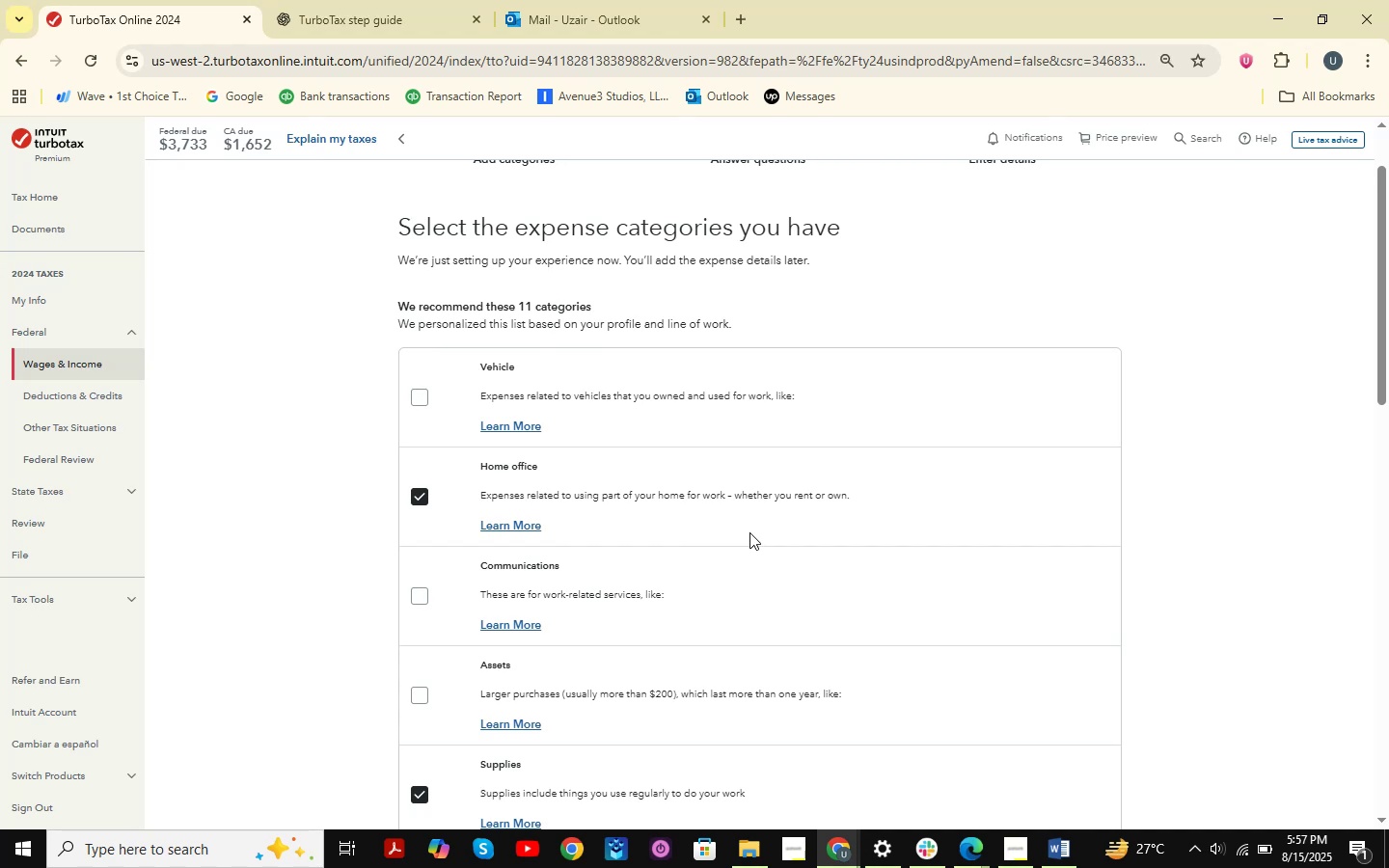 
scroll: coordinate [710, 491], scroll_direction: down, amount: 2.0
 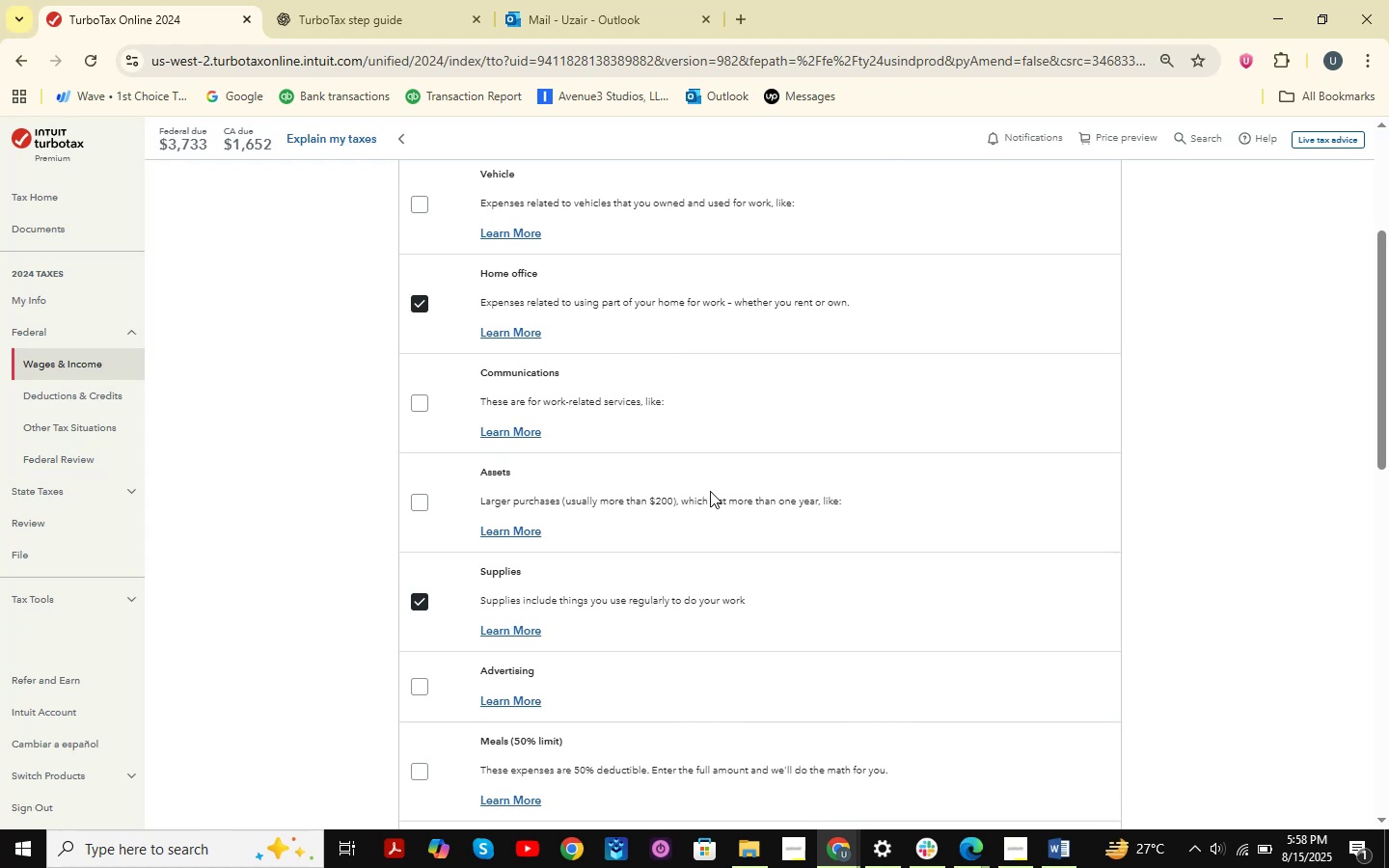 
wait(5.05)
 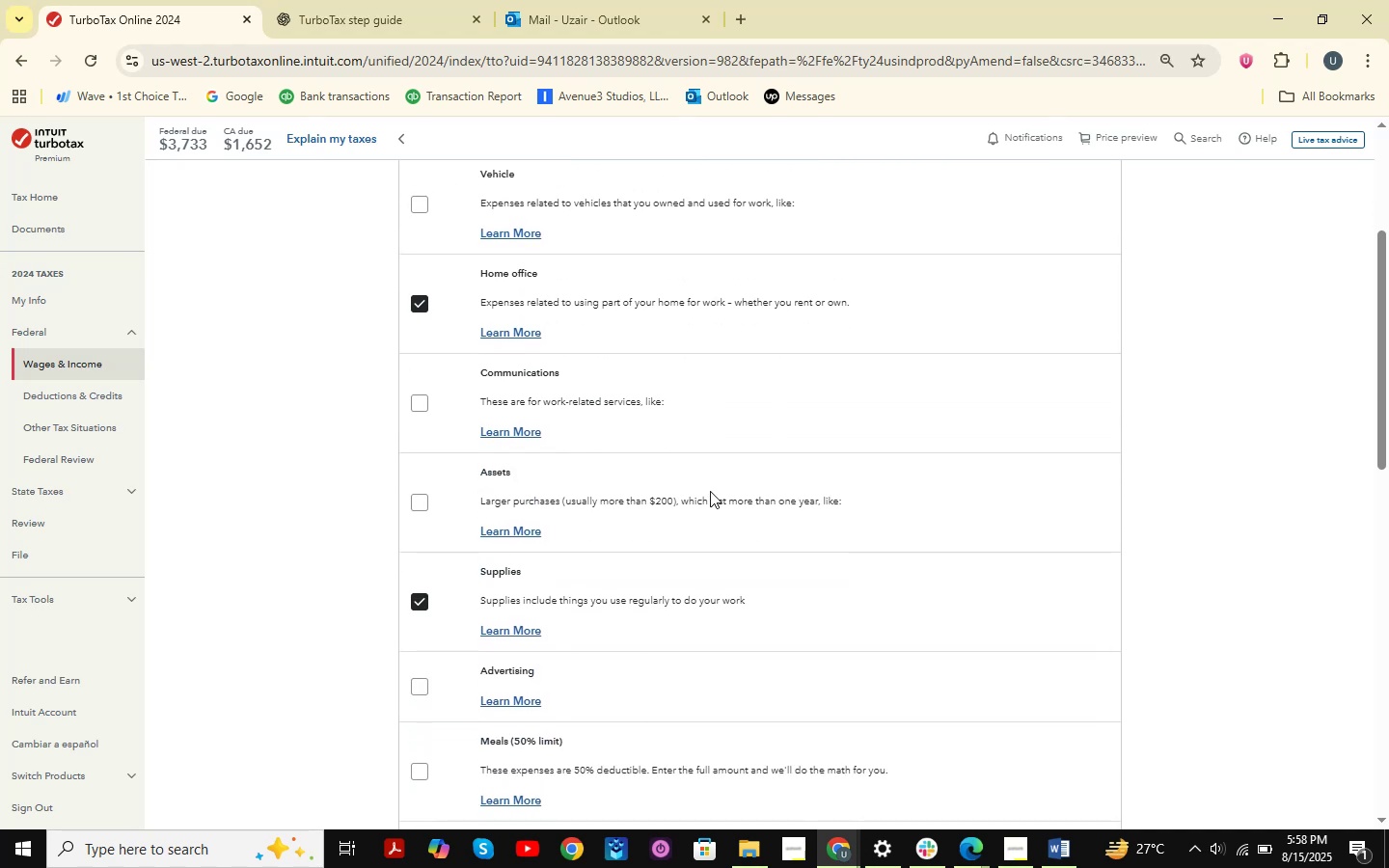 
scroll: coordinate [703, 432], scroll_direction: down, amount: 9.0
 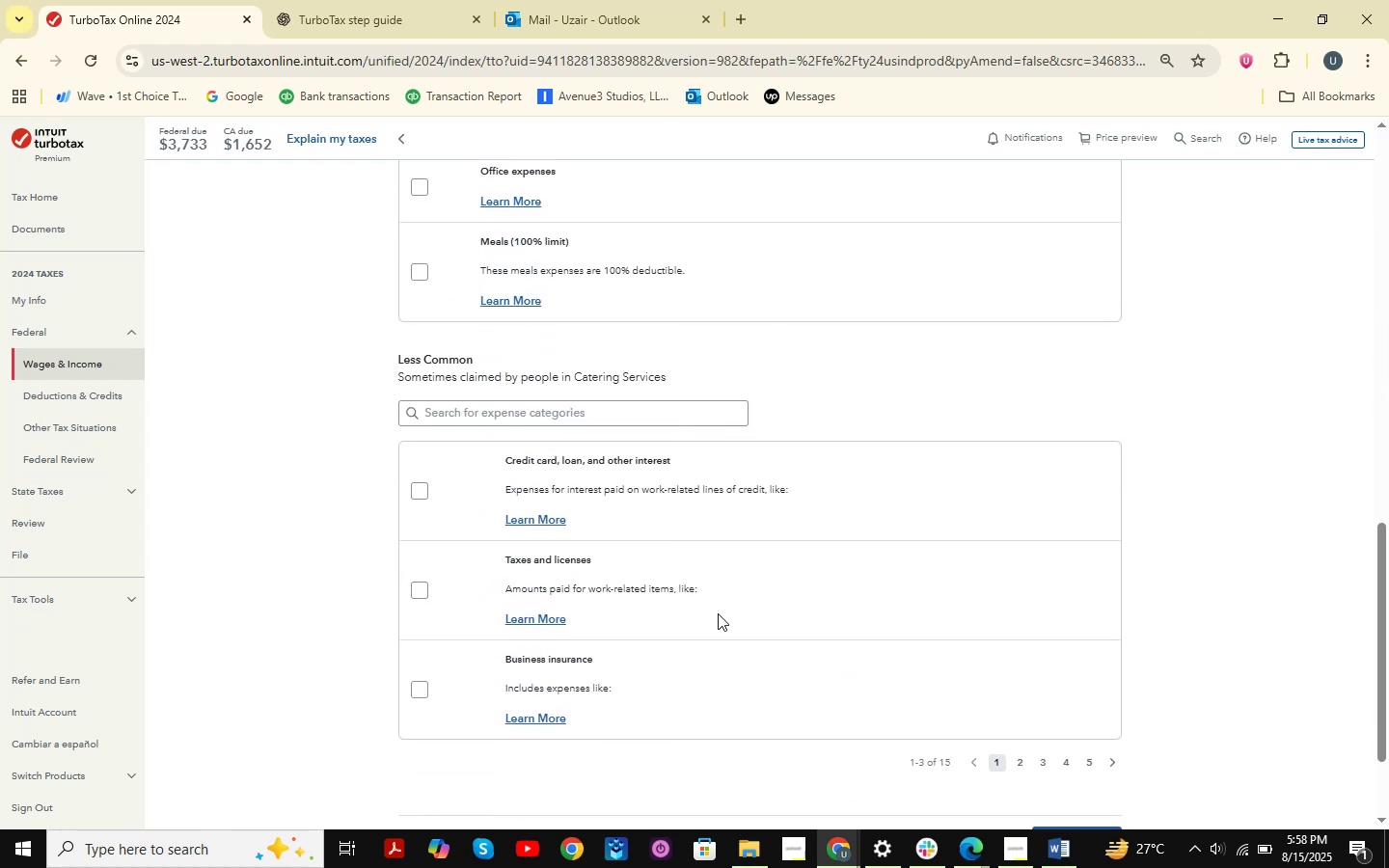 
scroll: coordinate [741, 578], scroll_direction: up, amount: 2.0
 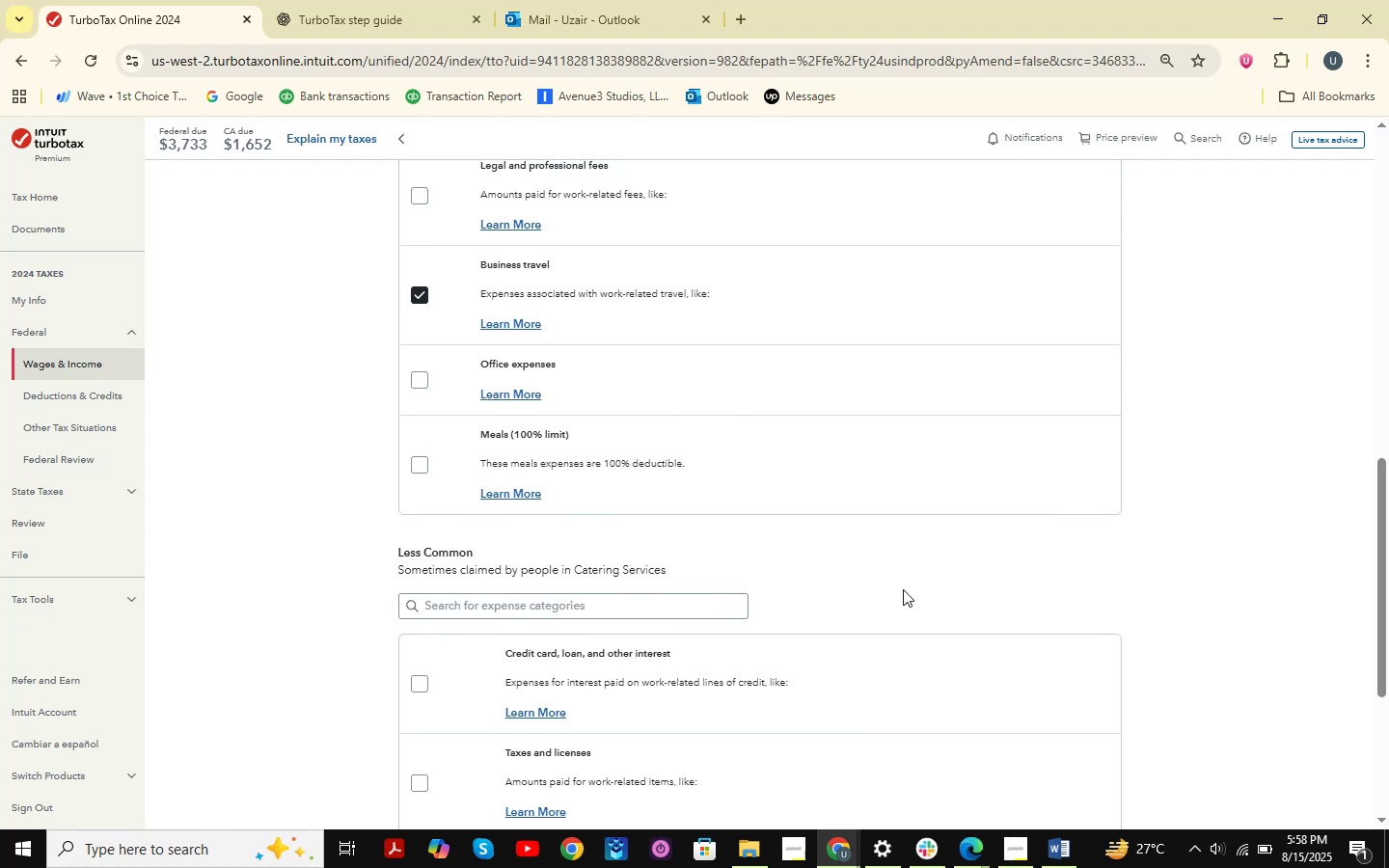 
wait(14.14)
 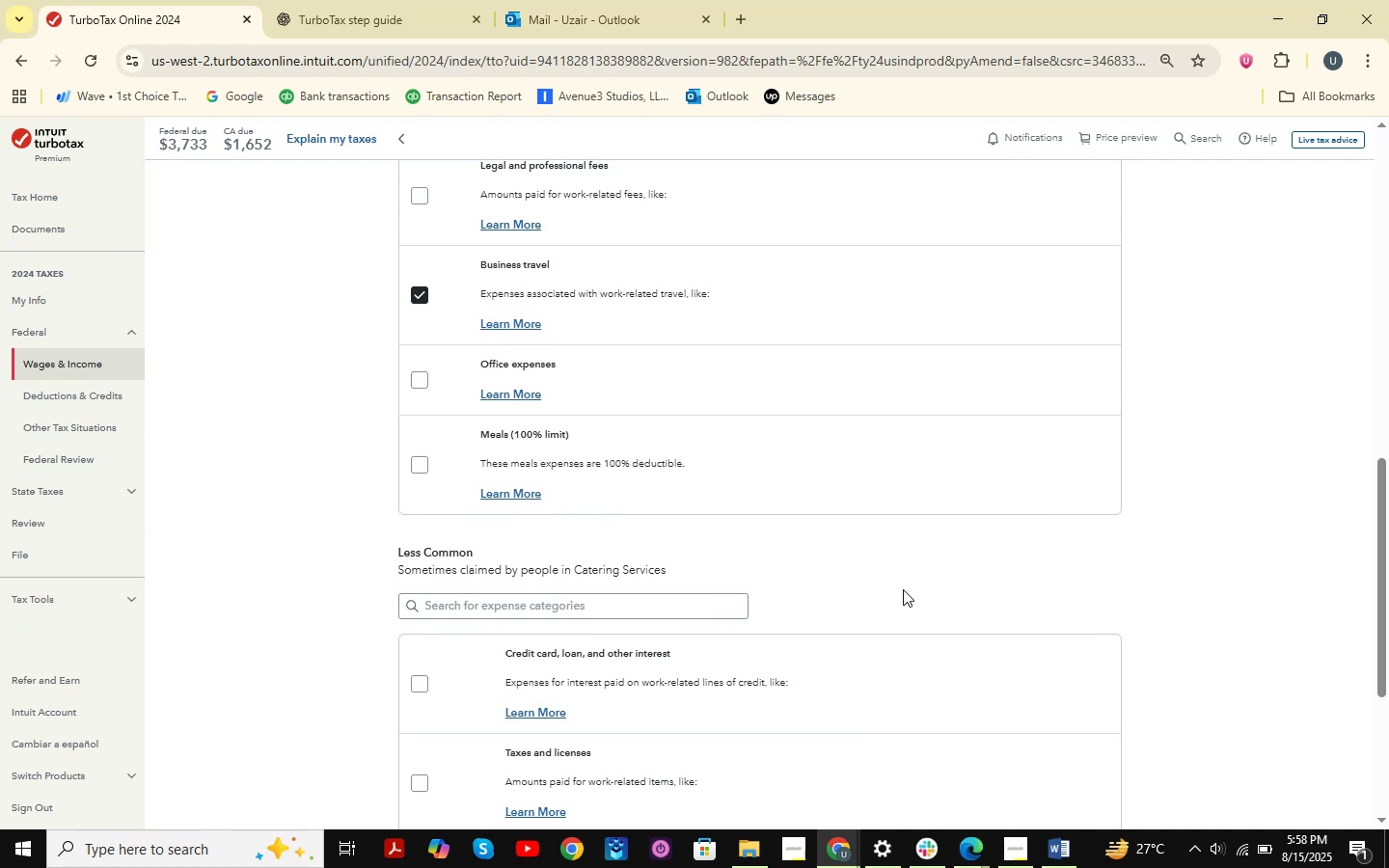 
scroll: coordinate [903, 589], scroll_direction: up, amount: 5.0
 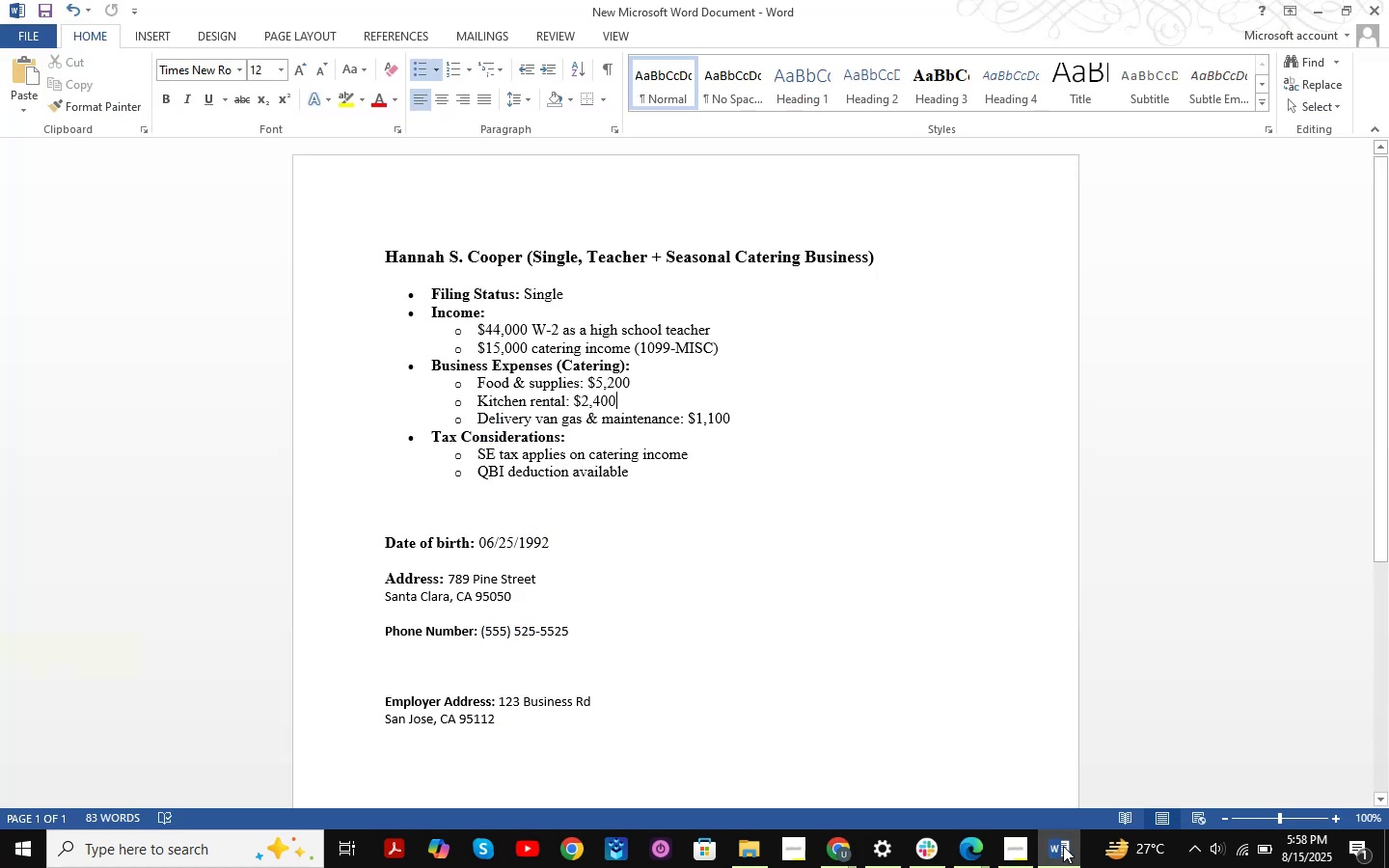 
left_click([1063, 846])
 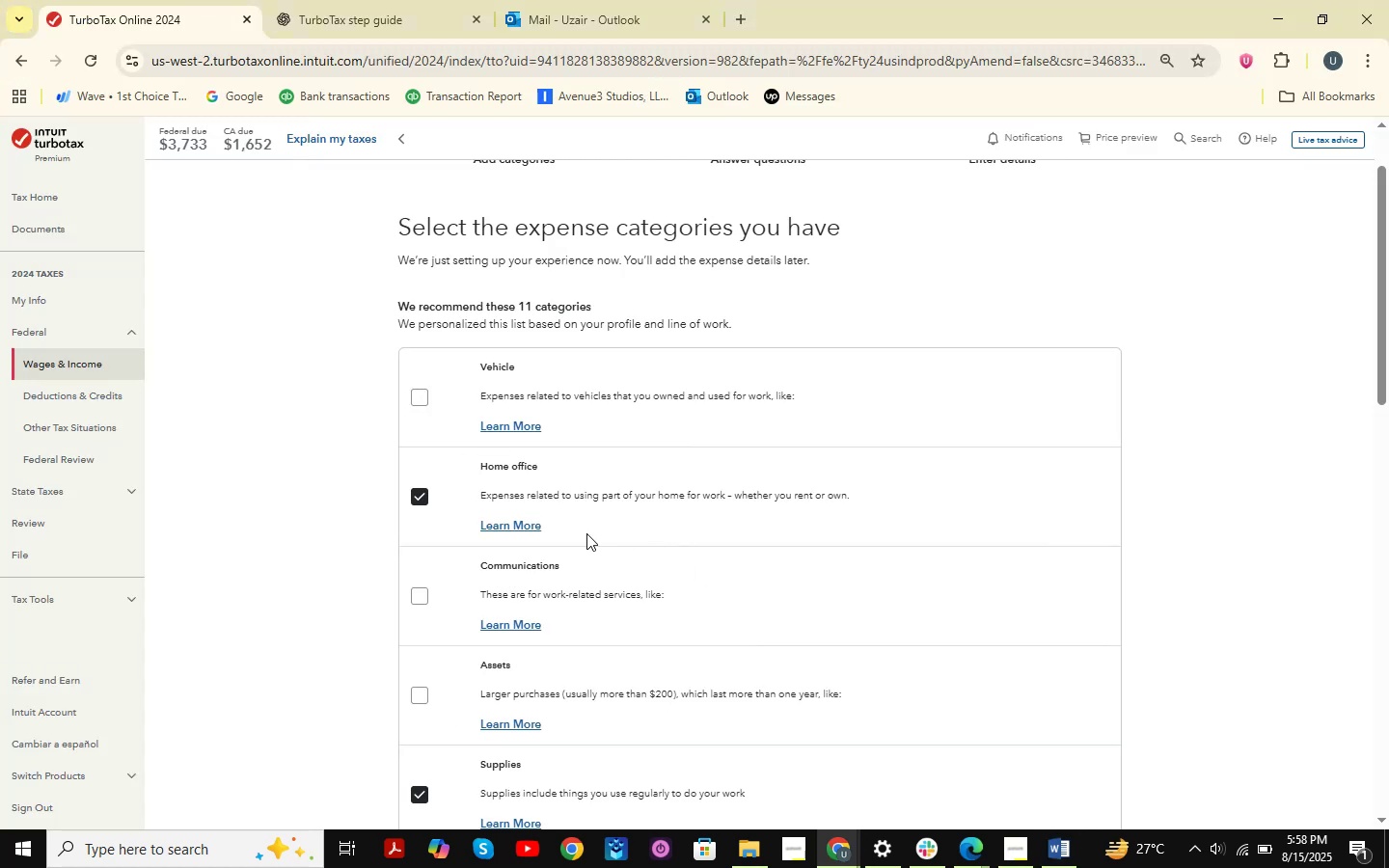 
left_click([505, 526])
 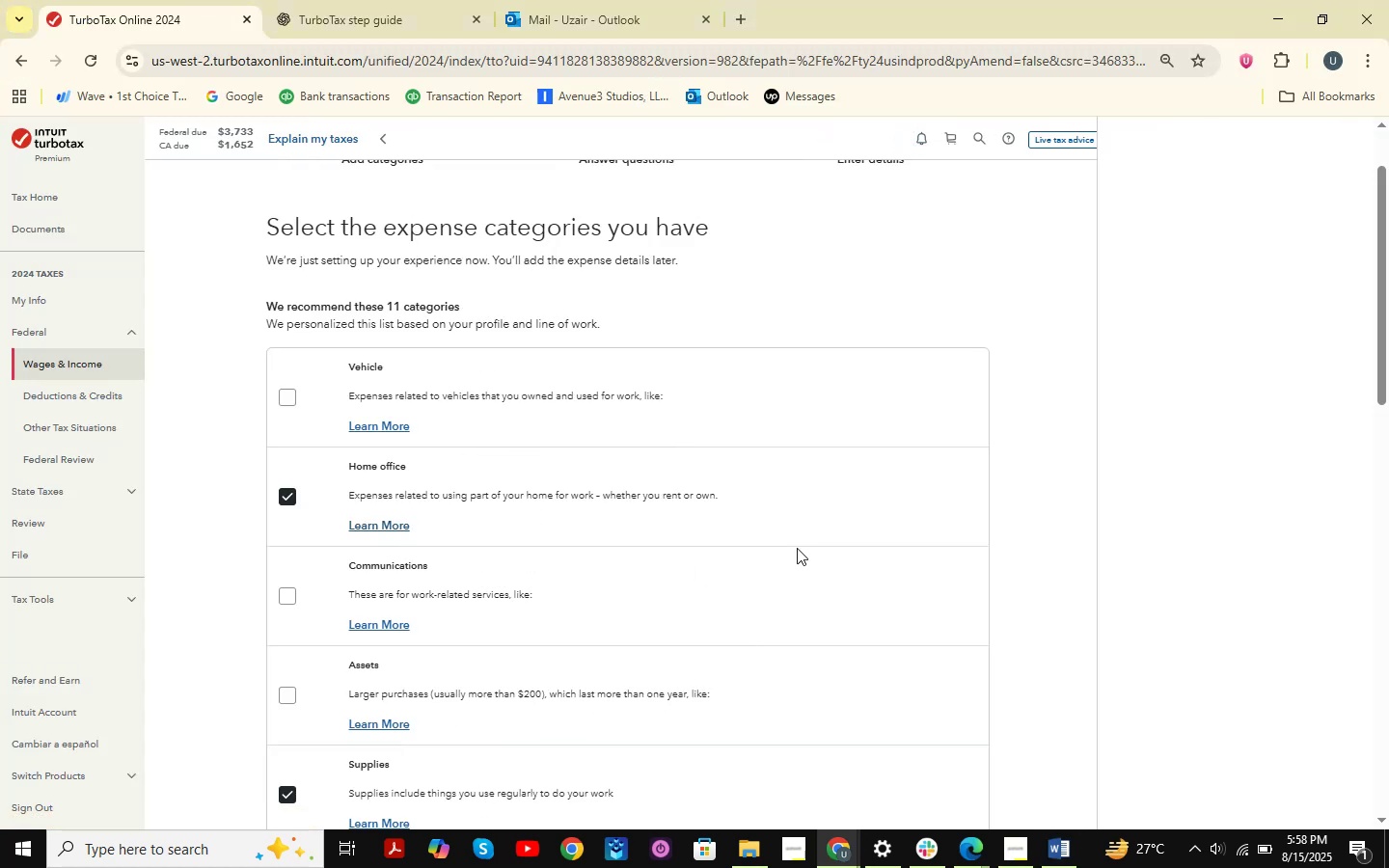 
scroll: coordinate [711, 360], scroll_direction: none, amount: 0.0
 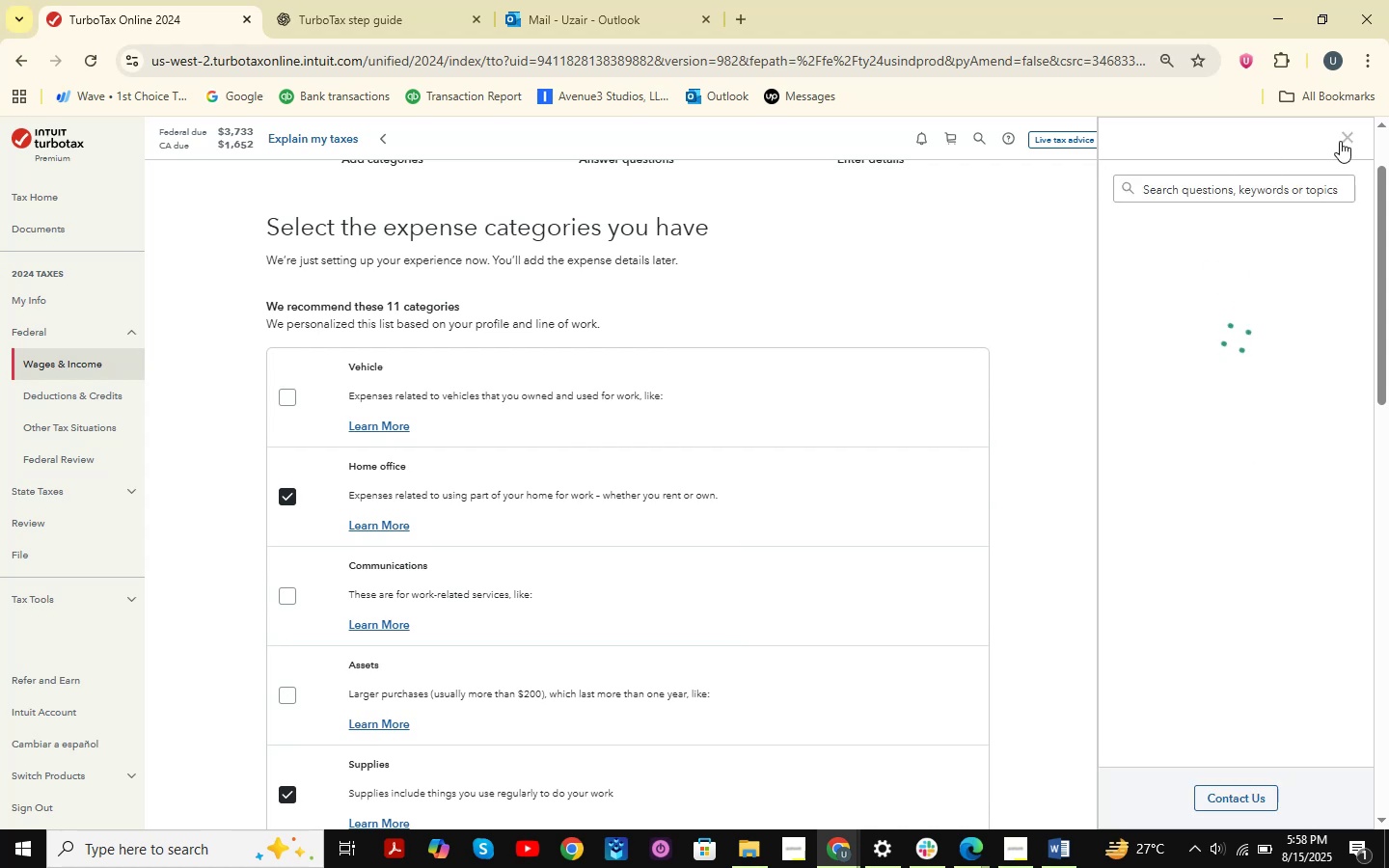 
wait(7.12)
 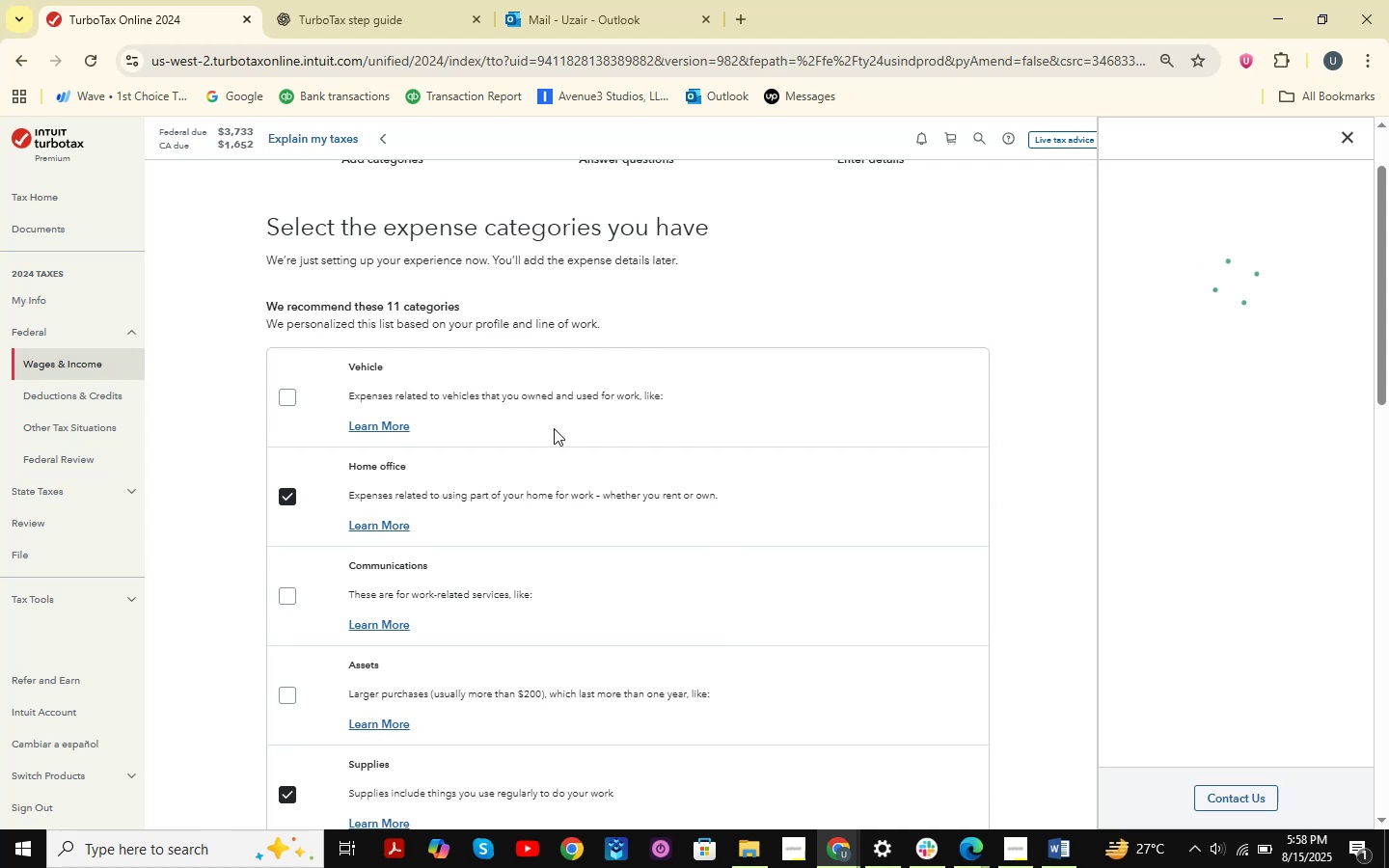 
left_click([1340, 141])
 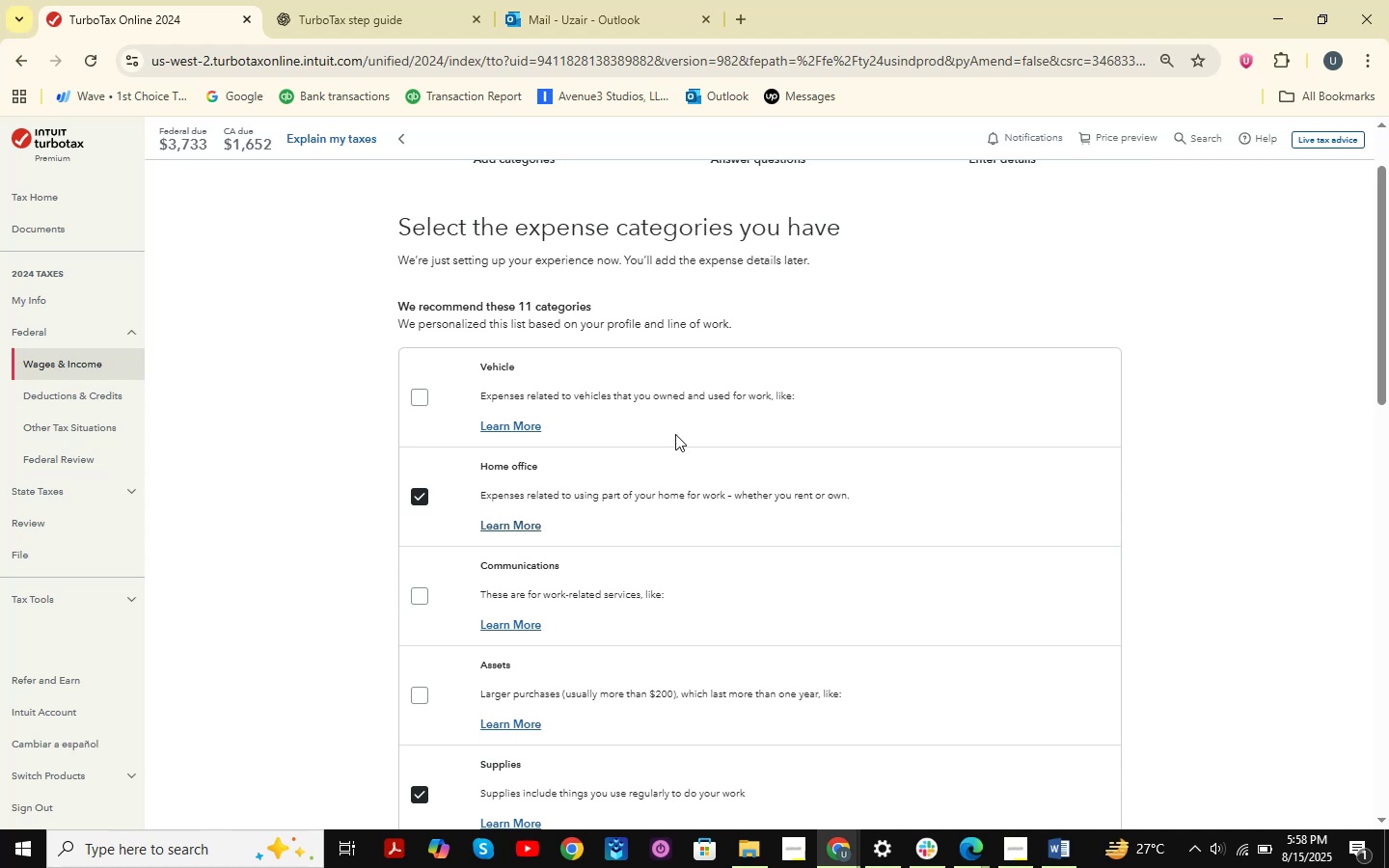 
wait(10.06)
 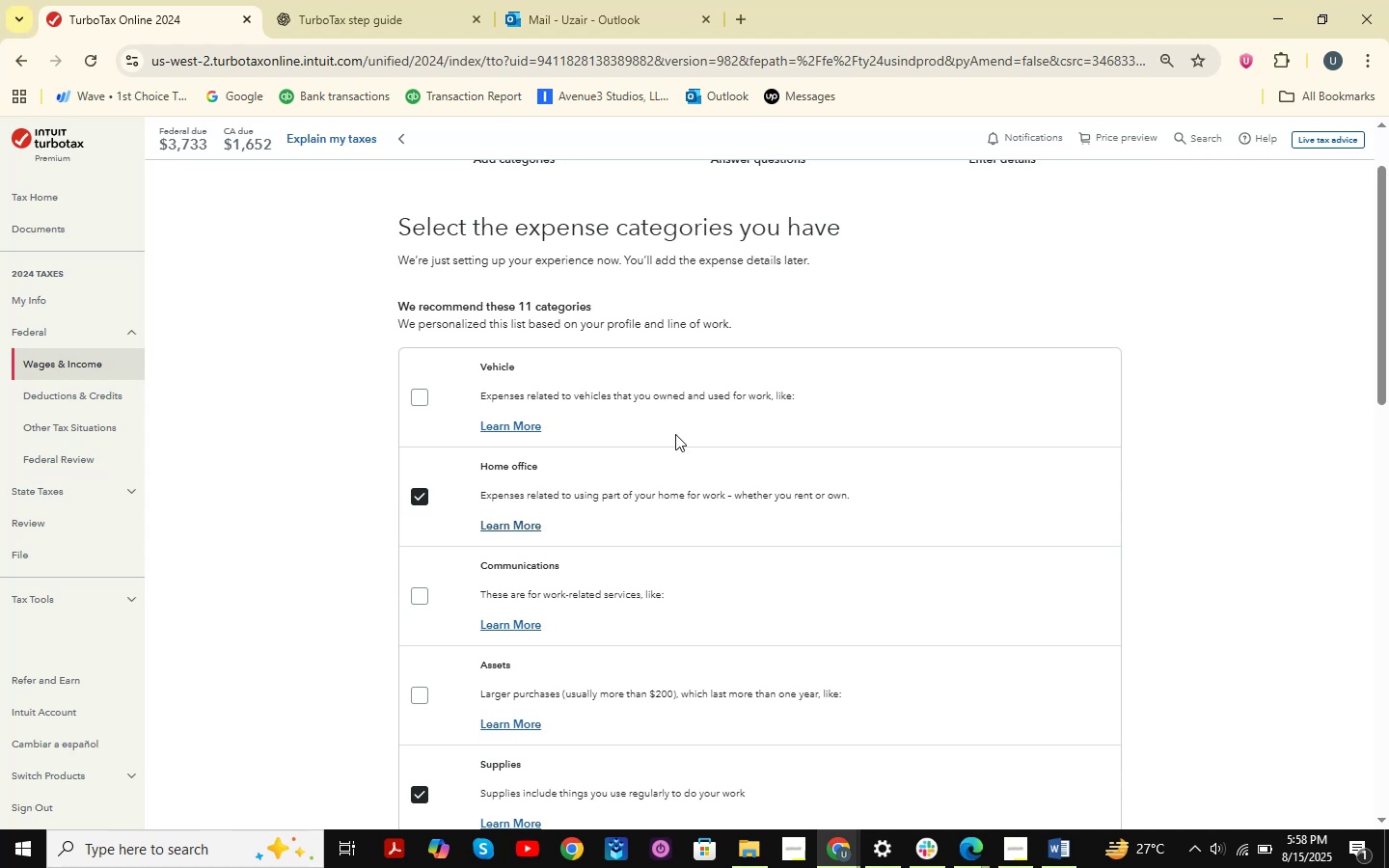 
scroll: coordinate [627, 408], scroll_direction: down, amount: 11.0
 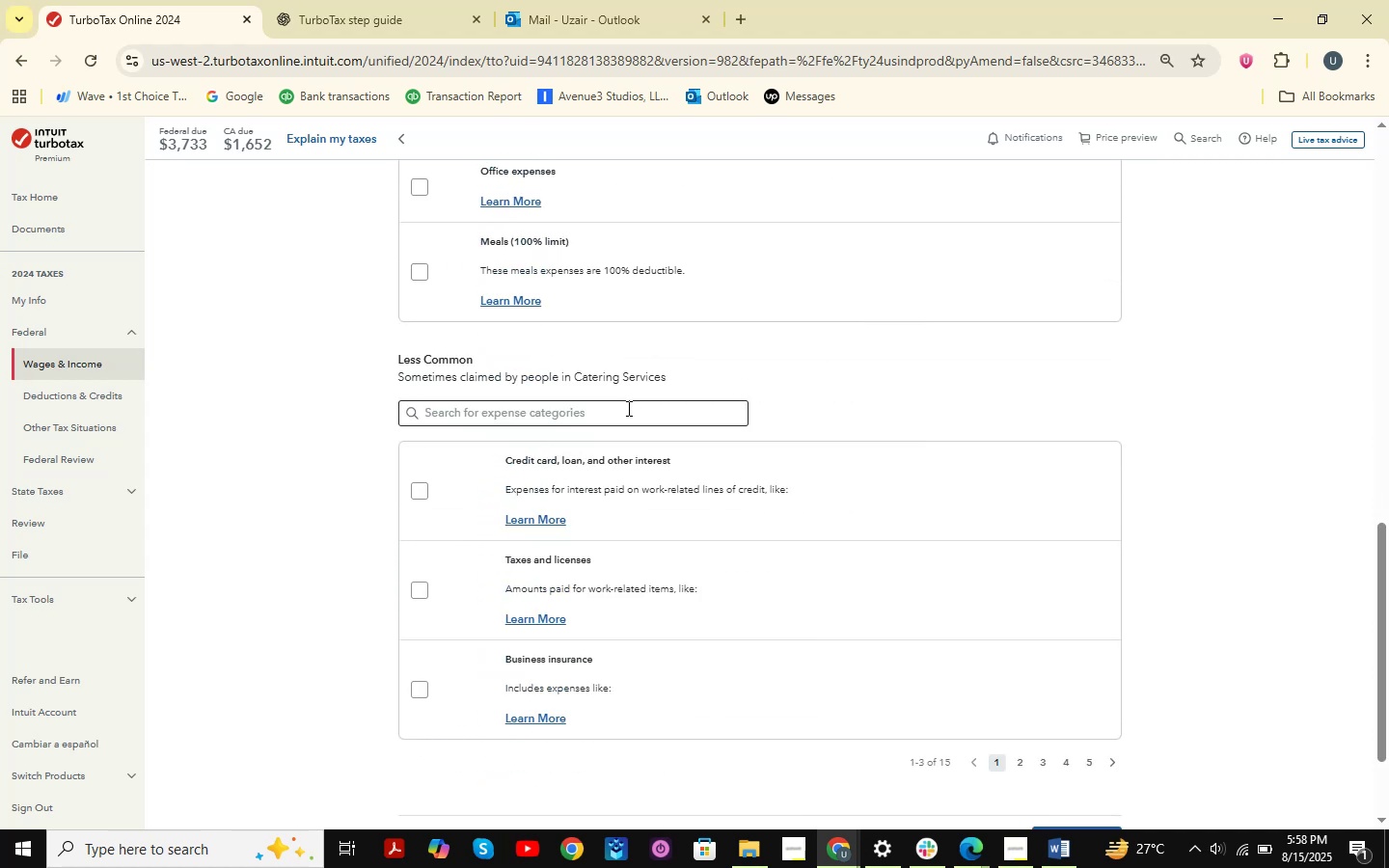 
scroll: coordinate [627, 408], scroll_direction: up, amount: 3.0
 